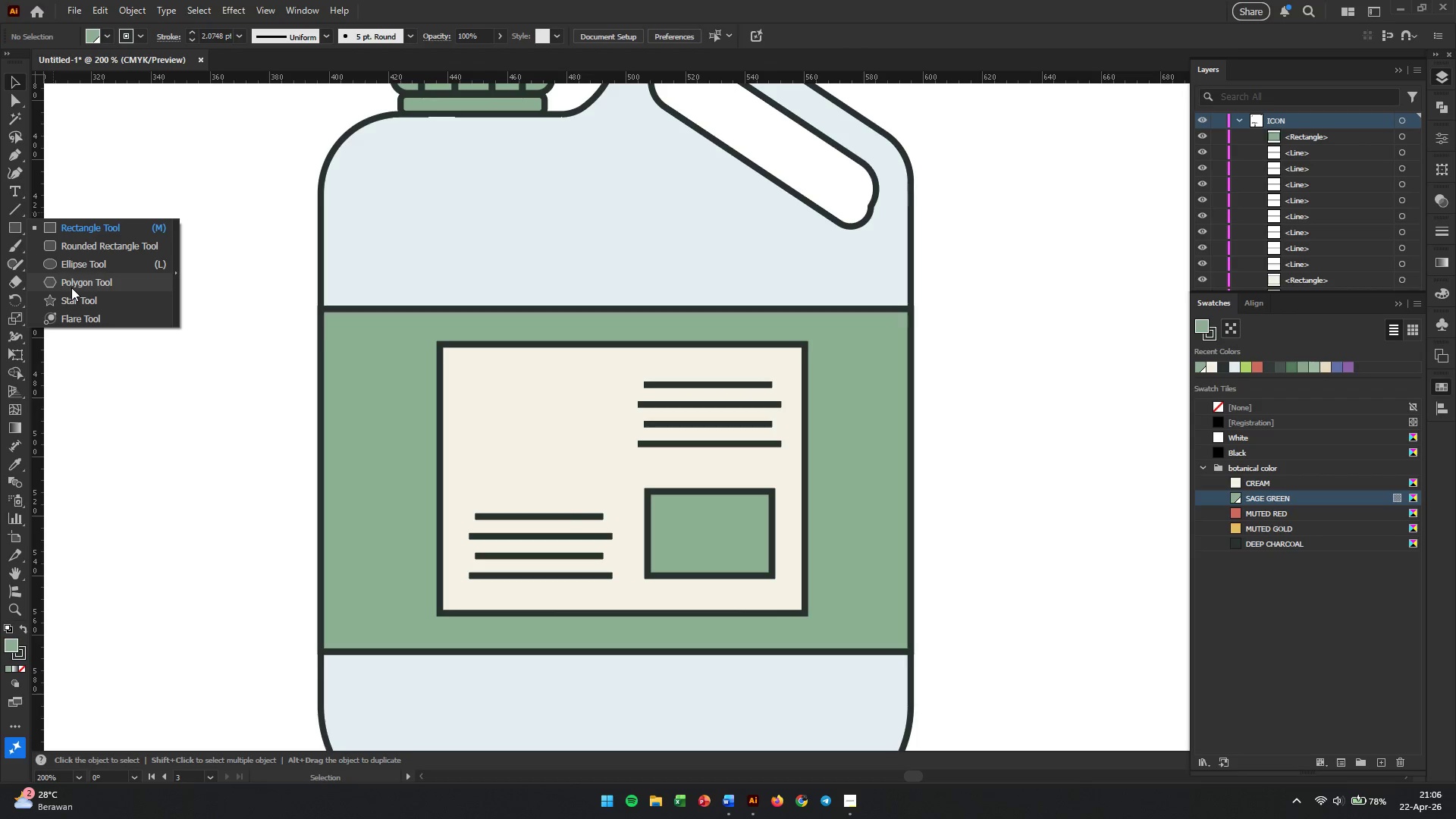 
left_click([71, 287])
 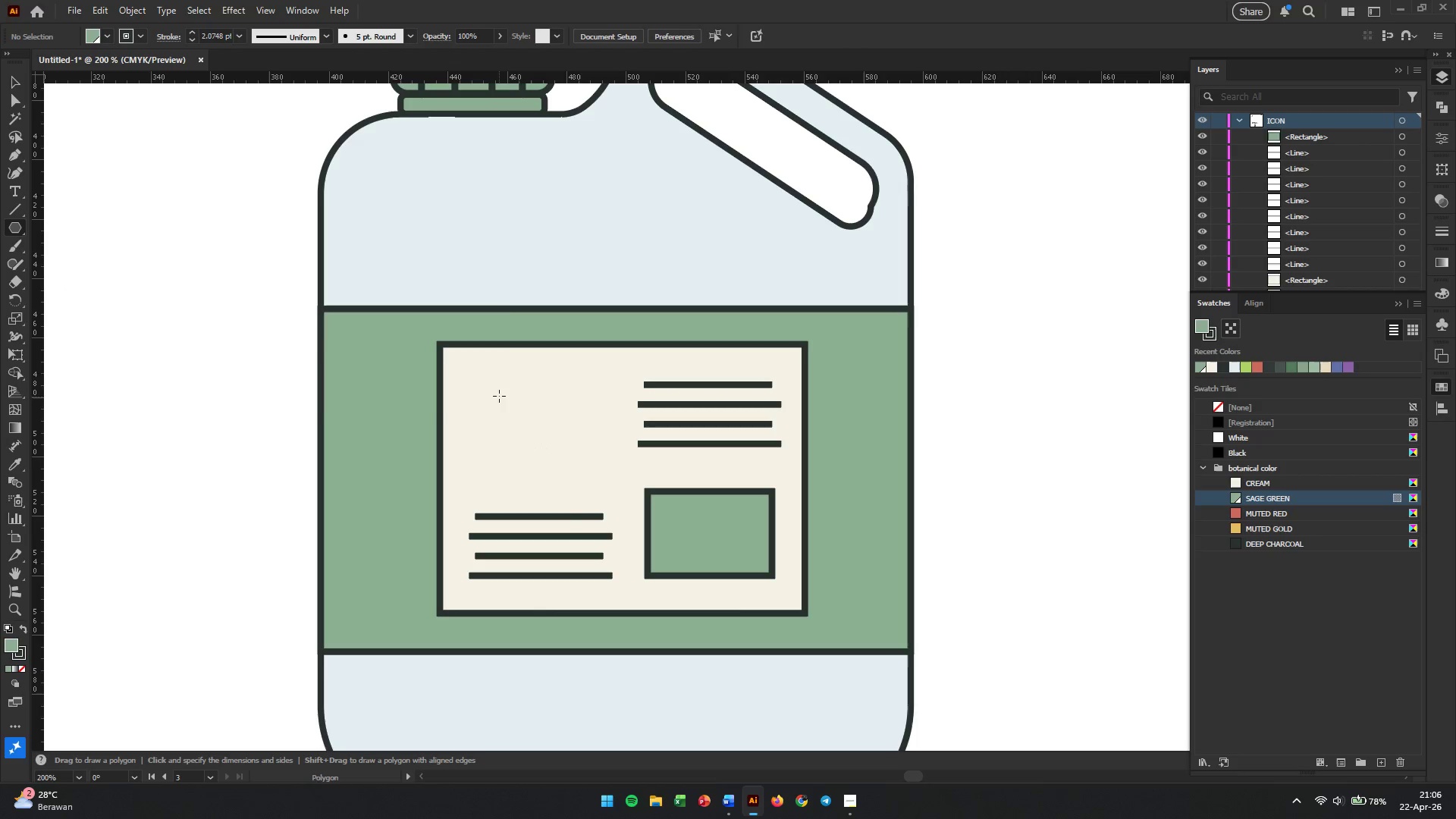 
left_click_drag(start_coordinate=[494, 395], to_coordinate=[494, 438])
 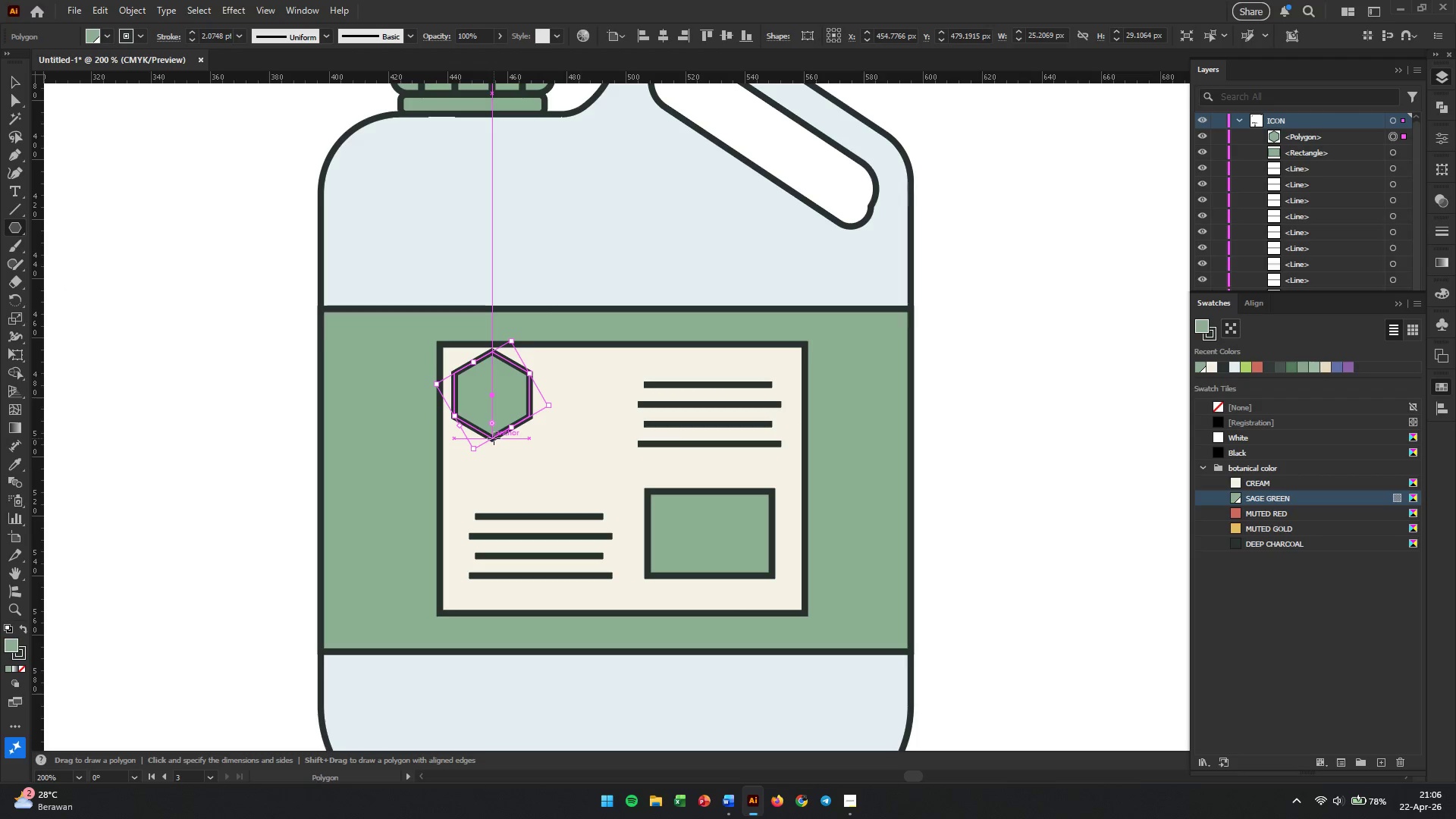 
hold_key(key=ShiftLeft, duration=0.47)
 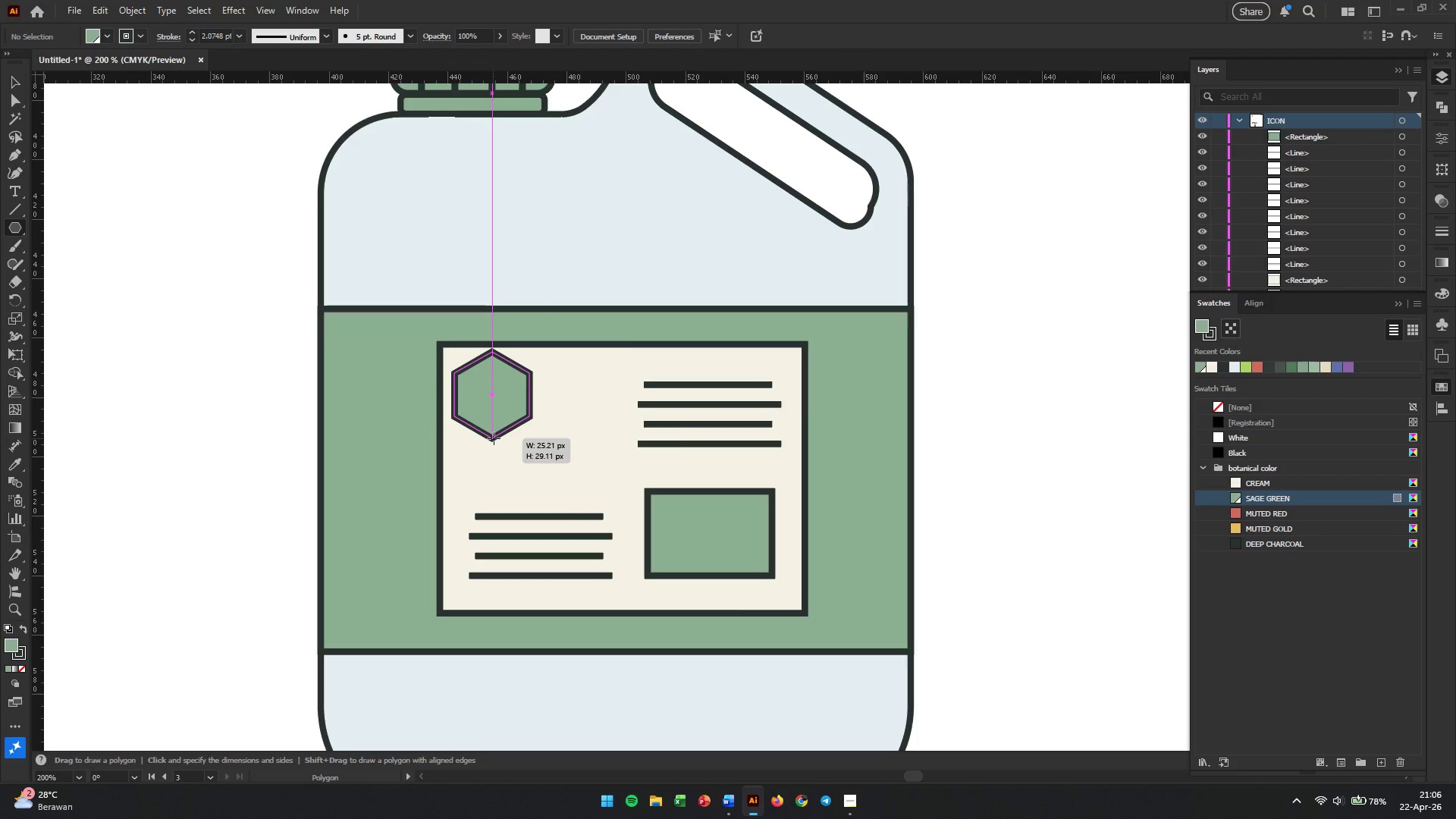 
key(V)
 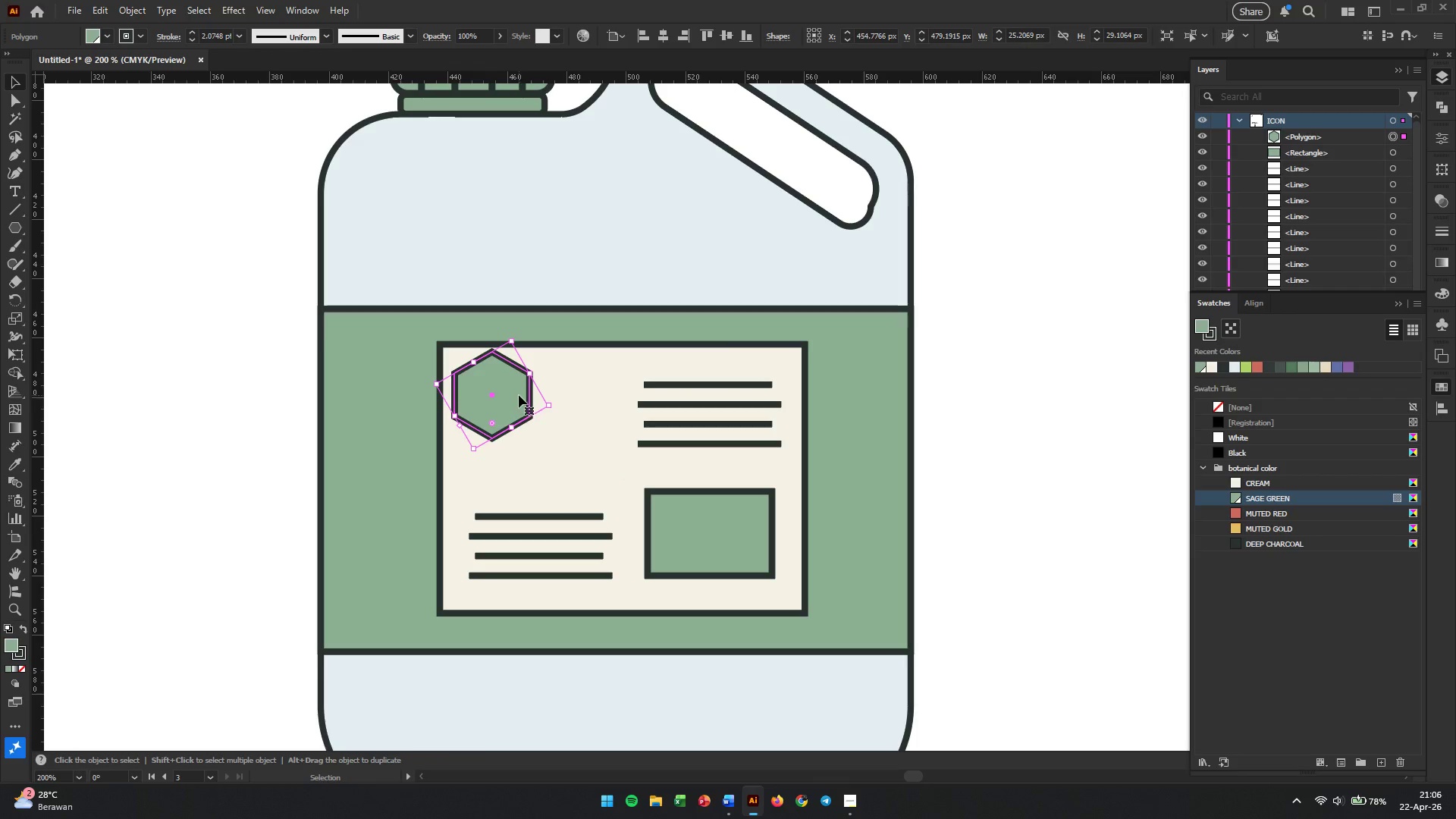 
left_click_drag(start_coordinate=[516, 395], to_coordinate=[554, 423])
 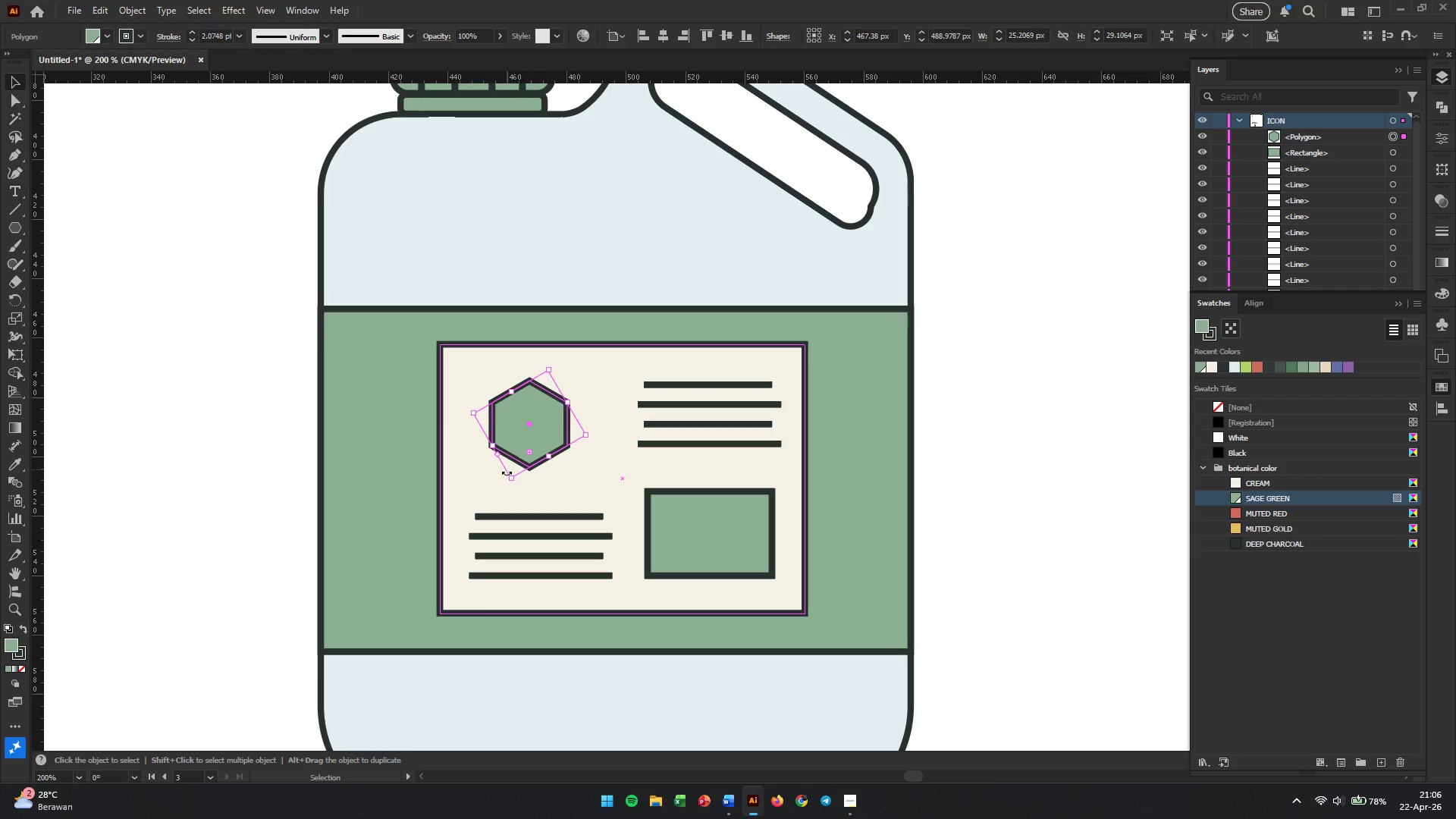 
hold_key(key=ShiftLeft, duration=0.94)
left_click_drag(start_coordinate=[510, 479], to_coordinate=[508, 500])
 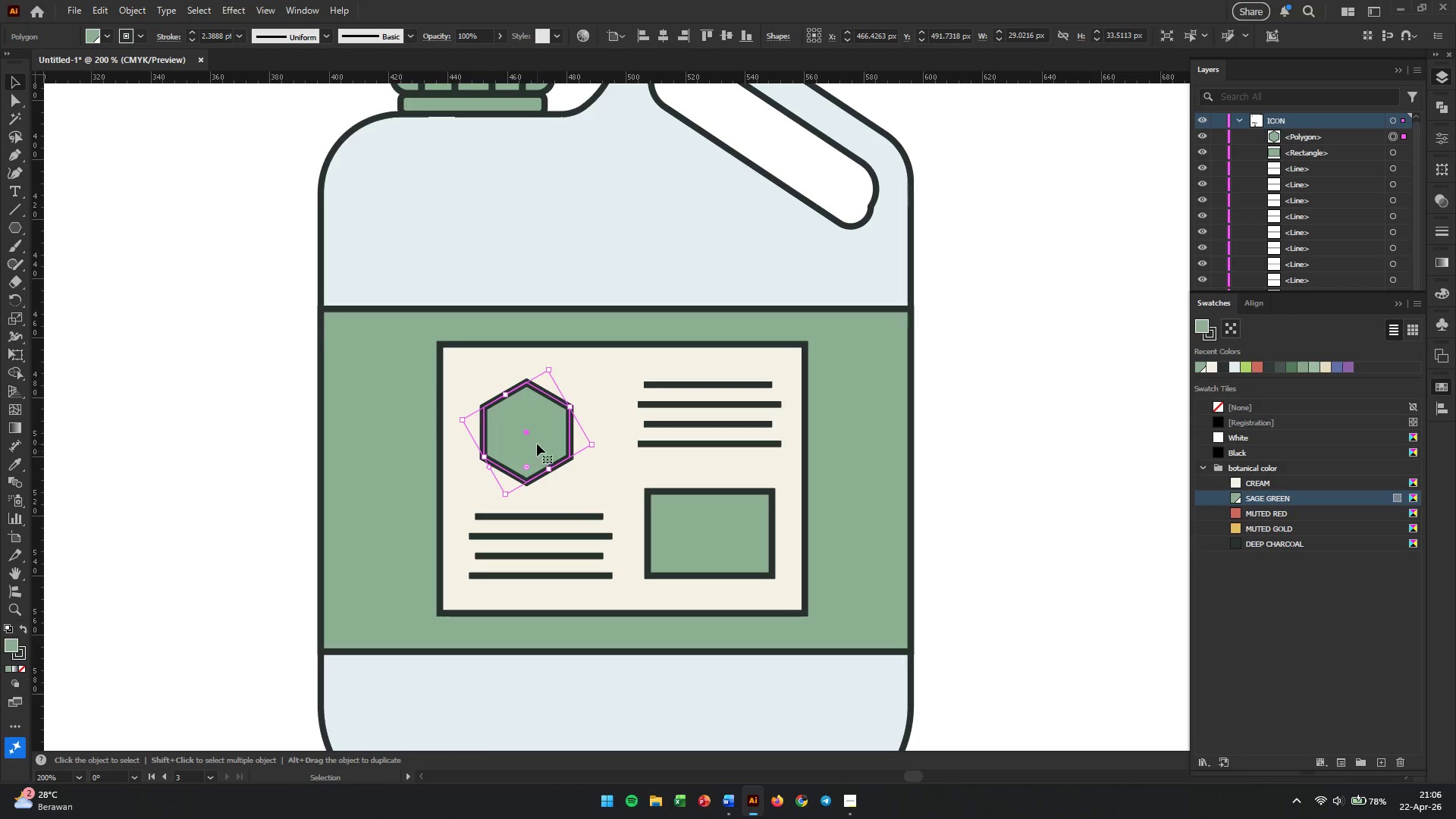 
left_click_drag(start_coordinate=[537, 444], to_coordinate=[538, 439])
 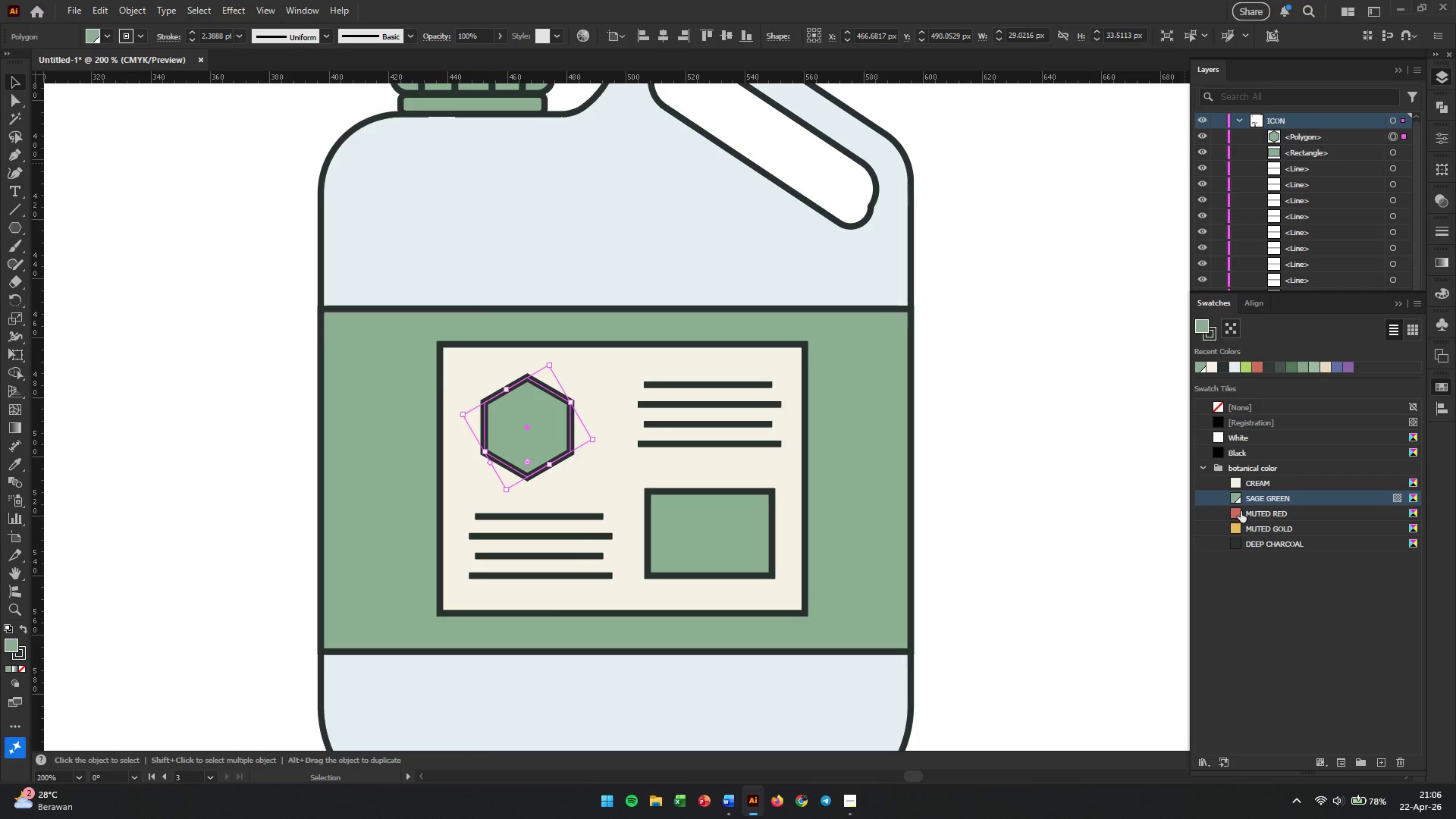 
double_click([975, 456])
 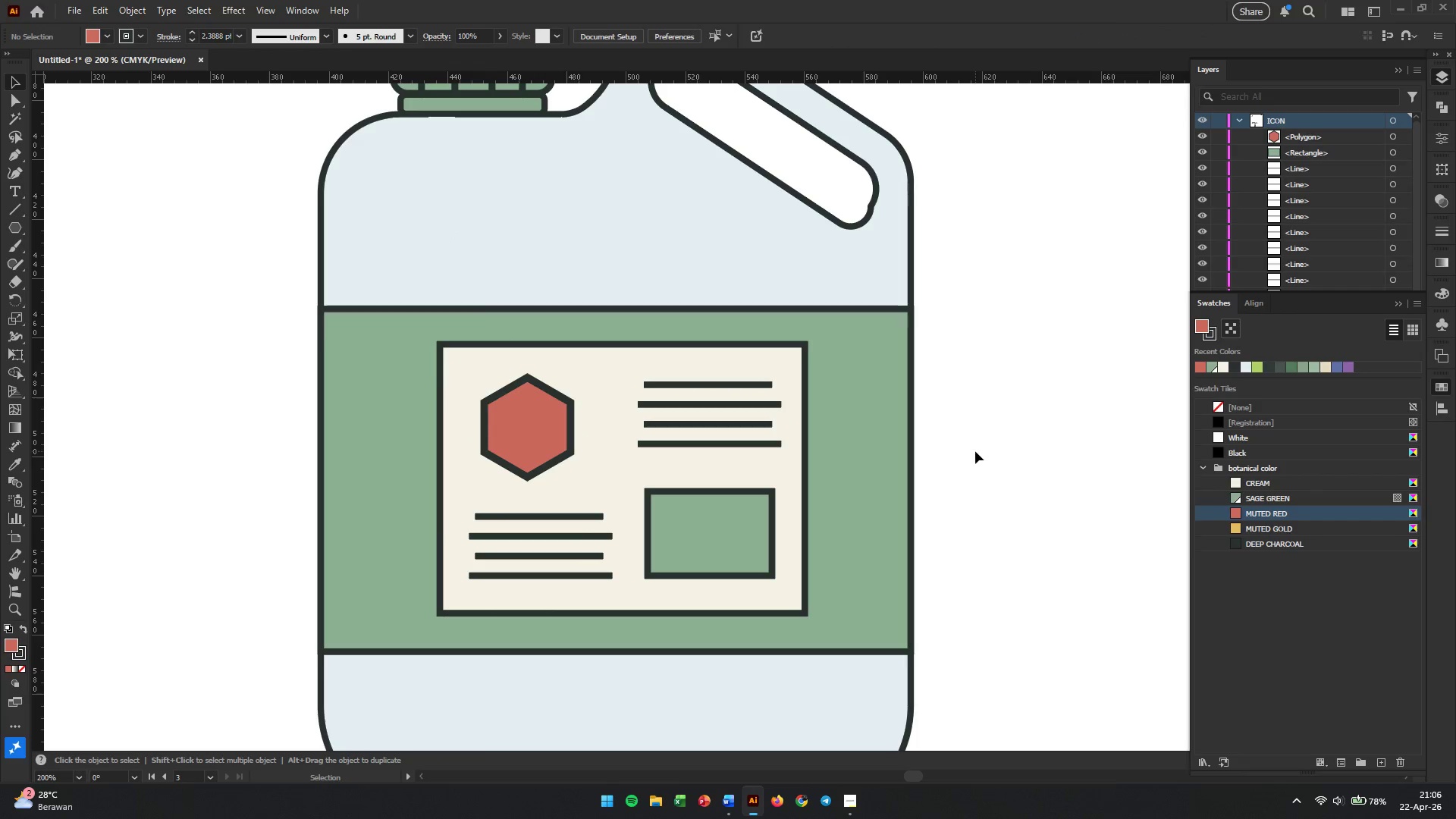 
hold_key(key=AltLeft, duration=0.59)
 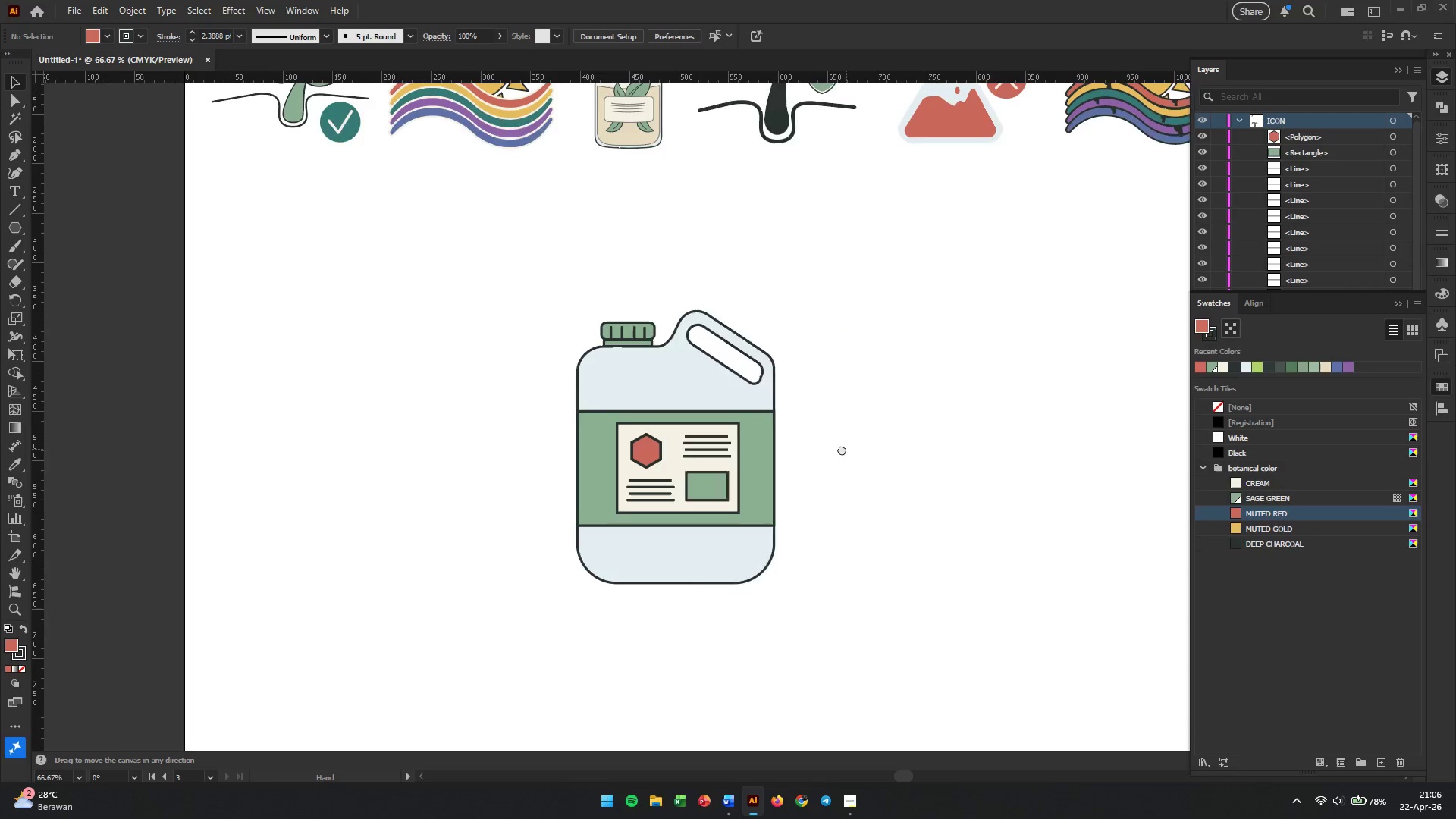 
hold_key(key=Space, duration=0.58)
 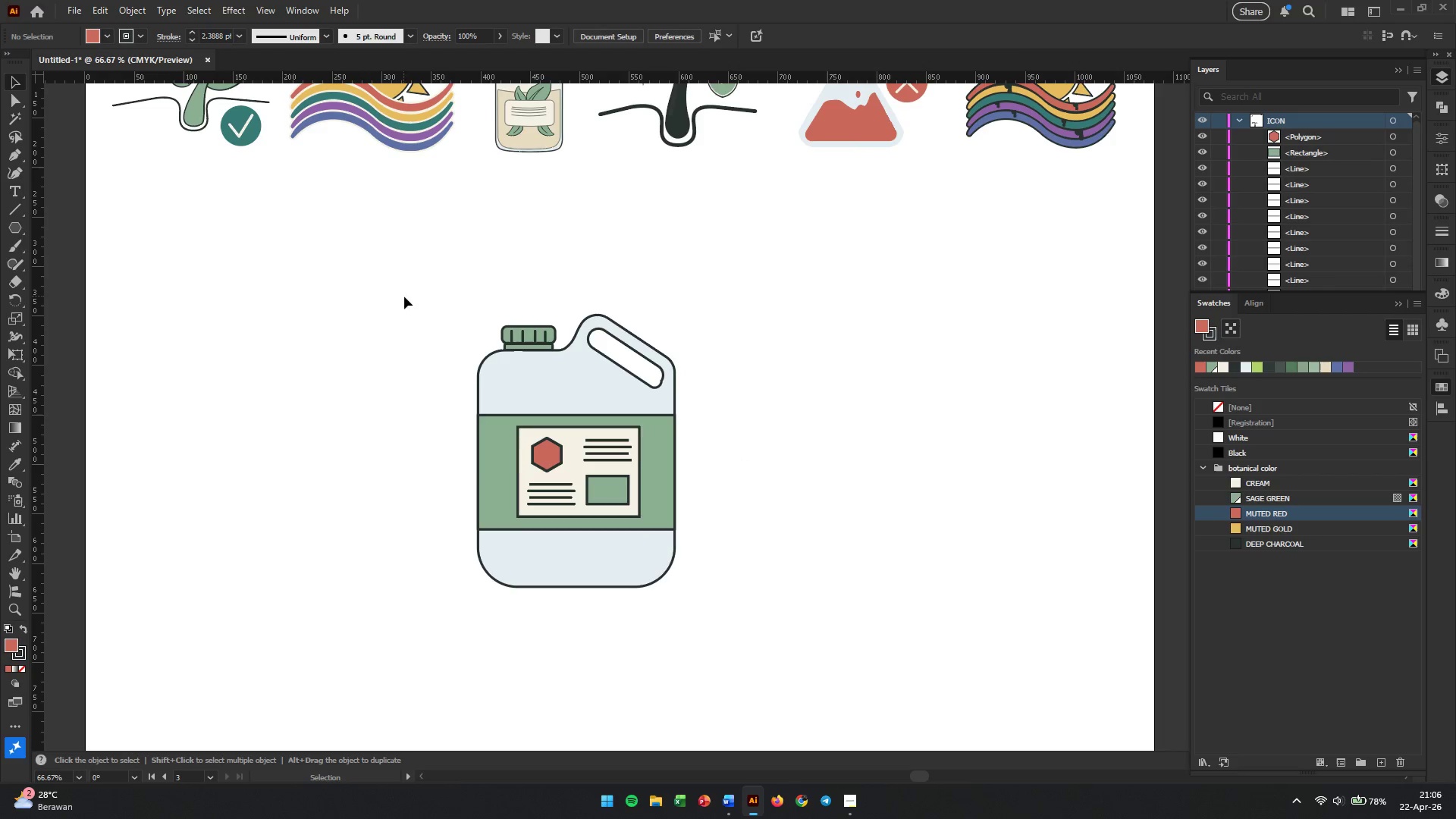 
left_click_drag(start_coordinate=[1026, 441], to_coordinate=[747, 453])
 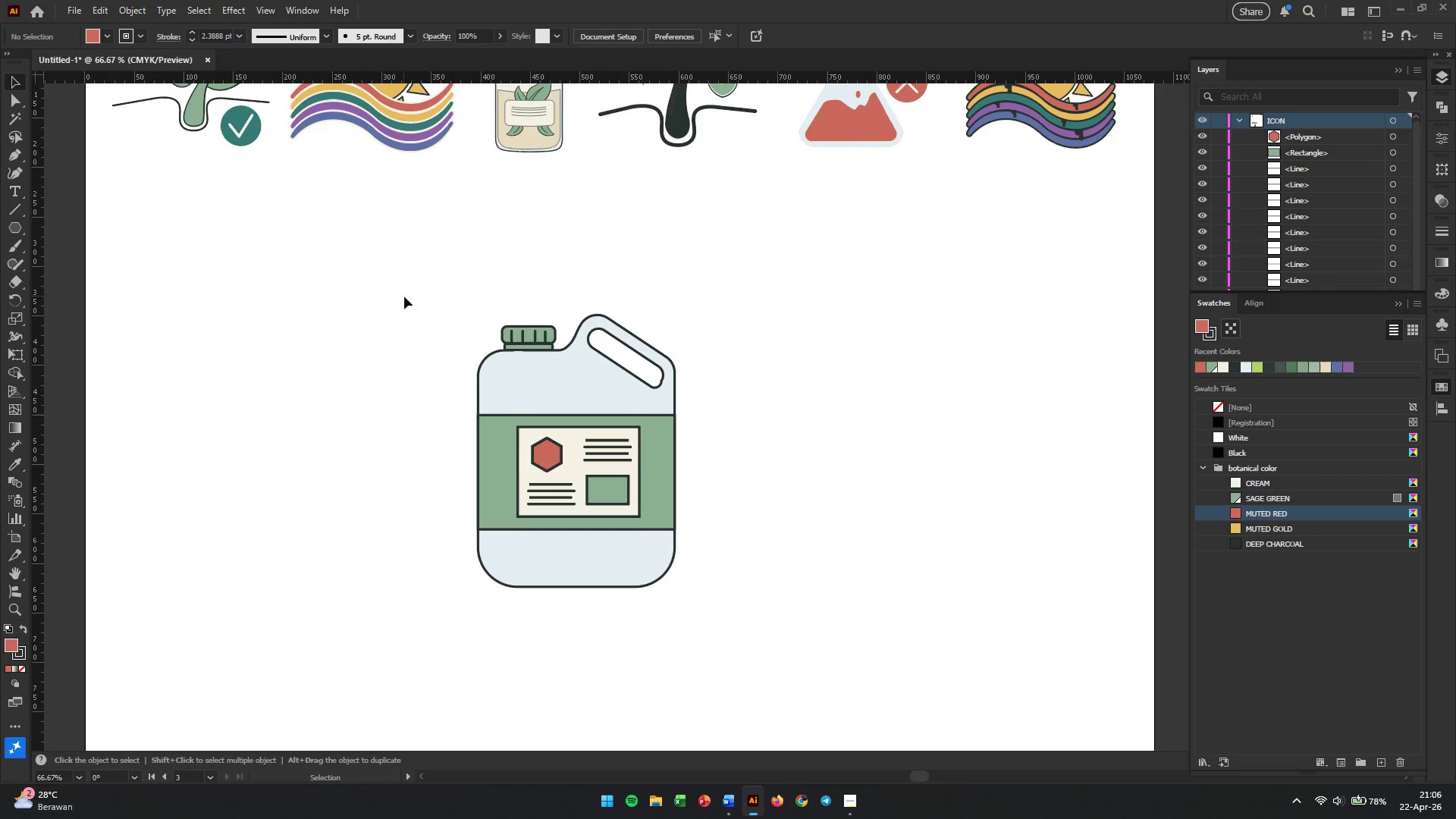 
left_click_drag(start_coordinate=[401, 293], to_coordinate=[761, 679])
 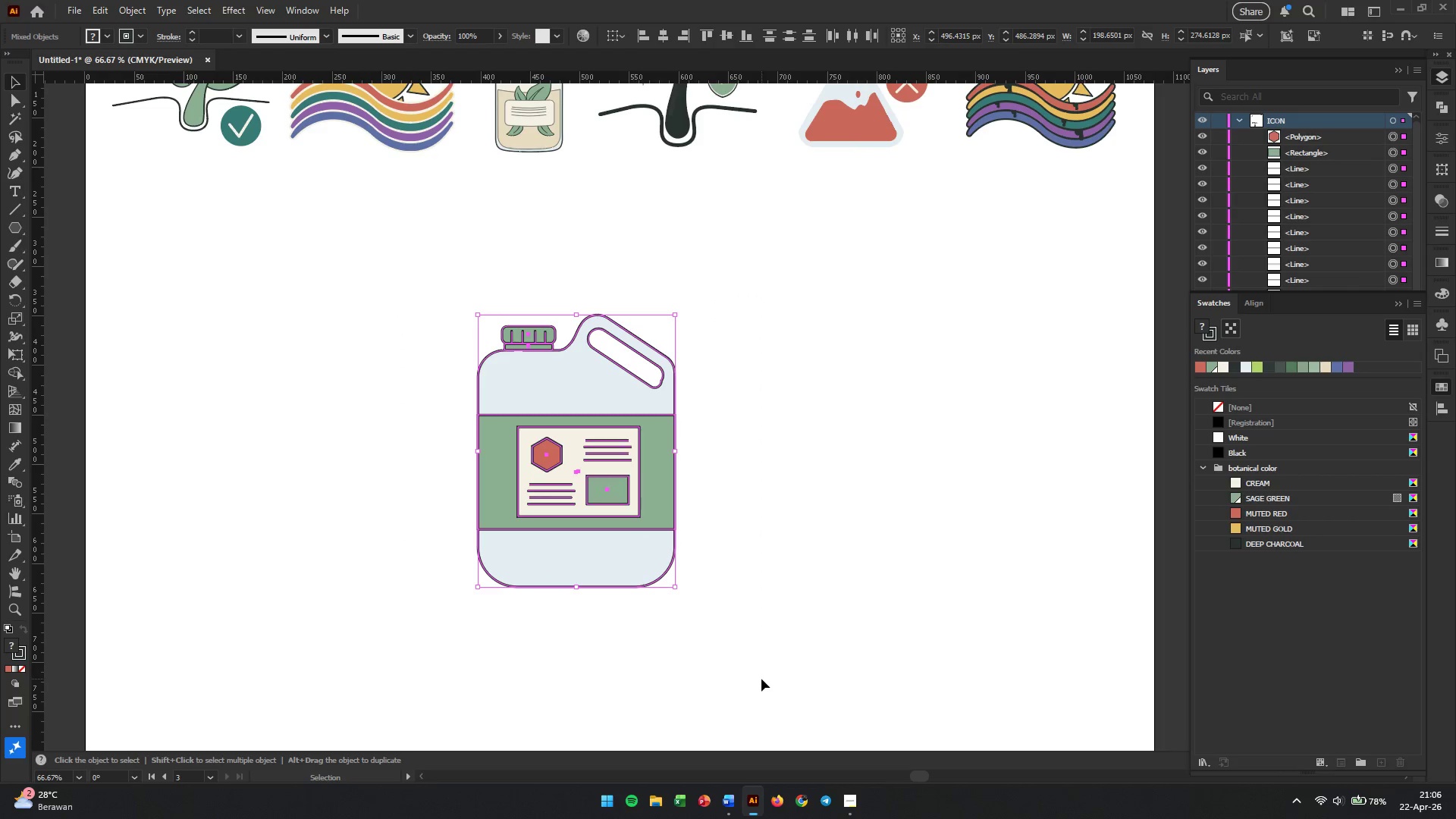 
scroll: coordinate [975, 451], scroll_direction: down, amount: 3.0
 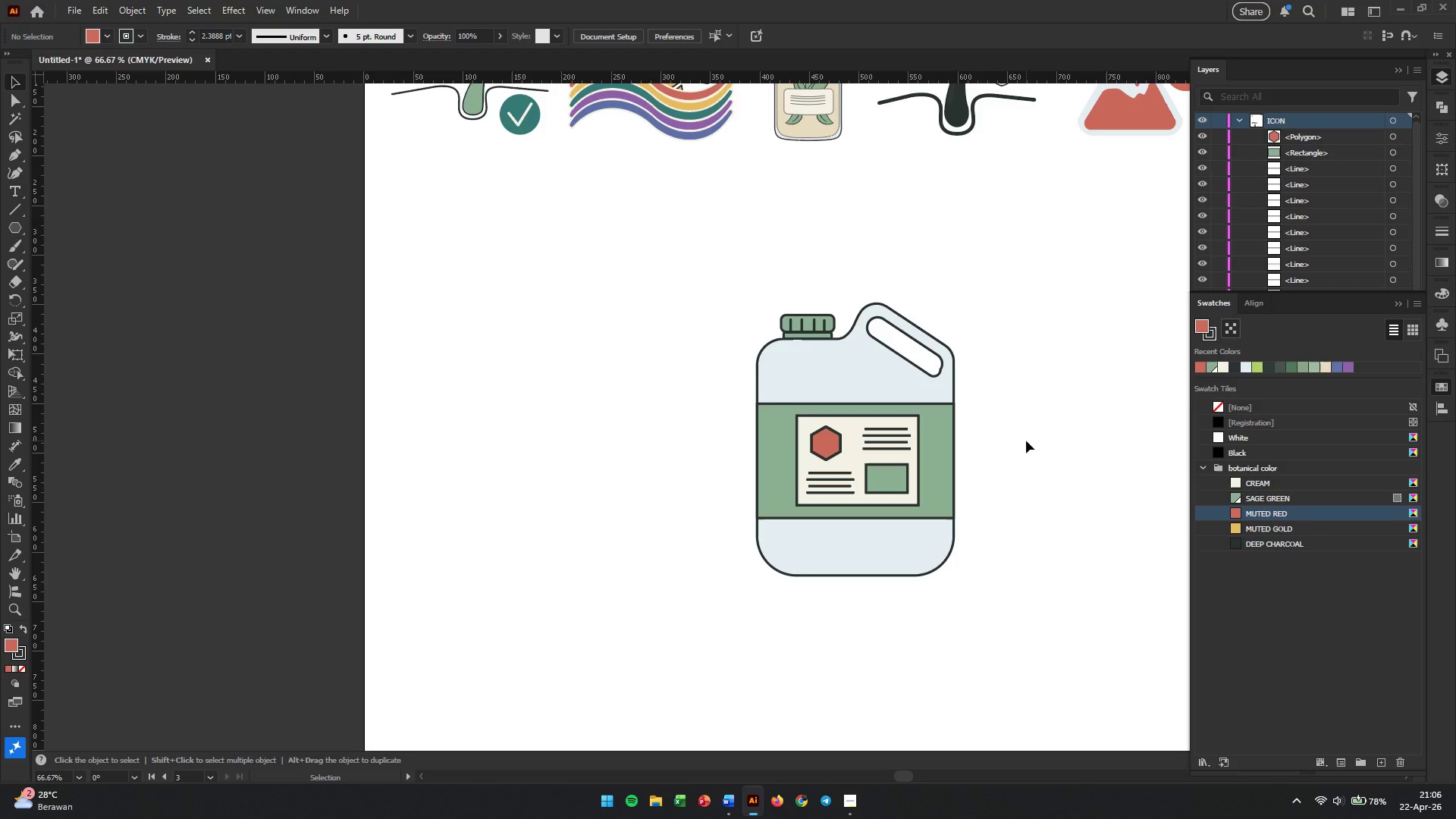 
key(Control+G)
 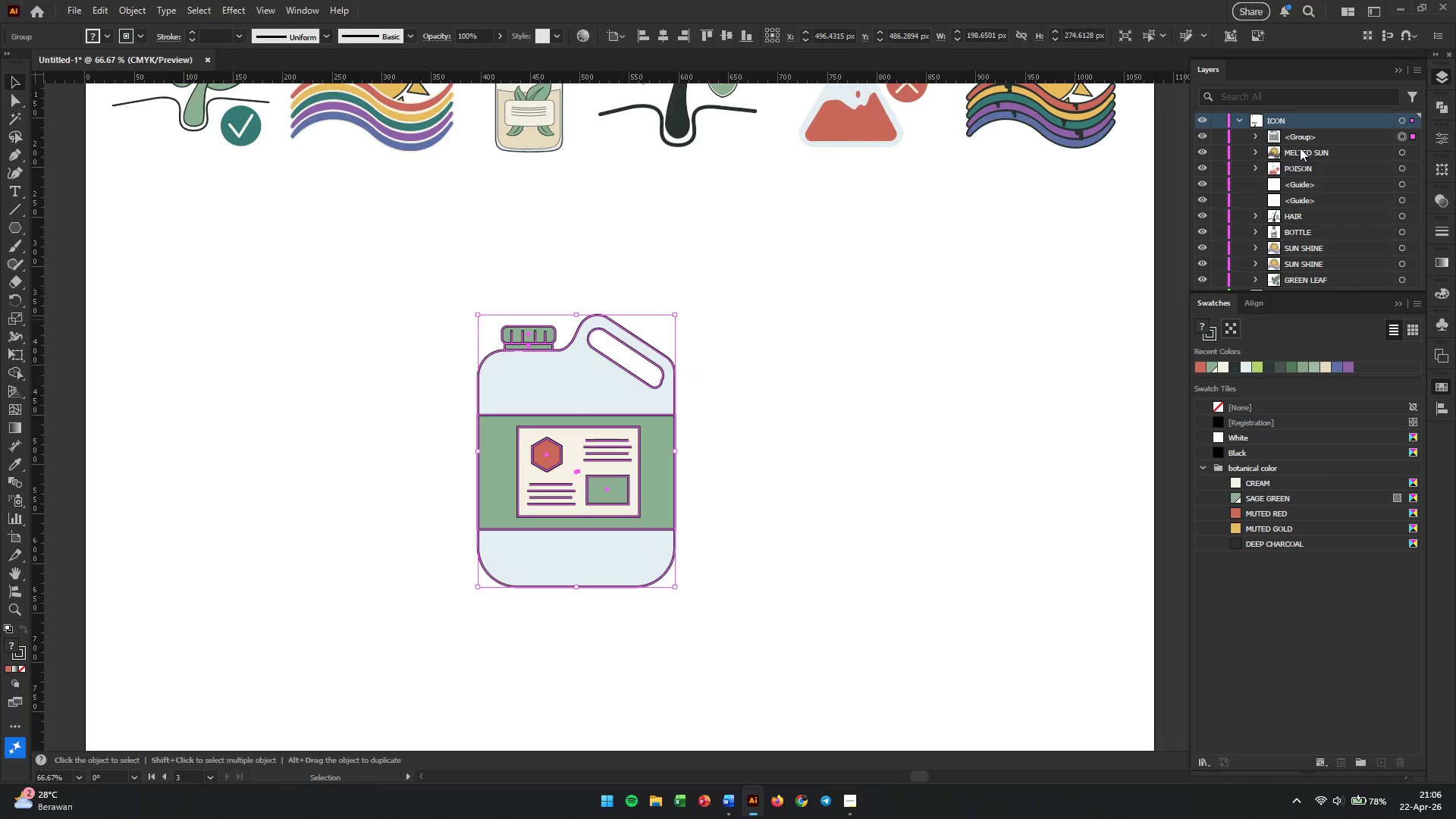 
double_click([1301, 135])
 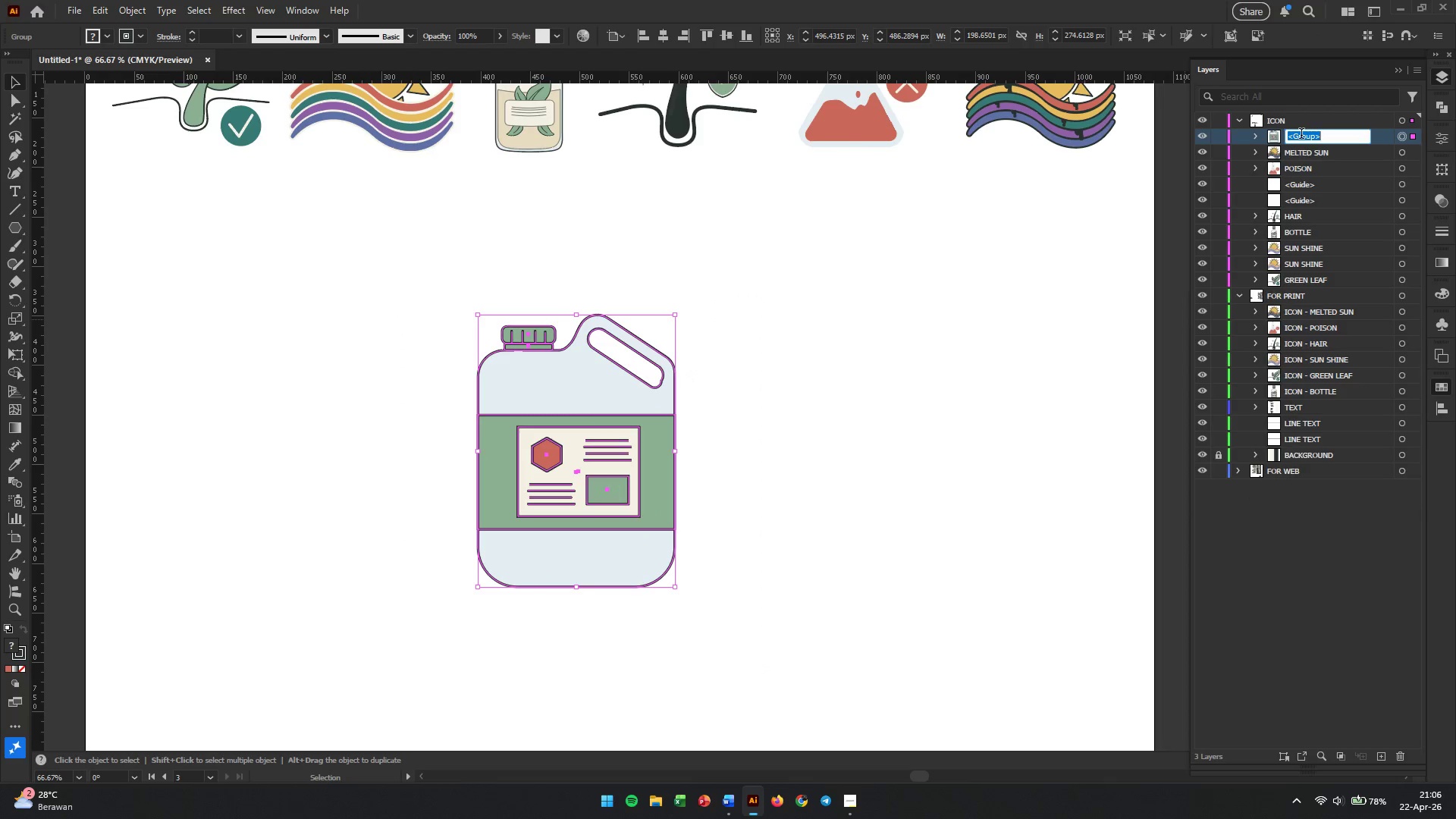 
type(C)
key(Backspace)
key(Backspace)
type(chemical)
 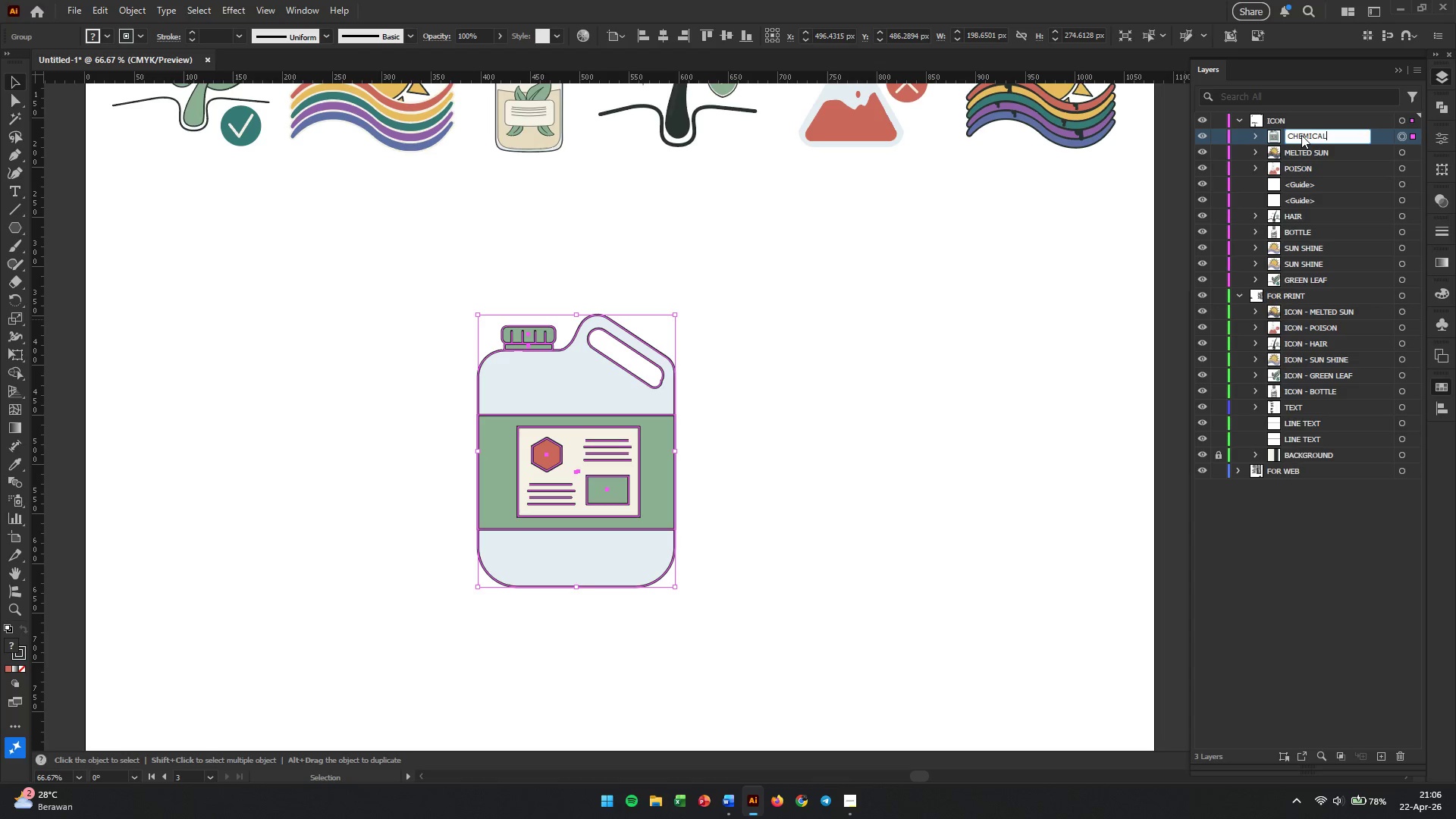 
key(Enter)
 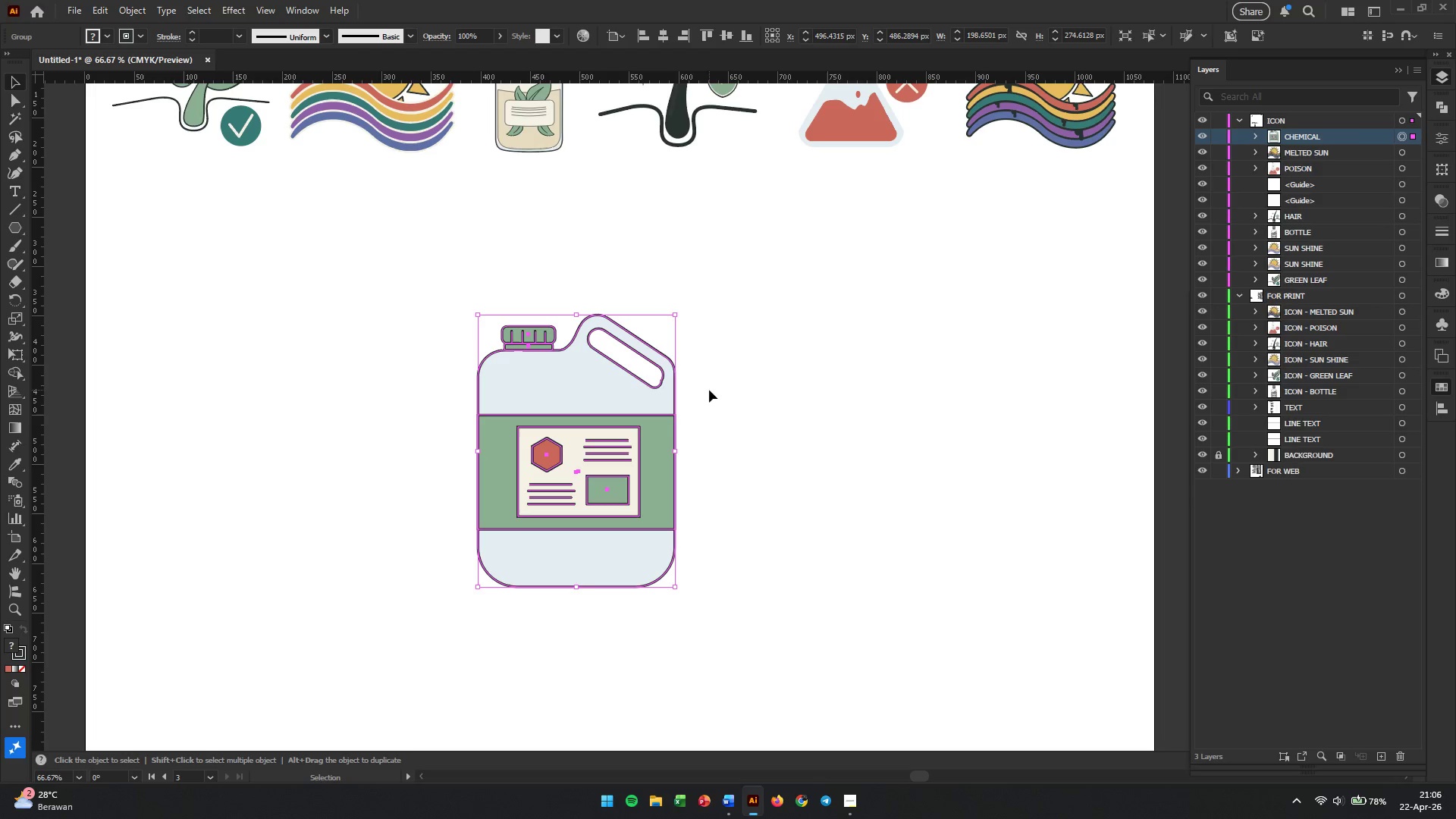 
hold_key(key=AltLeft, duration=0.59)
 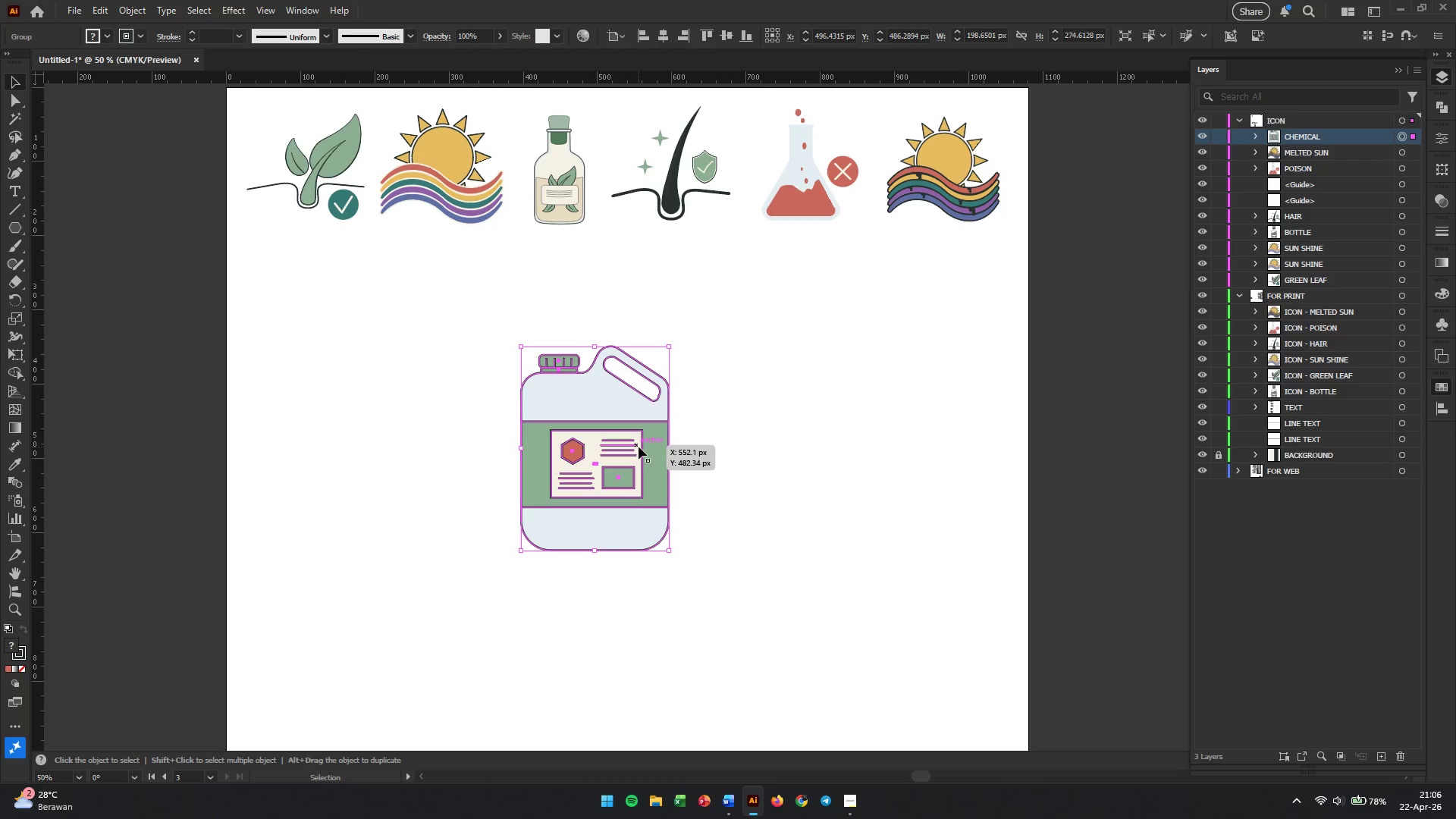 
left_click_drag(start_coordinate=[639, 447], to_coordinate=[362, 350])
 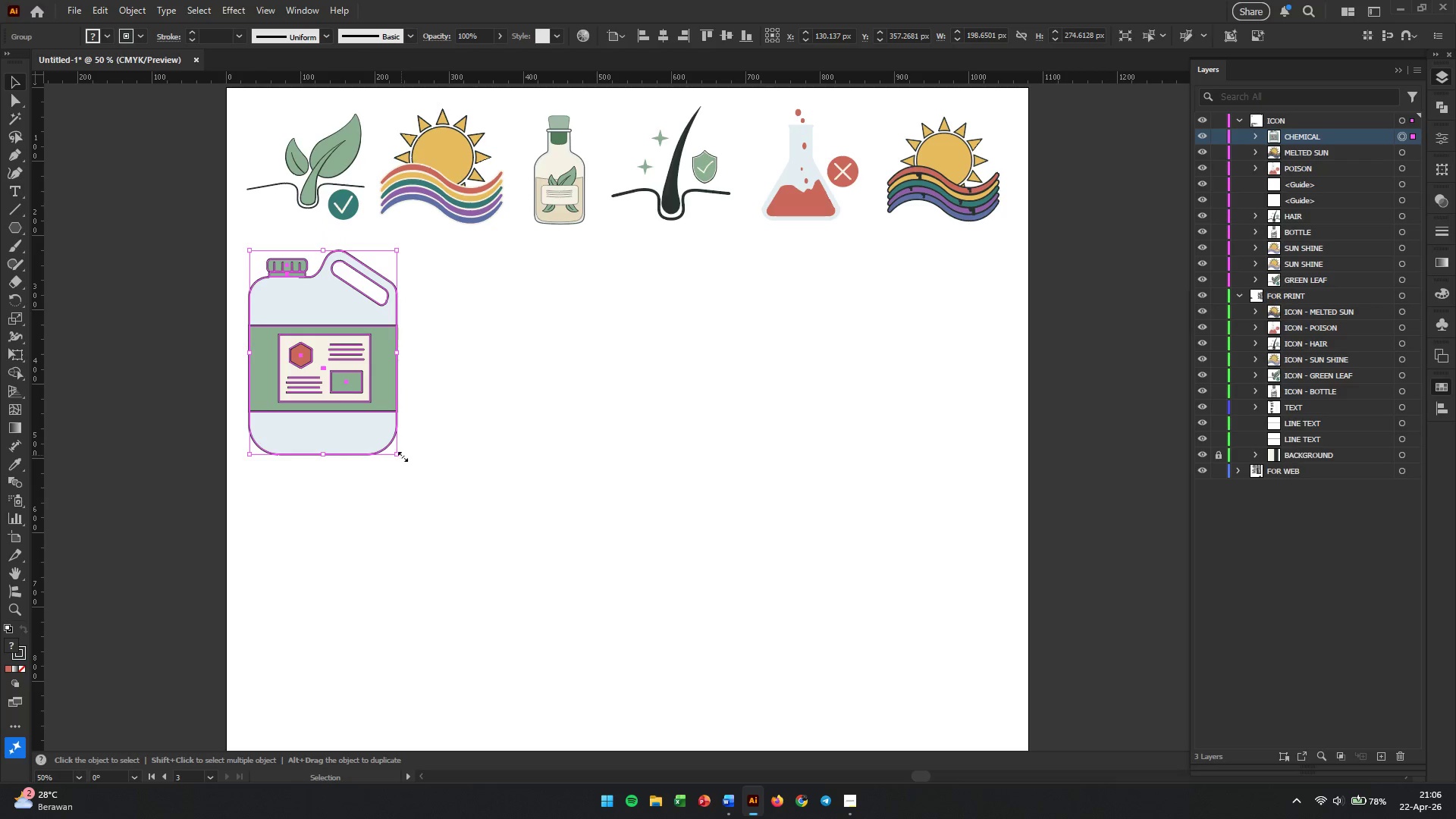 
scroll: coordinate [651, 441], scroll_direction: down, amount: 1.0
 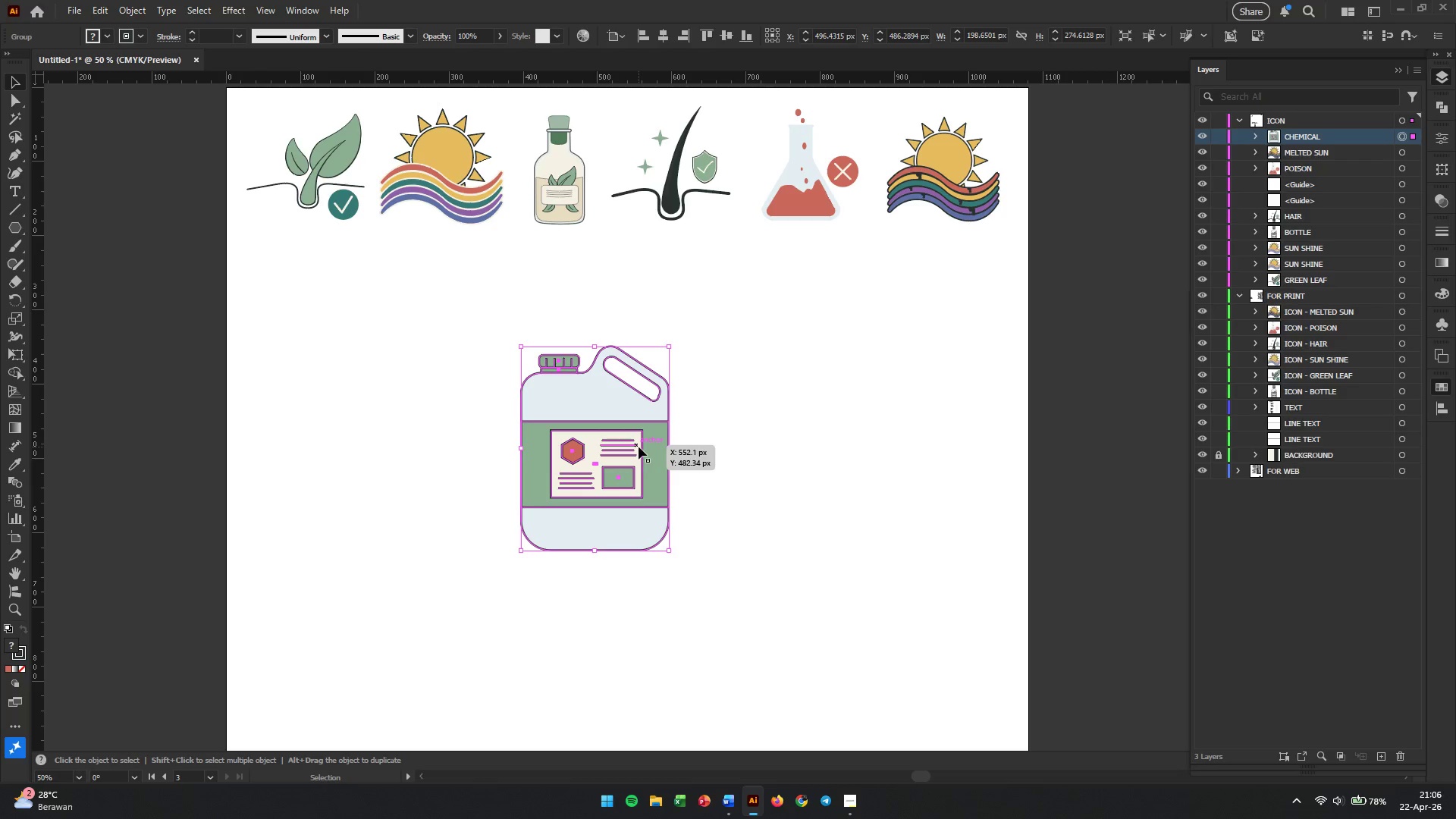 
left_click_drag(start_coordinate=[401, 455], to_coordinate=[353, 373])
 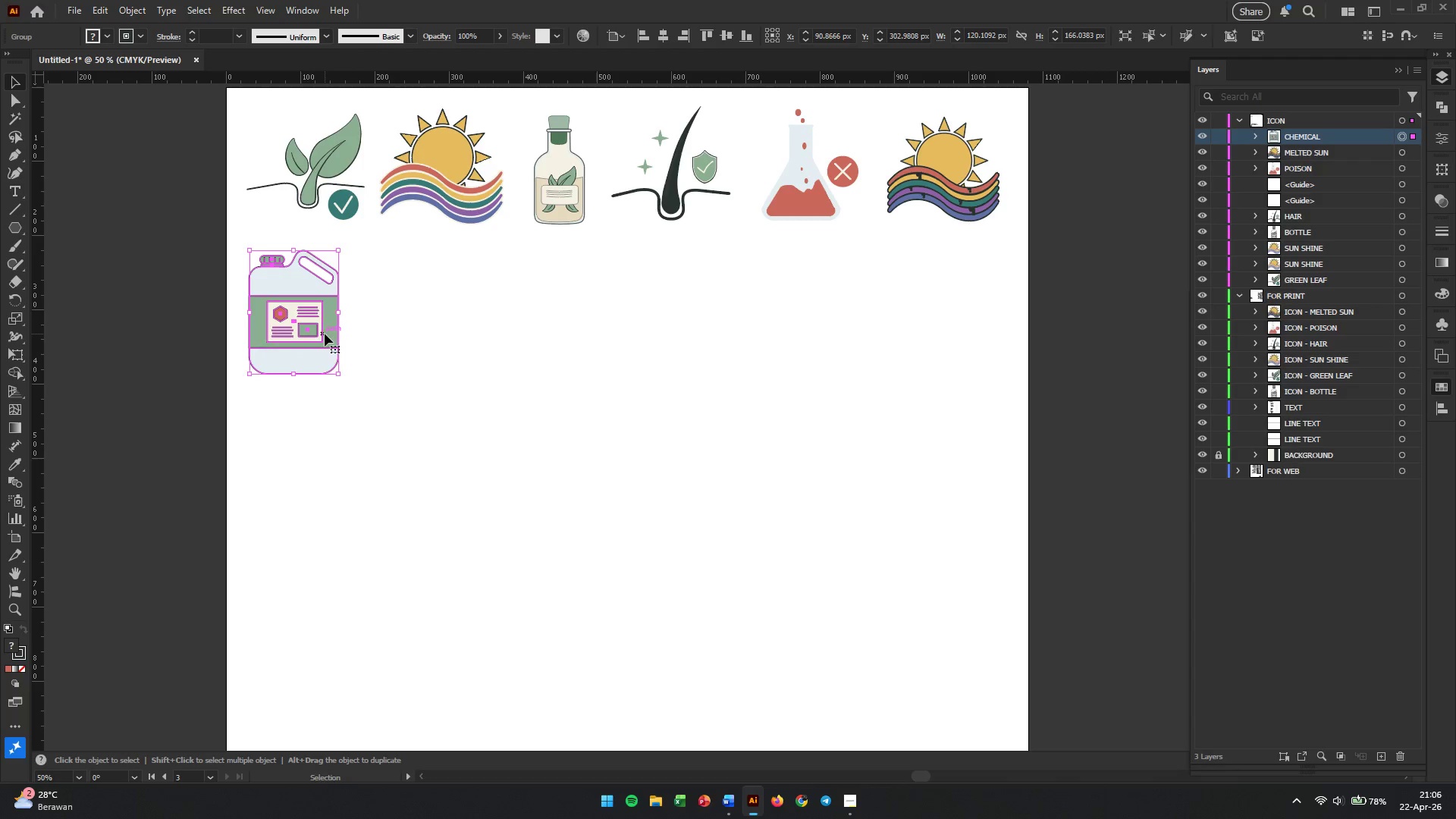 
hold_key(key=ShiftLeft, duration=1.38)
 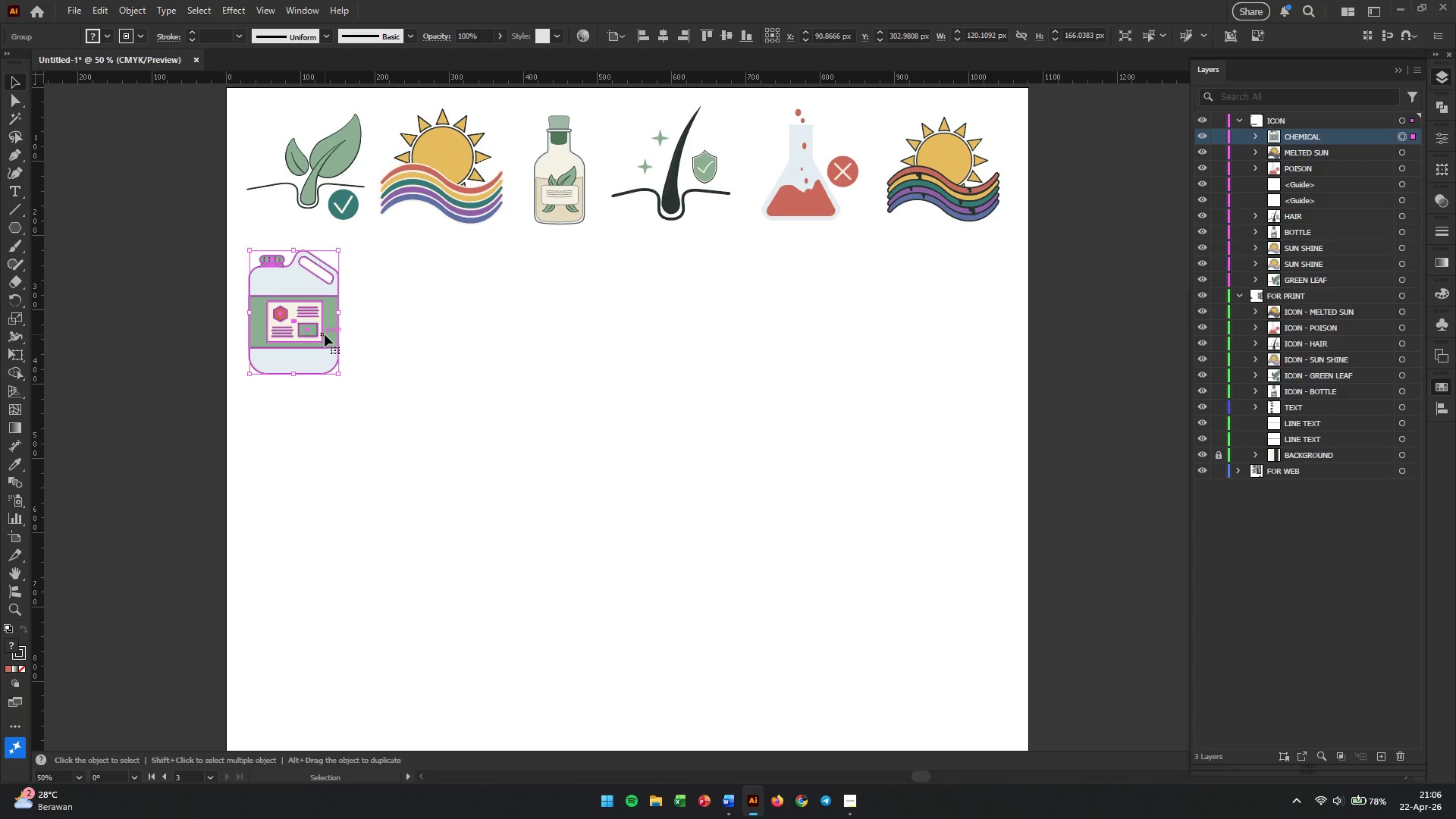 
left_click_drag(start_coordinate=[325, 334], to_coordinate=[338, 336])
 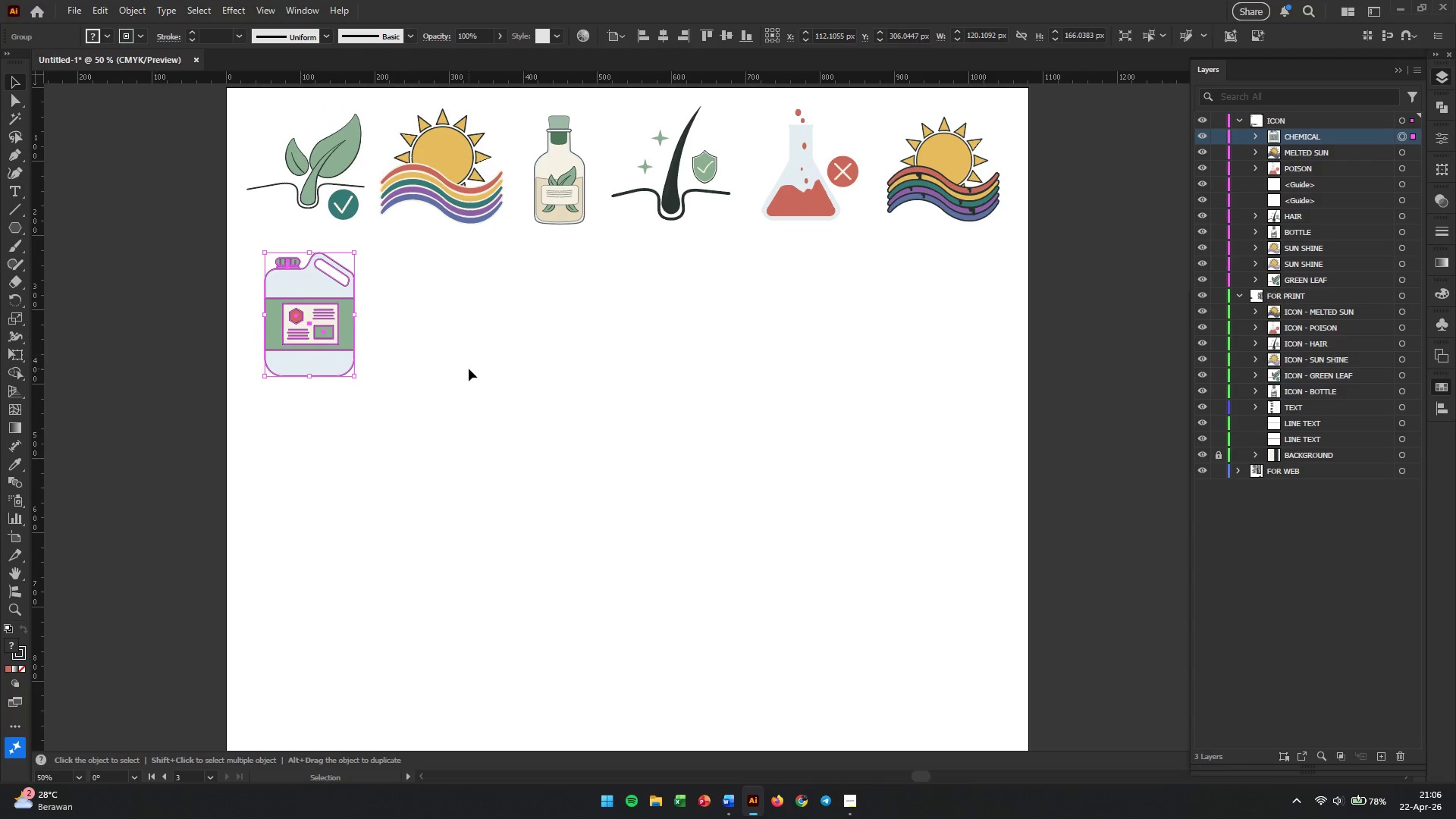 
left_click([467, 369])
 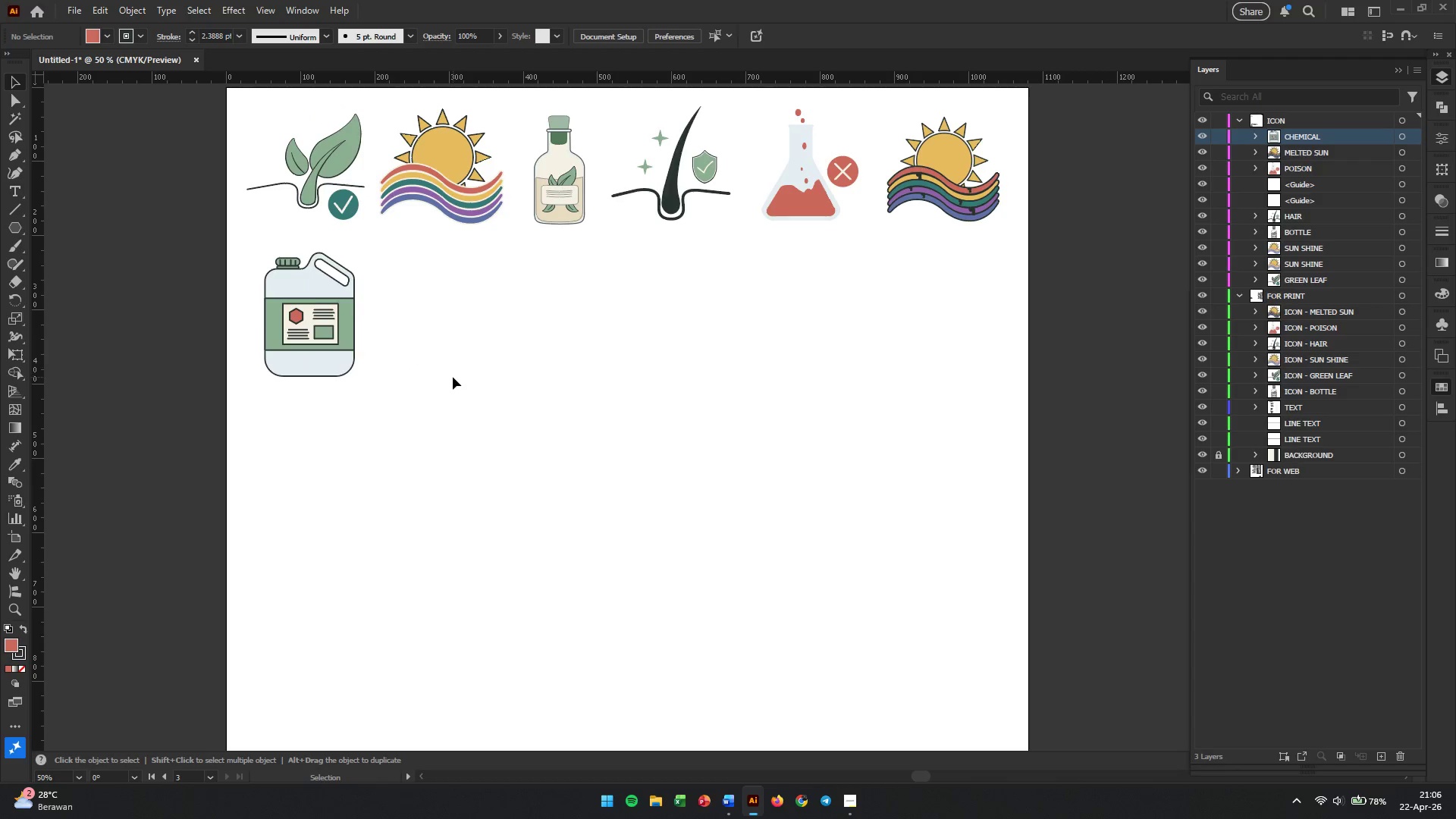 
scroll: coordinate [441, 410], scroll_direction: up, amount: 7.0
 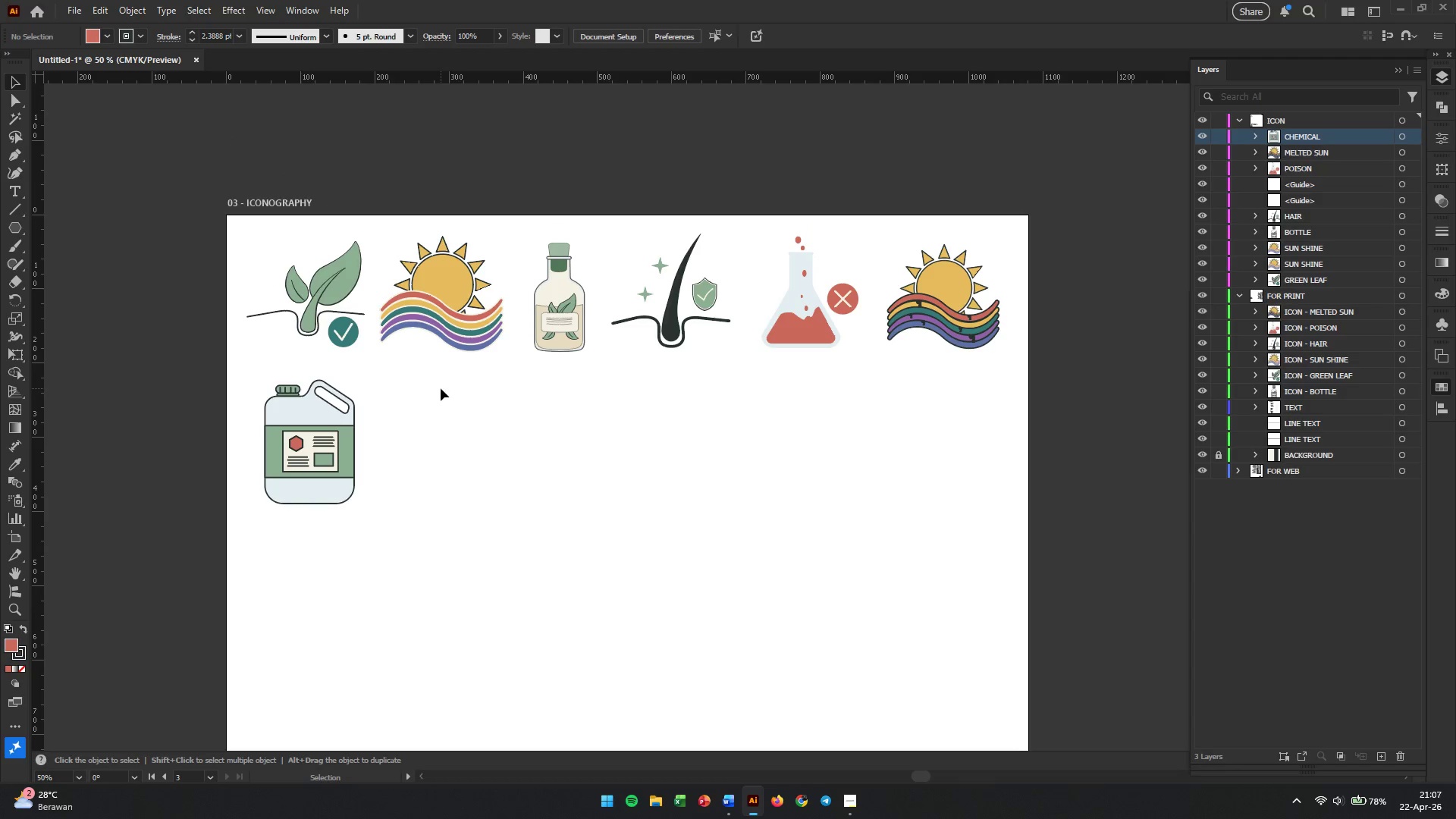 
hold_key(key=AltLeft, duration=1.16)
left_click_drag(start_coordinate=[335, 661], to_coordinate=[743, 179])
 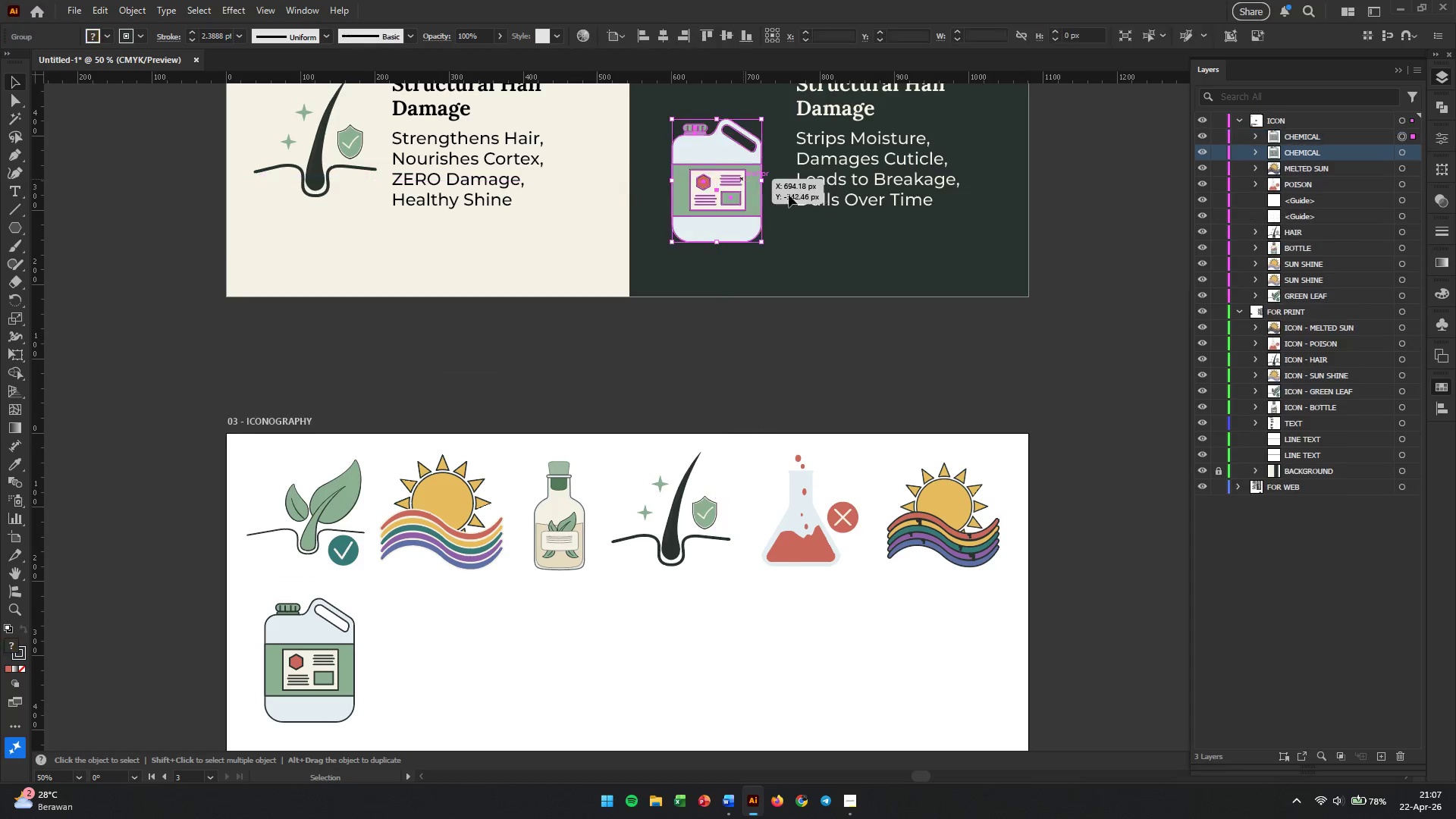 
scroll: coordinate [704, 380], scroll_direction: up, amount: 26.0
 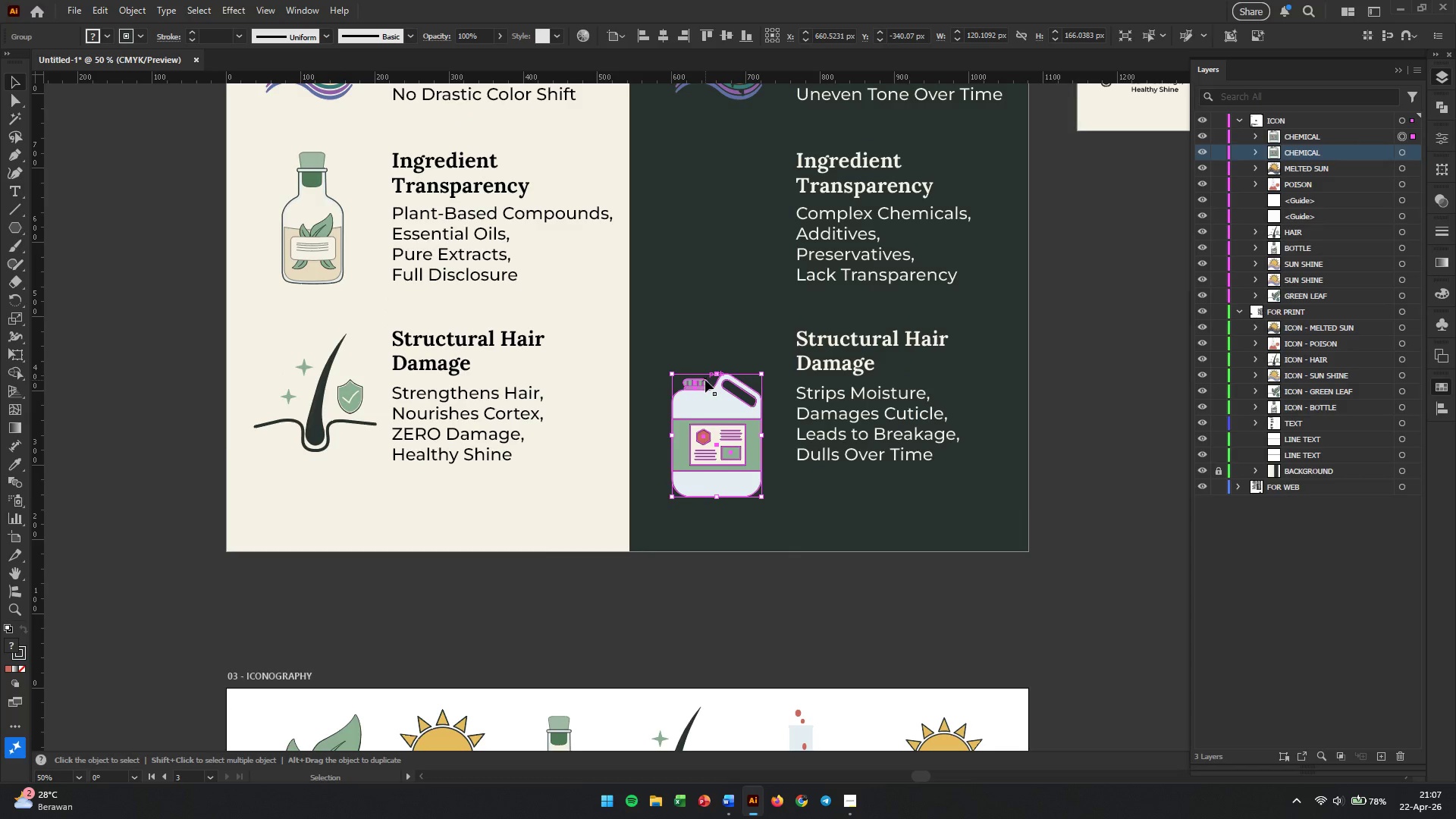 
left_click_drag(start_coordinate=[719, 395], to_coordinate=[717, 184])
 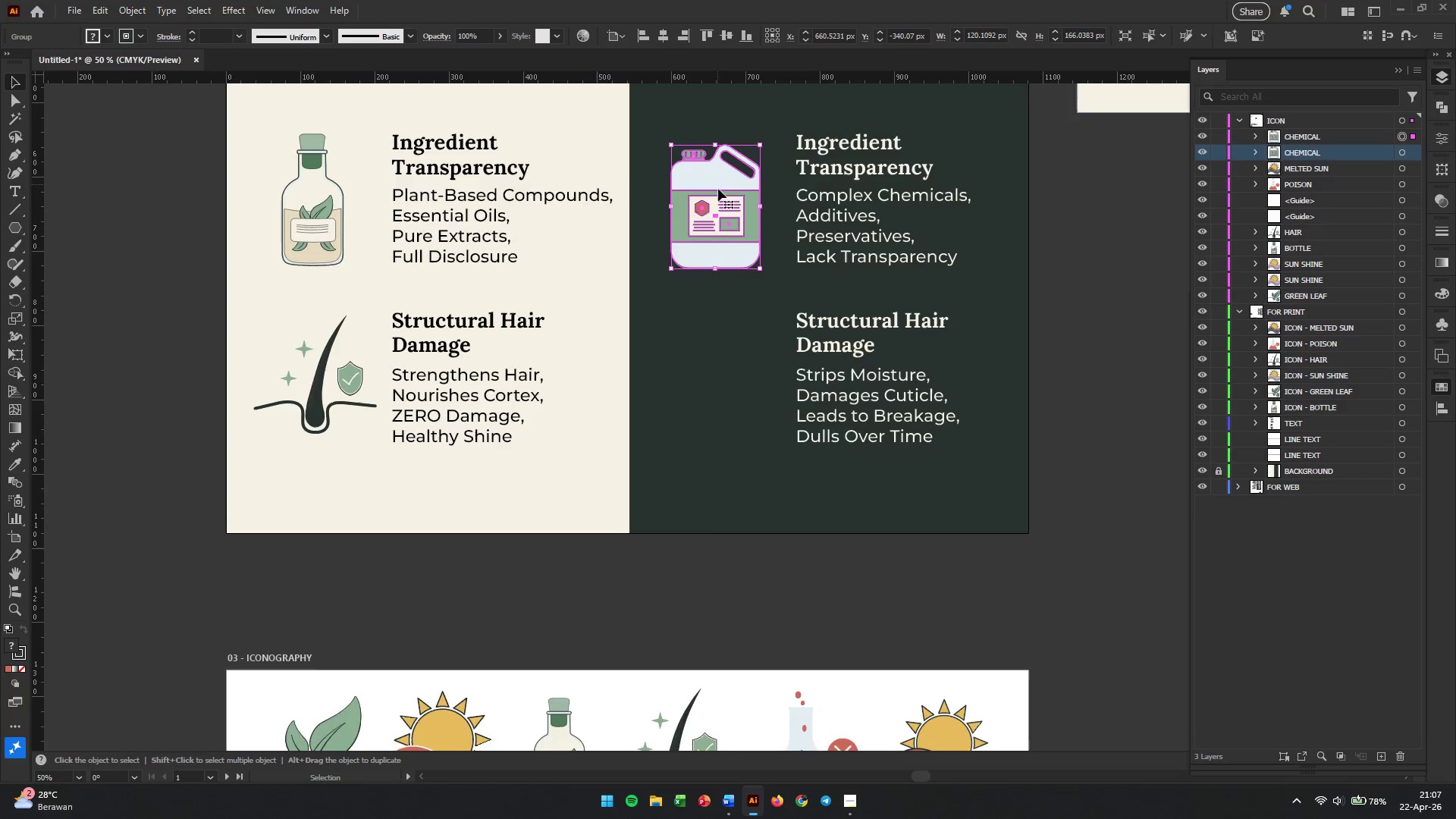 
scroll: coordinate [705, 380], scroll_direction: down, amount: 1.0
 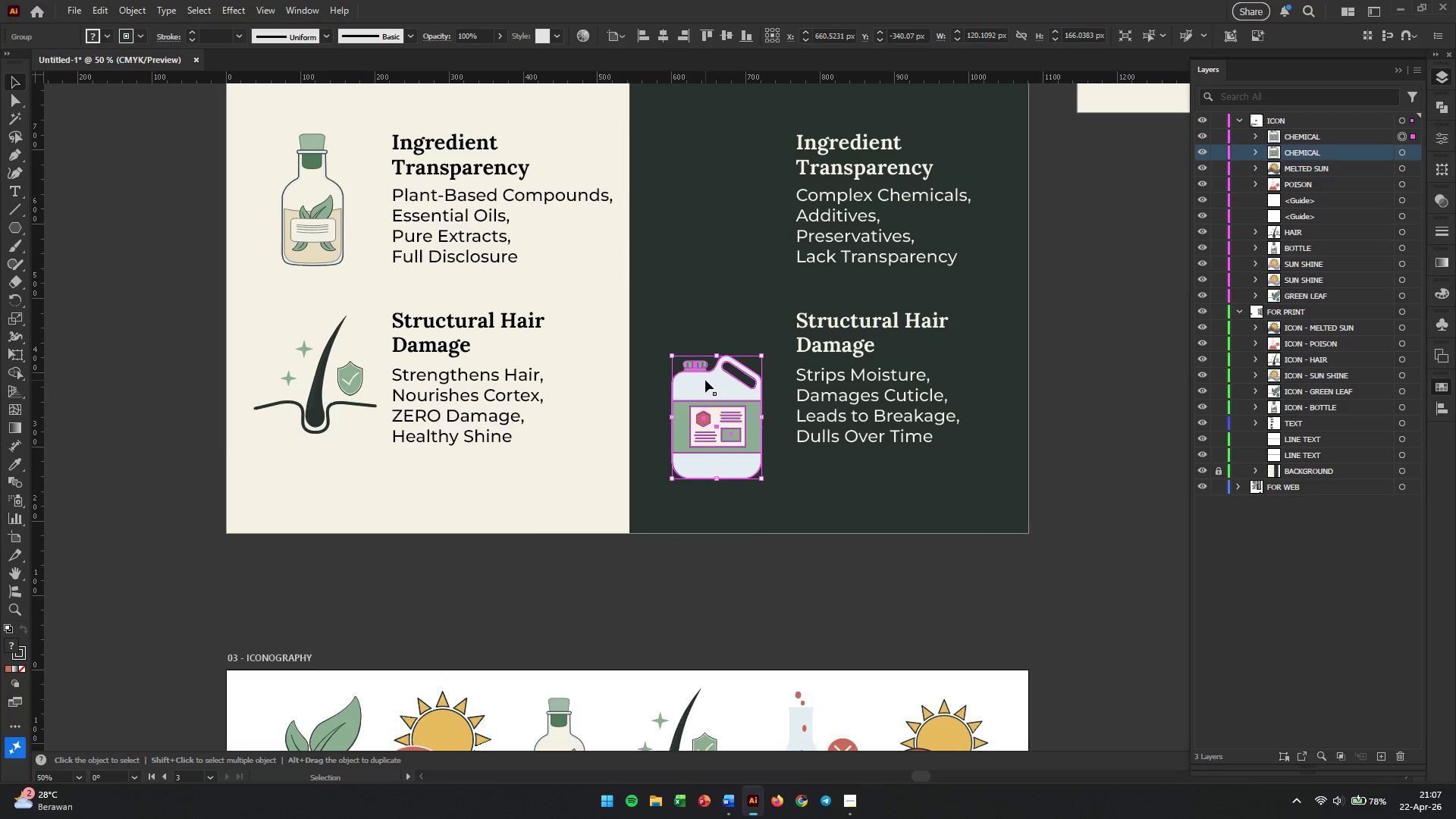 
hold_key(key=ShiftLeft, duration=1.33)
left_click_drag(start_coordinate=[670, 412], to_coordinate=[675, 407])
 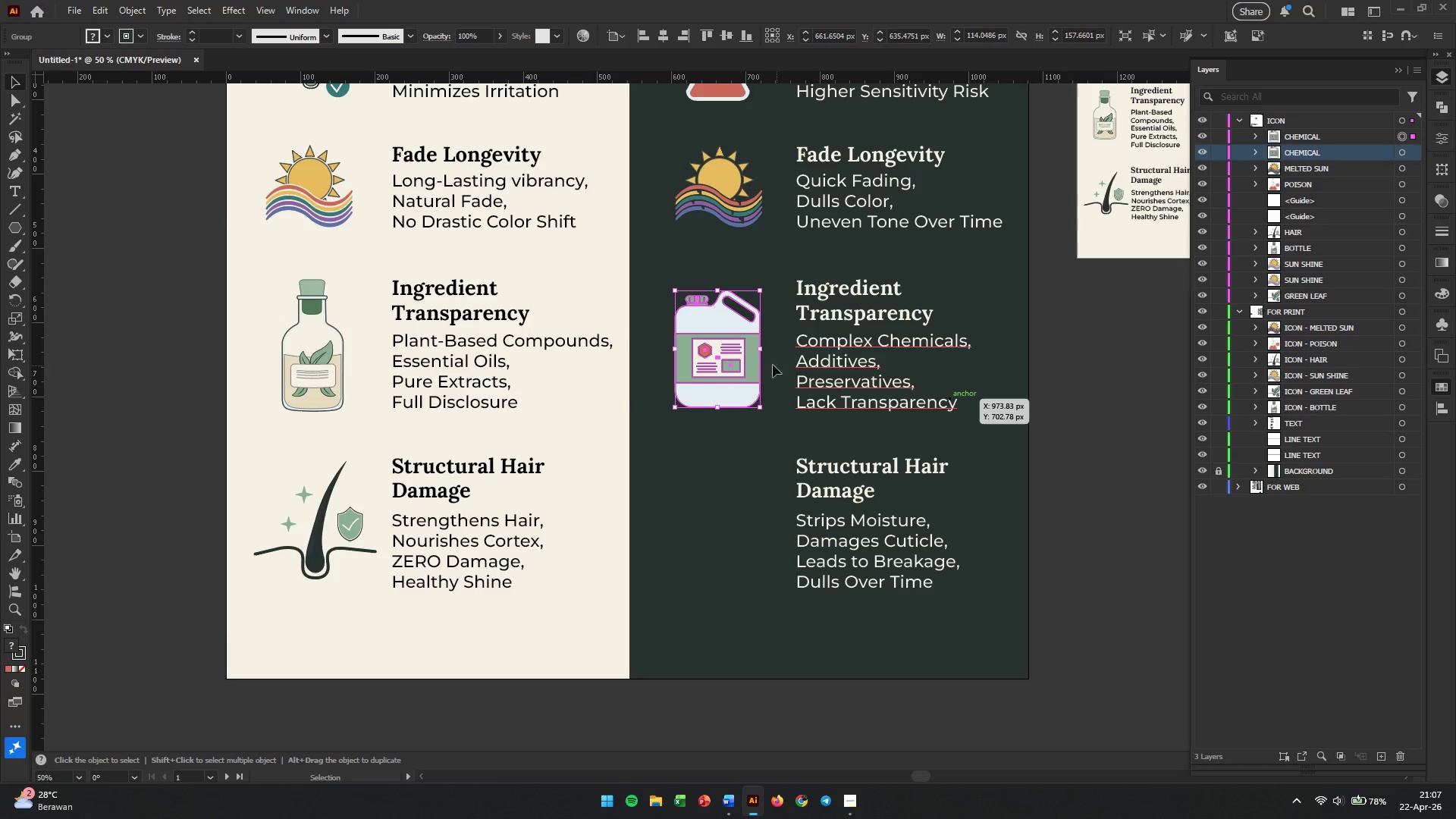 
scroll: coordinate [751, 253], scroll_direction: up, amount: 8.0
 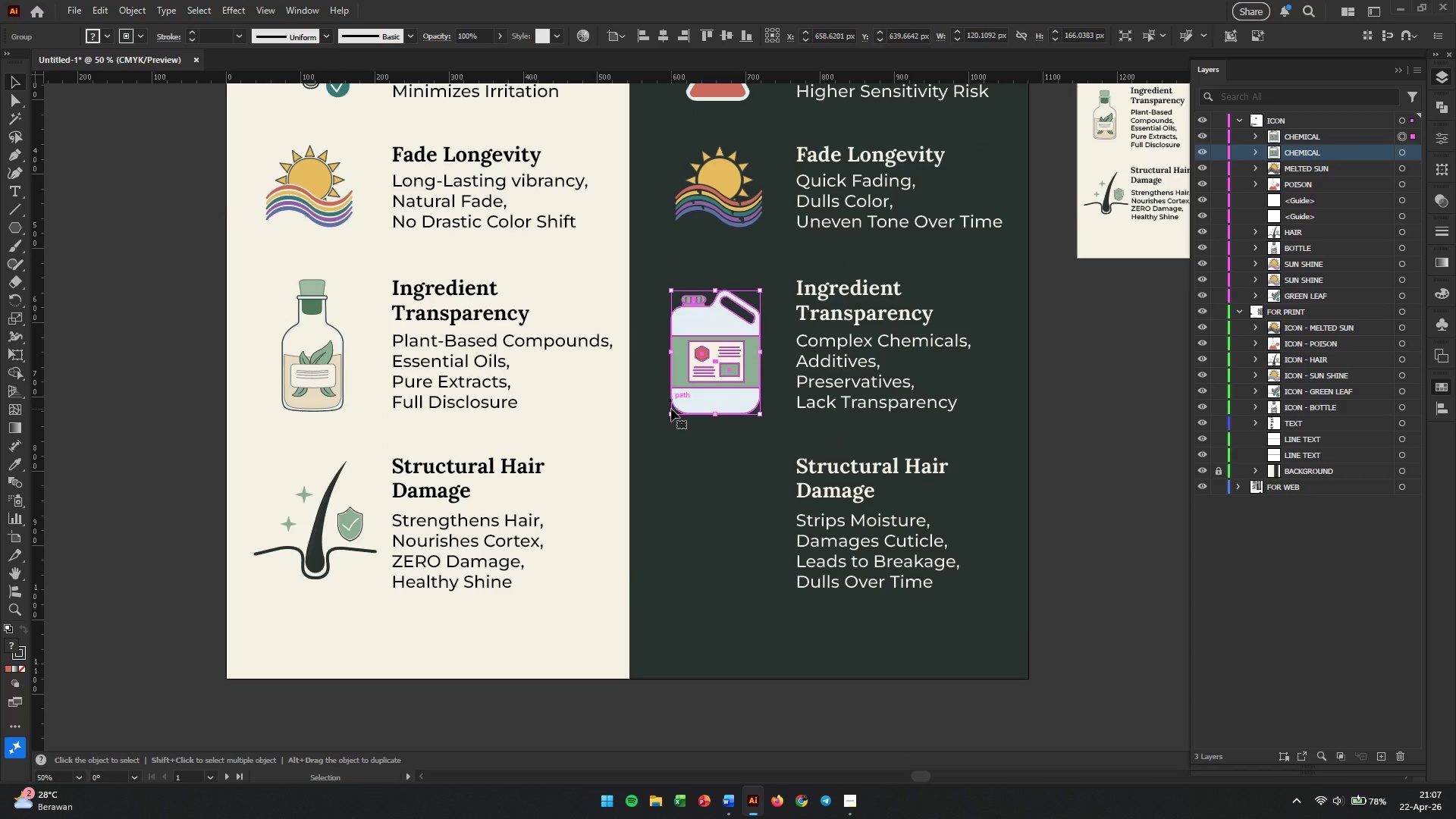 
left_click_drag(start_coordinate=[735, 356], to_coordinate=[739, 356])
 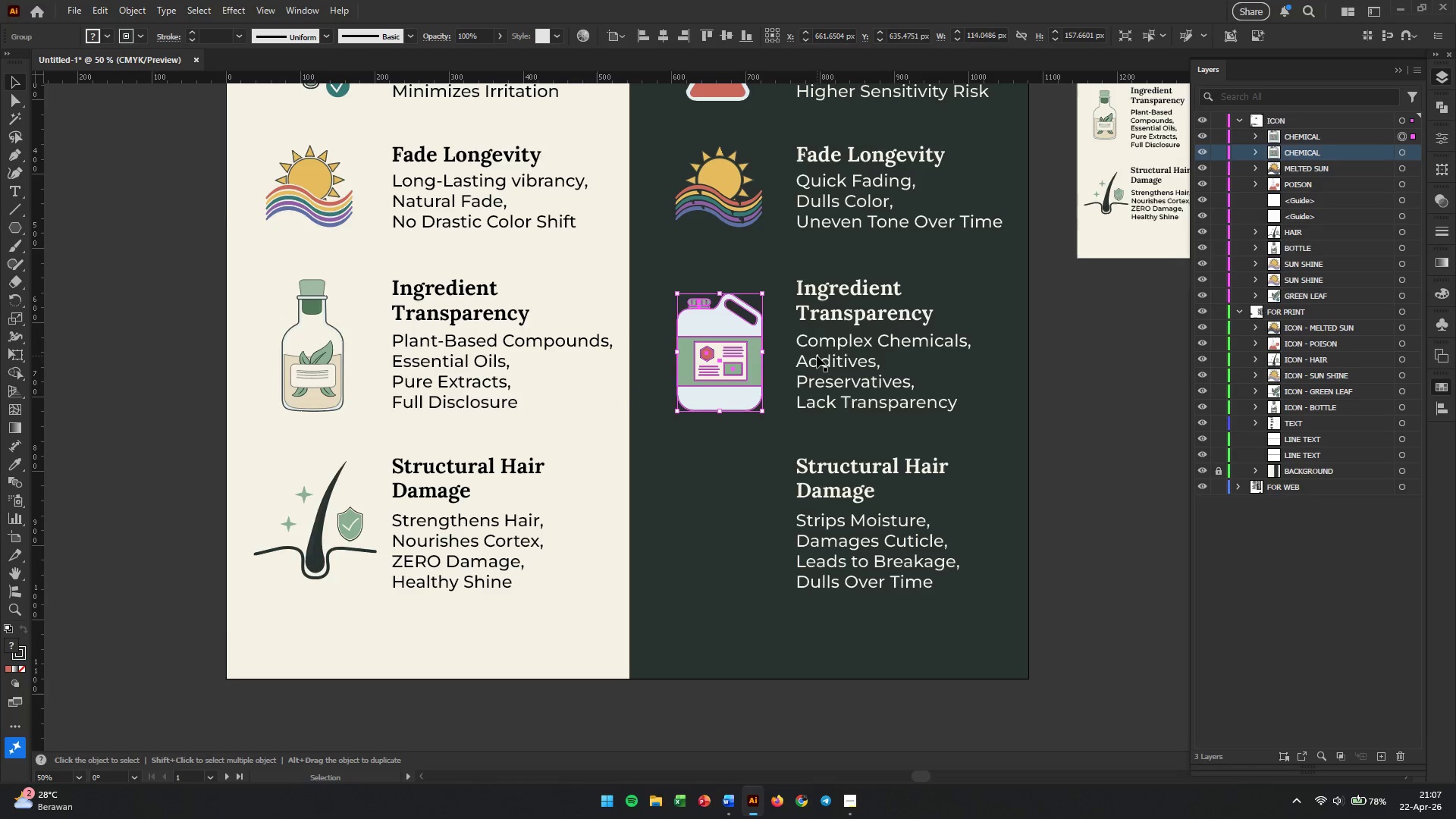 
hold_key(key=AltLeft, duration=0.42)
 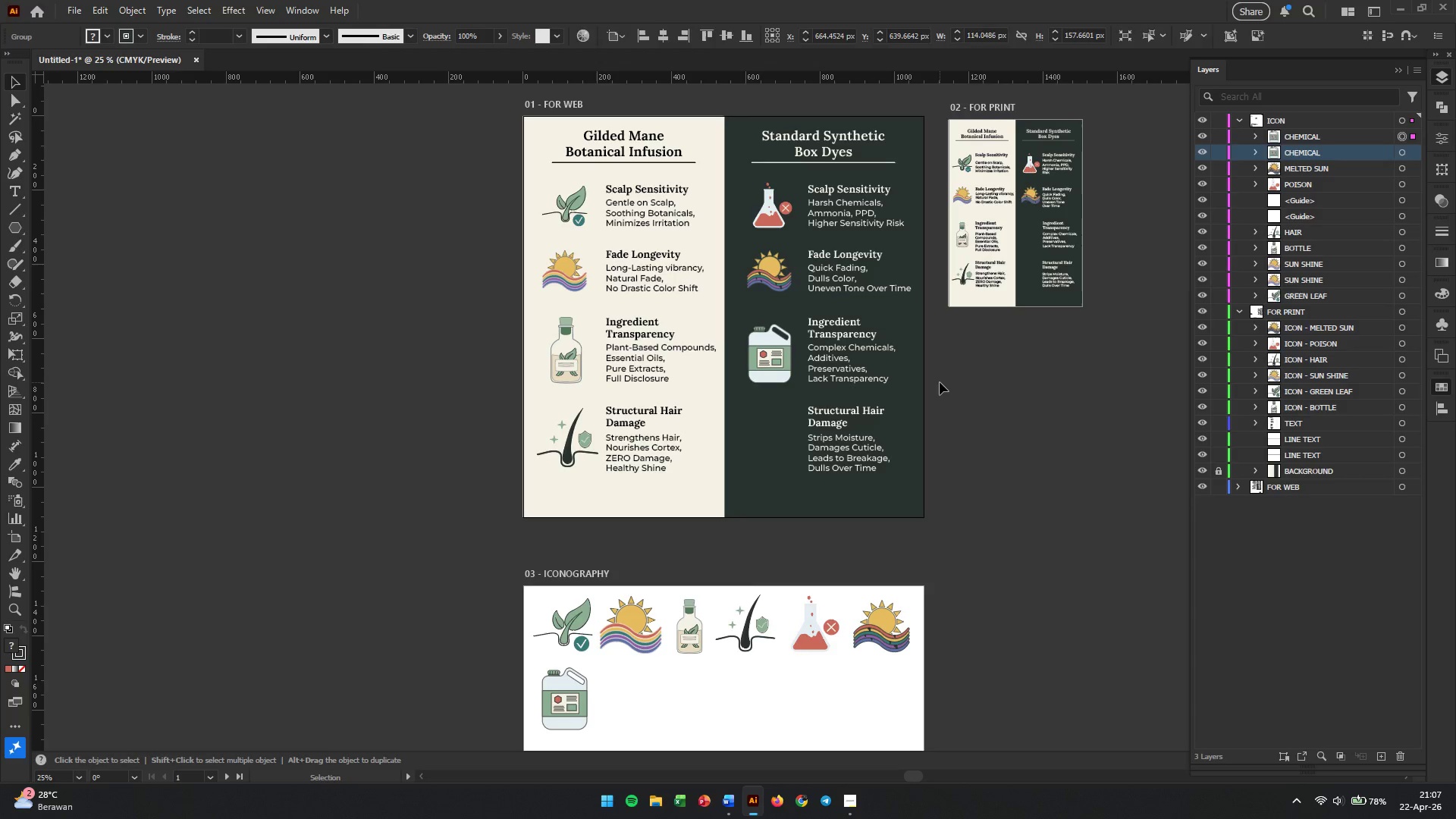 
left_click([940, 382])
 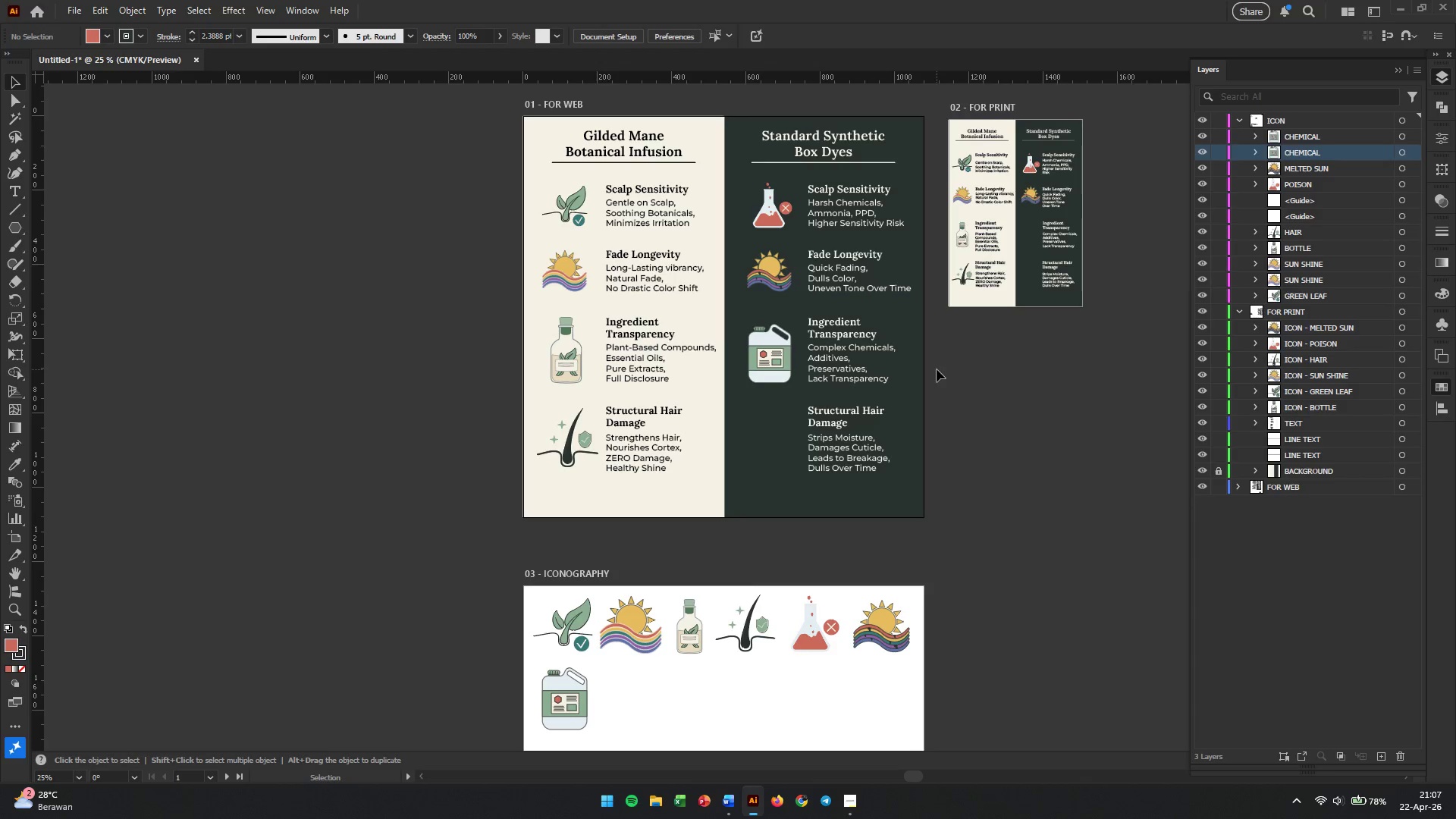 
scroll: coordinate [820, 355], scroll_direction: down, amount: 2.0
 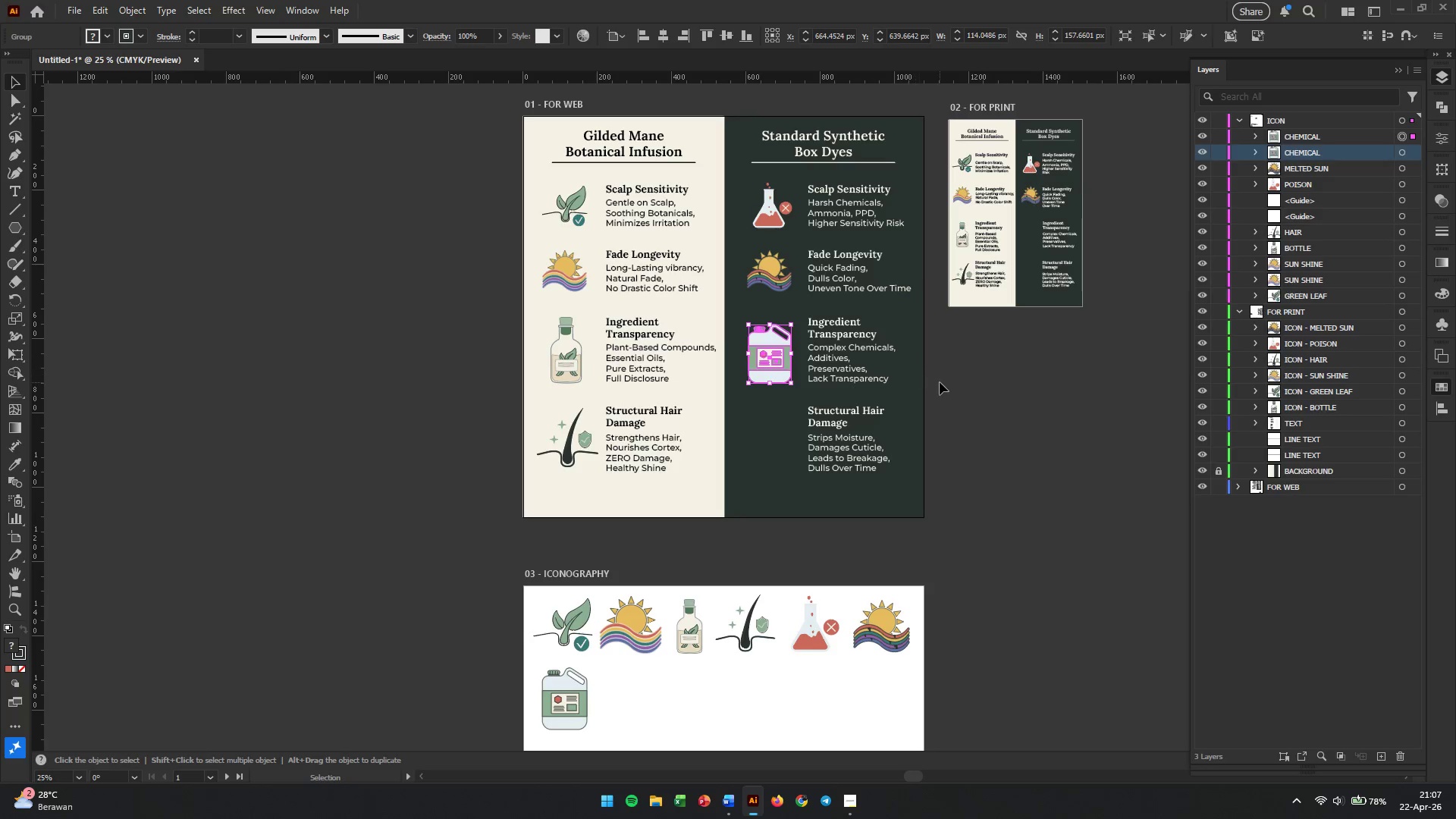 
hold_key(key=AltLeft, duration=0.48)
 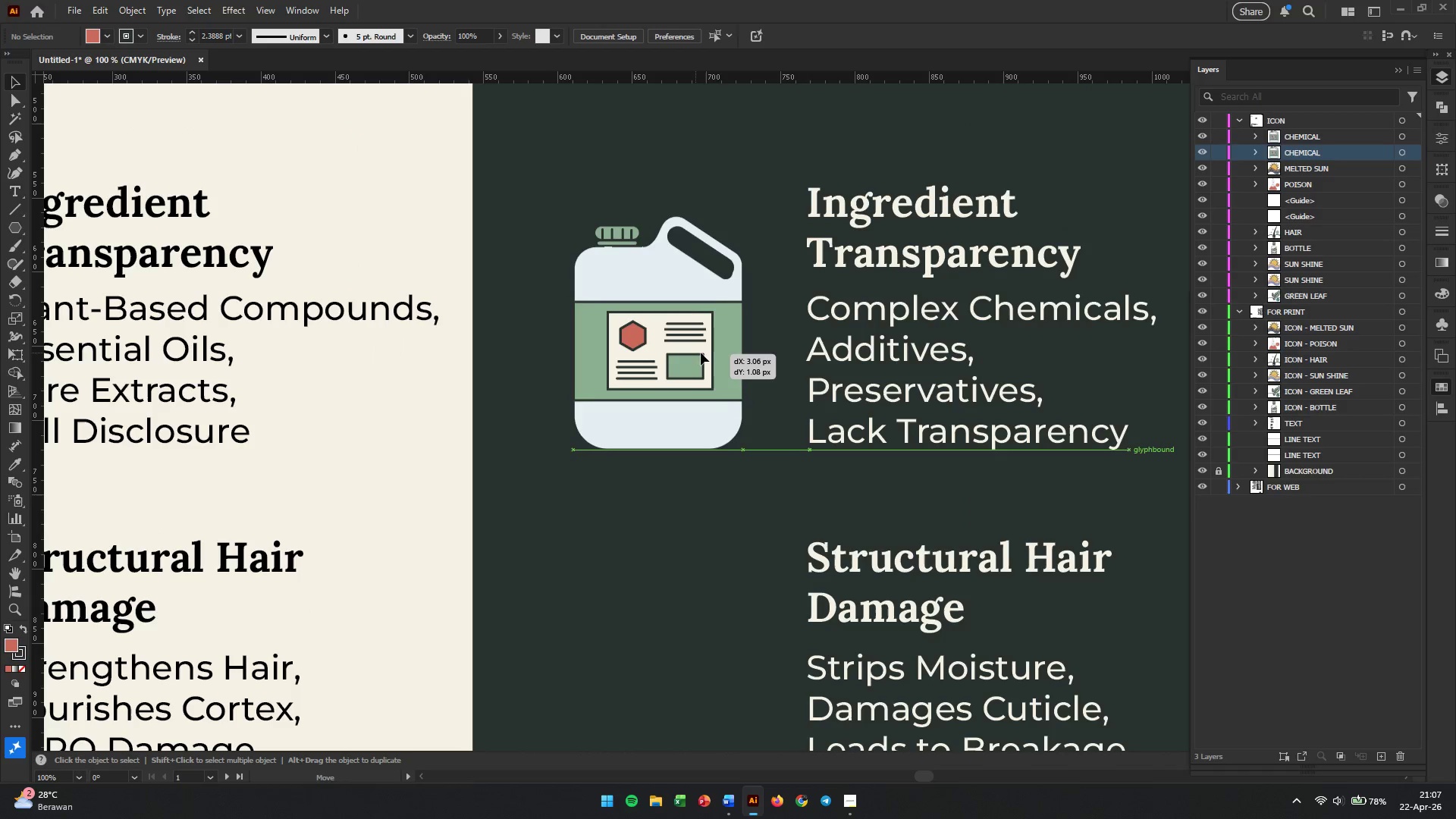 
left_click_drag(start_coordinate=[695, 353], to_coordinate=[707, 353])
 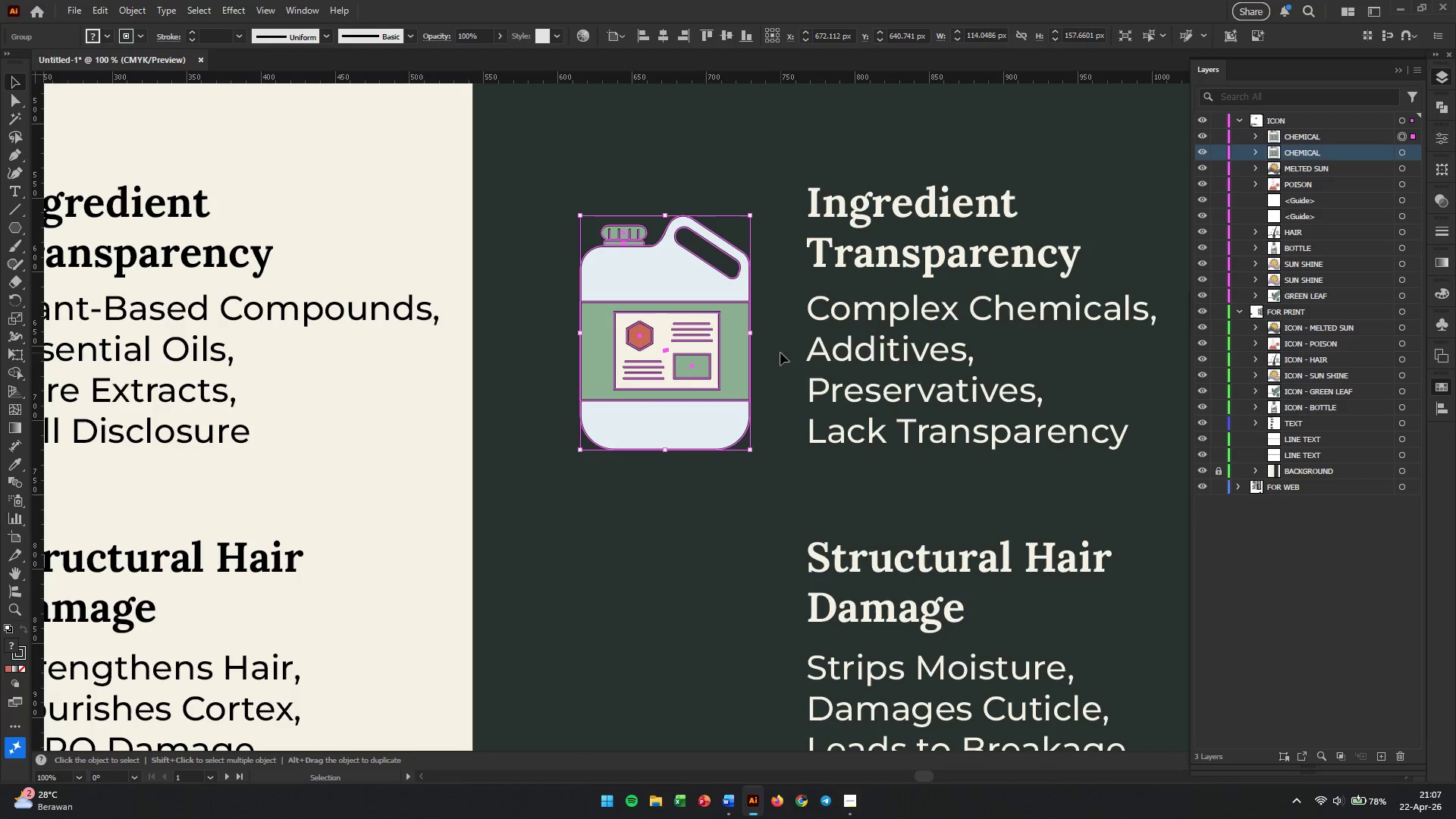 
left_click([816, 372])
 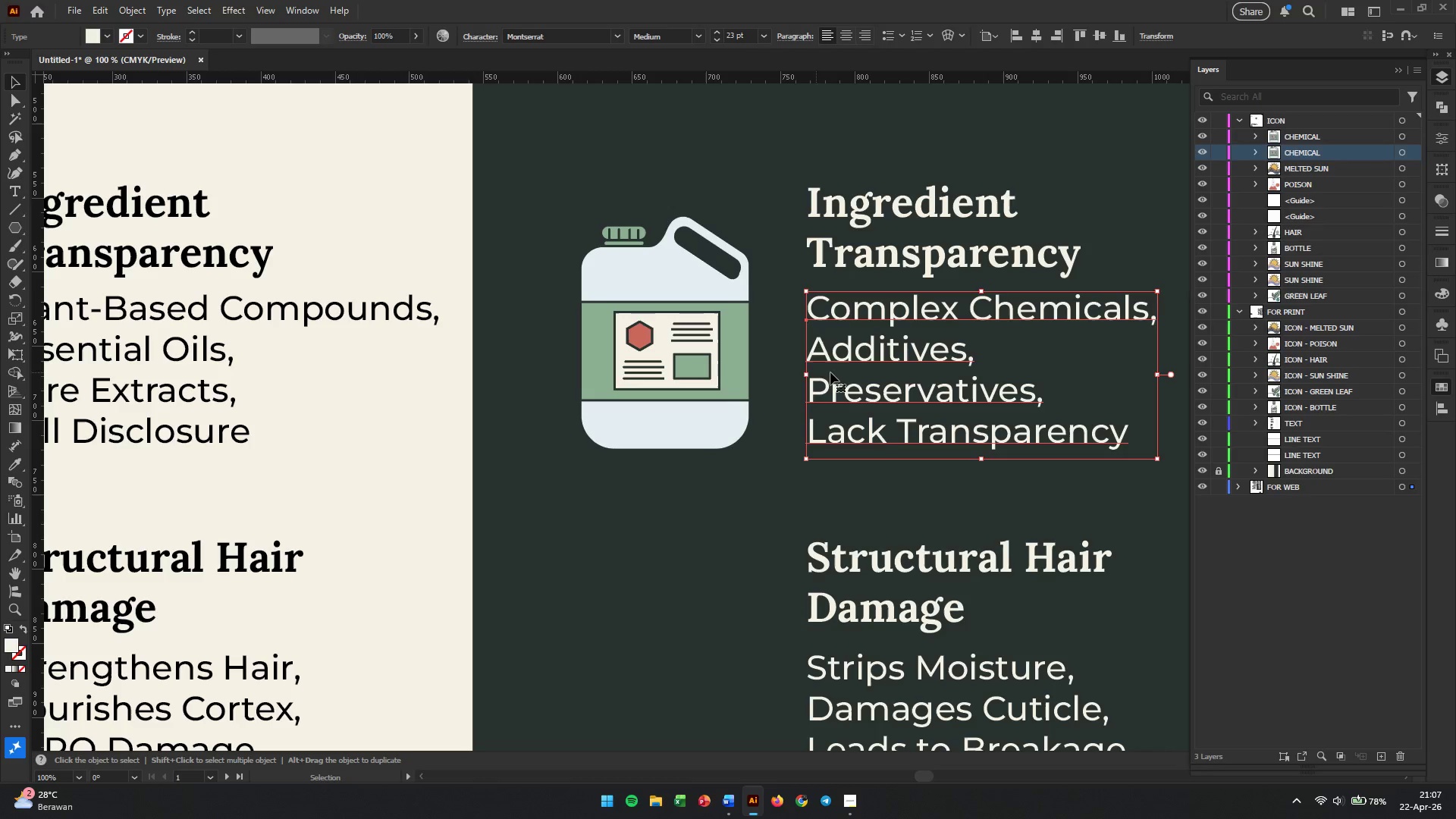 
hold_key(key=AltLeft, duration=1.66)
 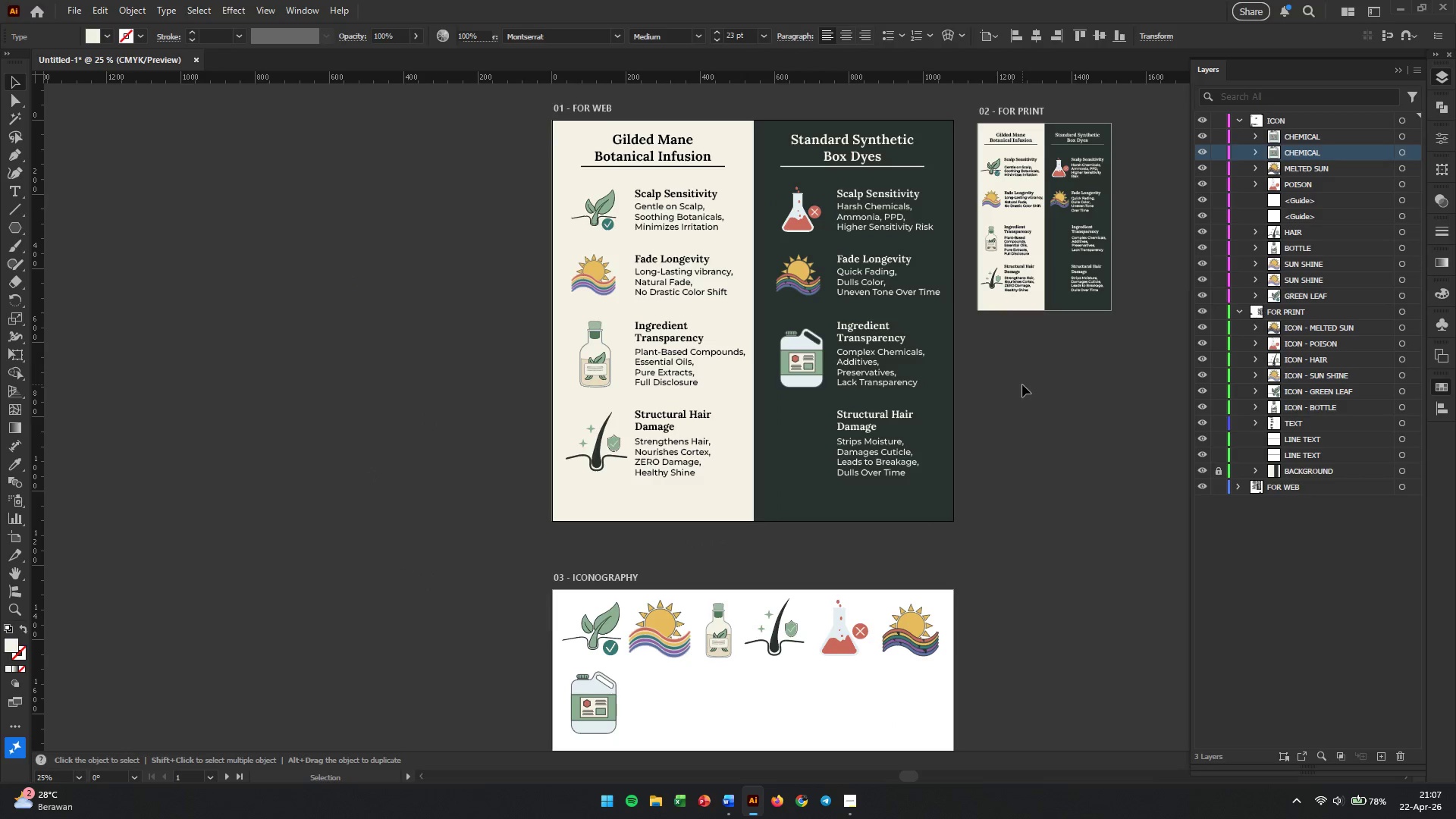 
scroll: coordinate [808, 361], scroll_direction: up, amount: 4.0
 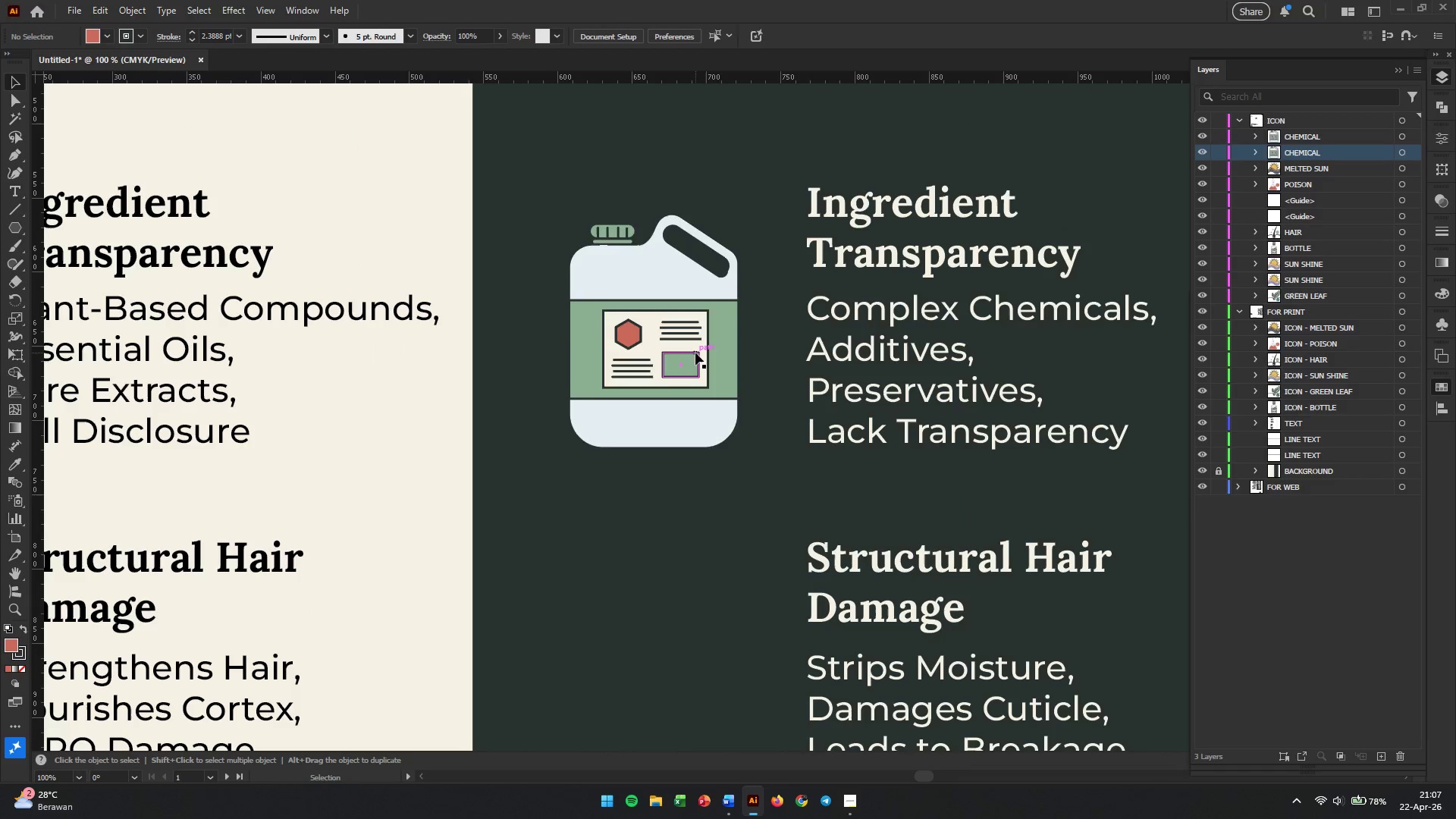 
left_click([1022, 384])
 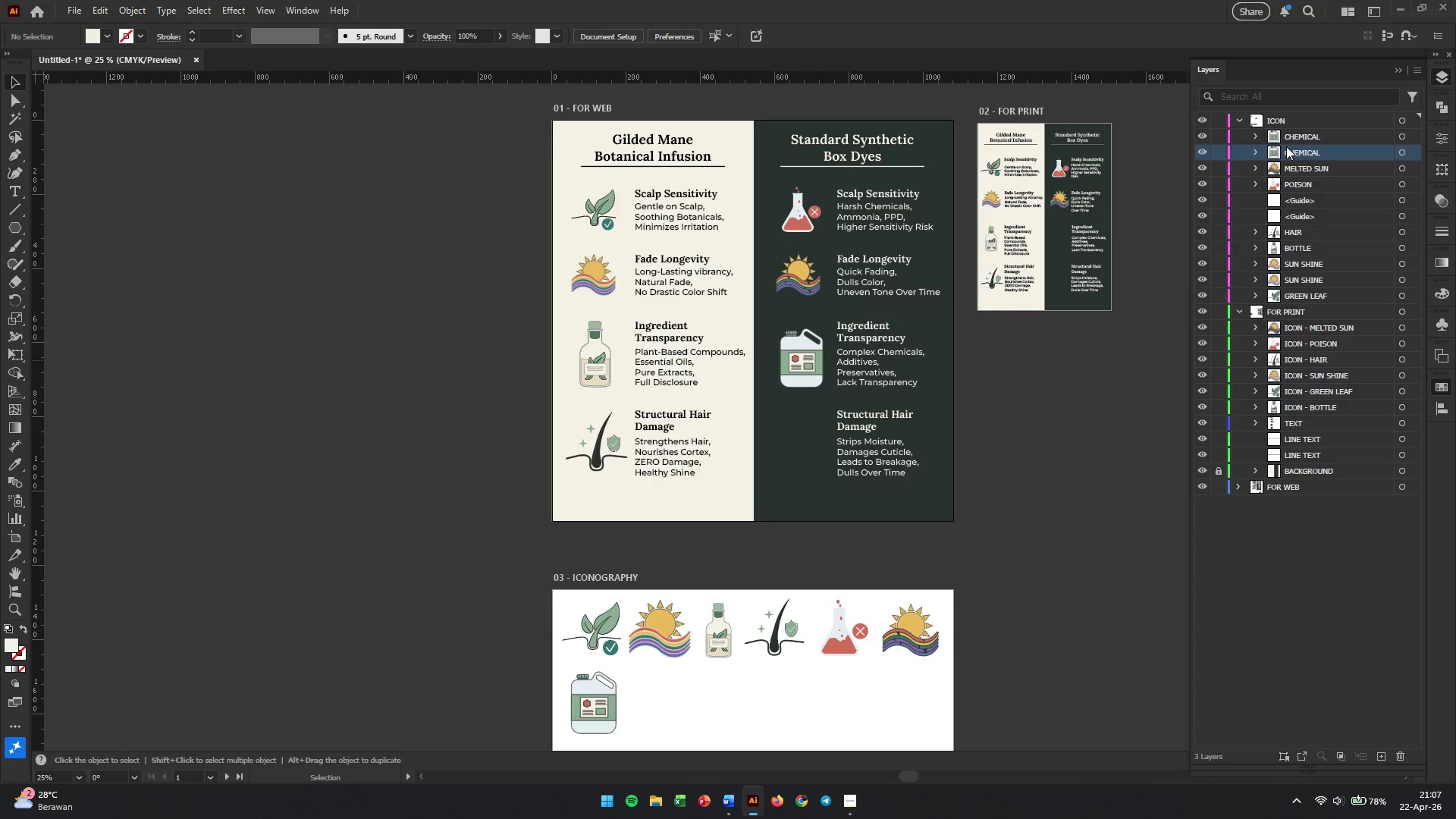 
scroll: coordinate [847, 366], scroll_direction: down, amount: 4.0
 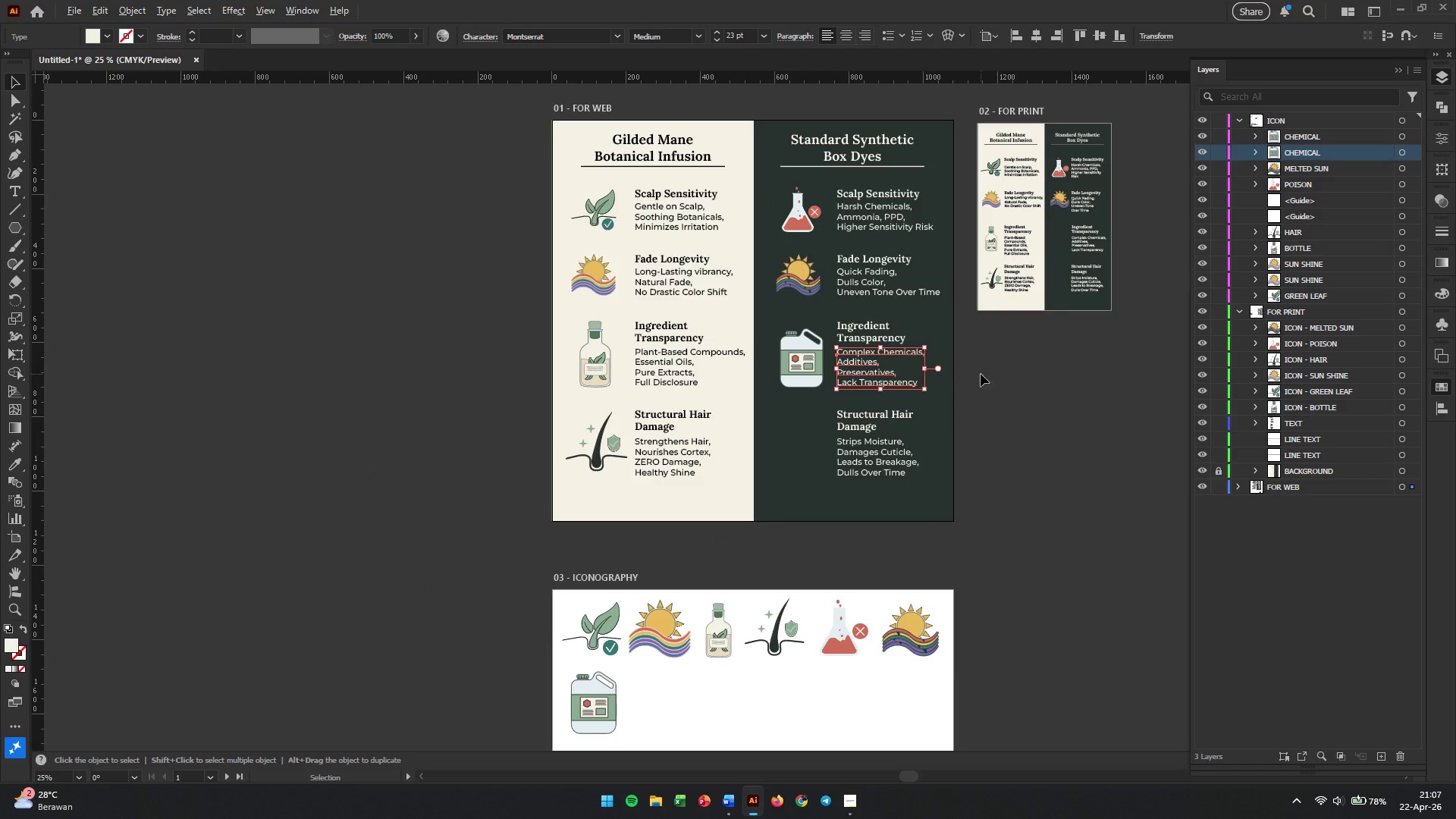 
left_click([792, 366])
 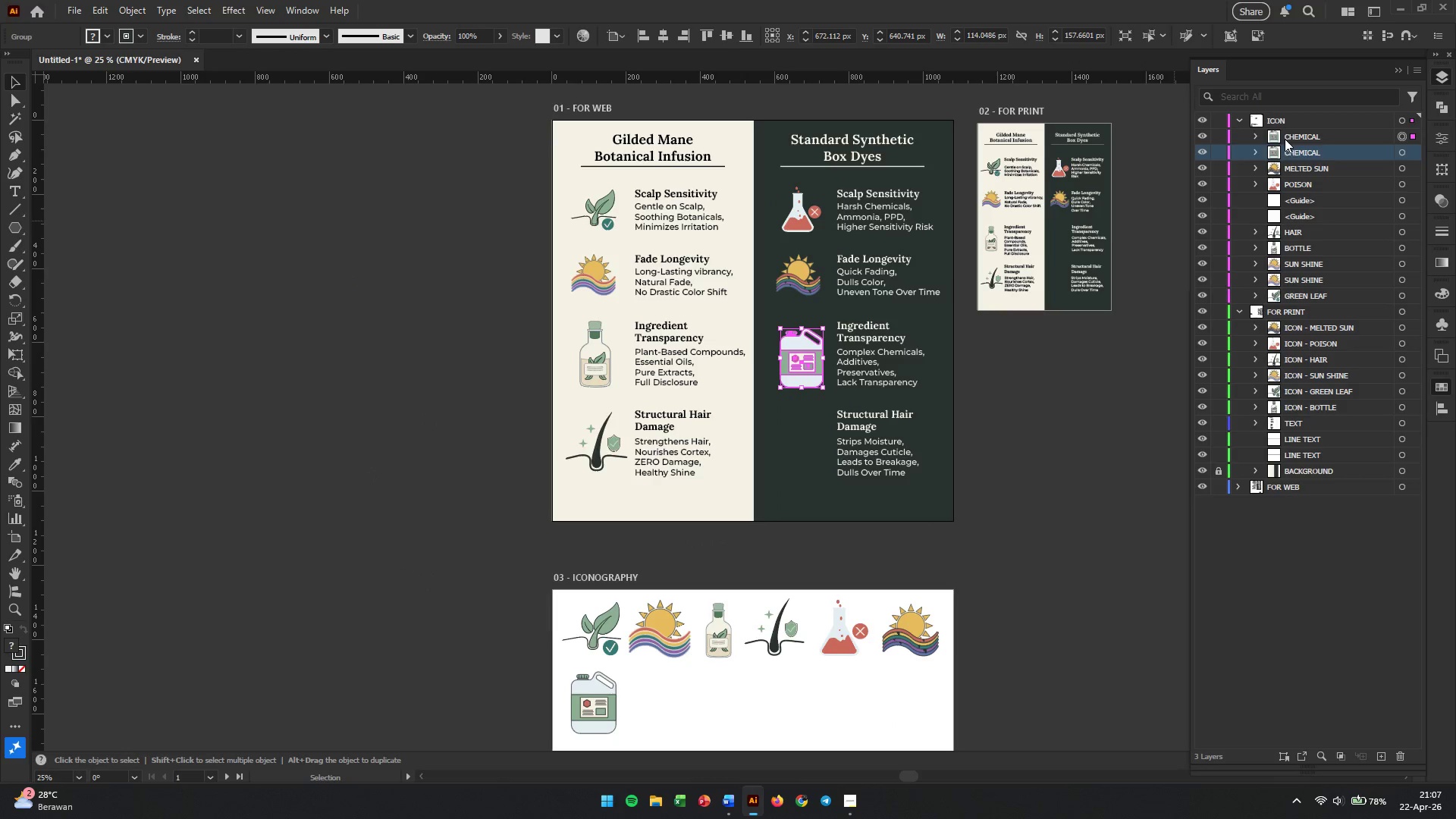 
double_click([1285, 136])
 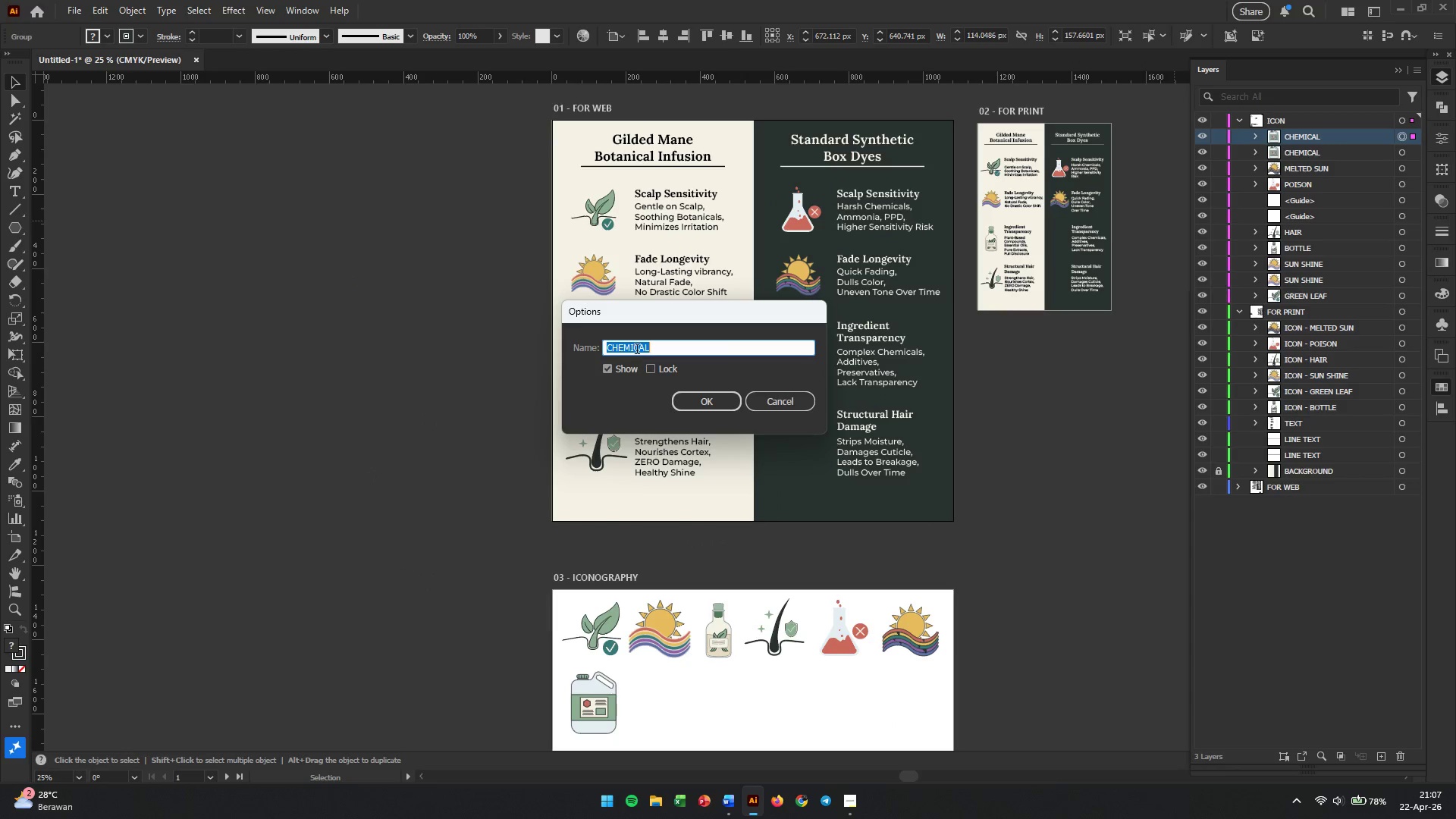 
left_click([654, 344])
 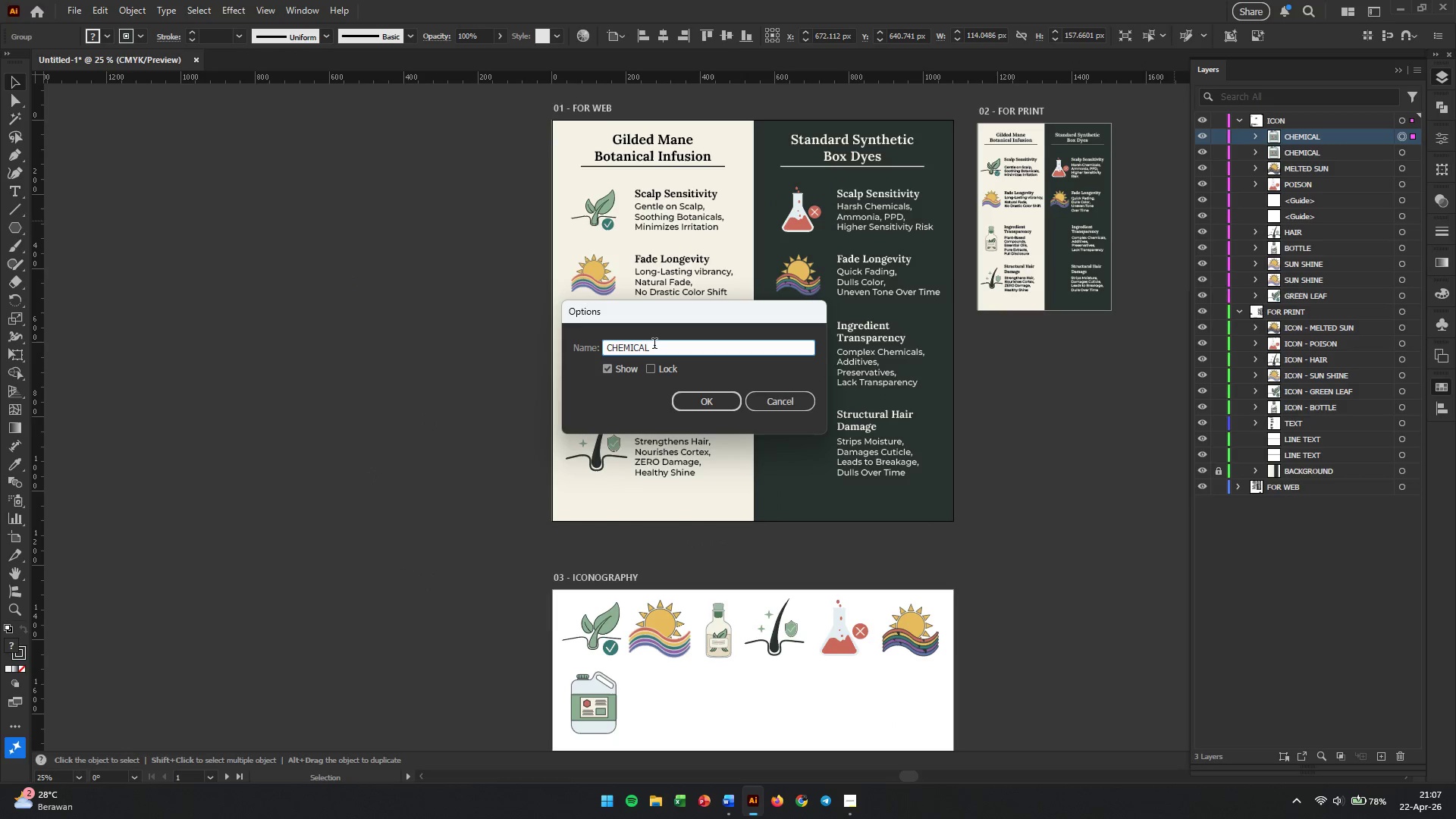 
left_click_drag(start_coordinate=[654, 345], to_coordinate=[551, 343])
 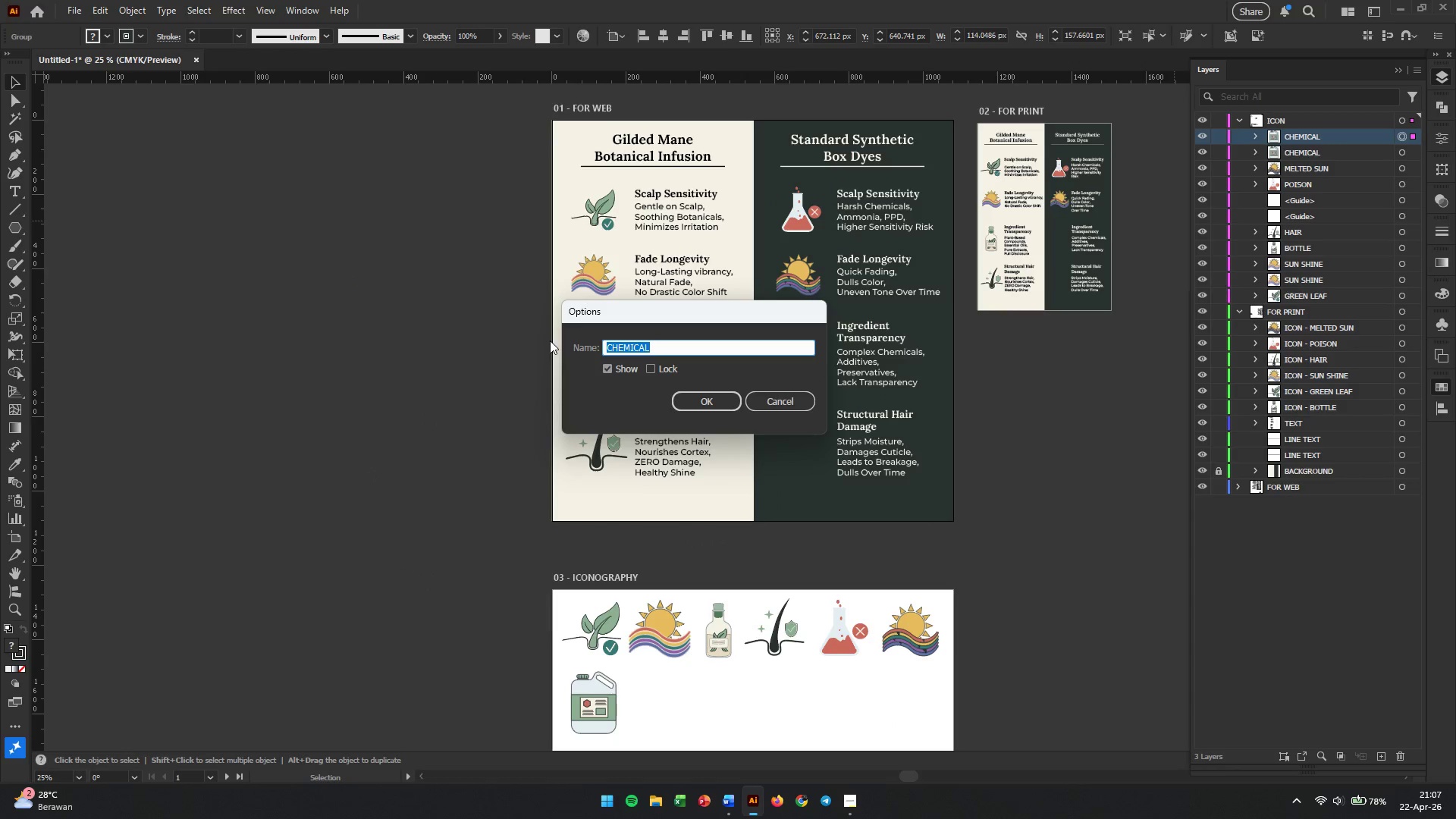 
key(Control+ArrowLeft)
 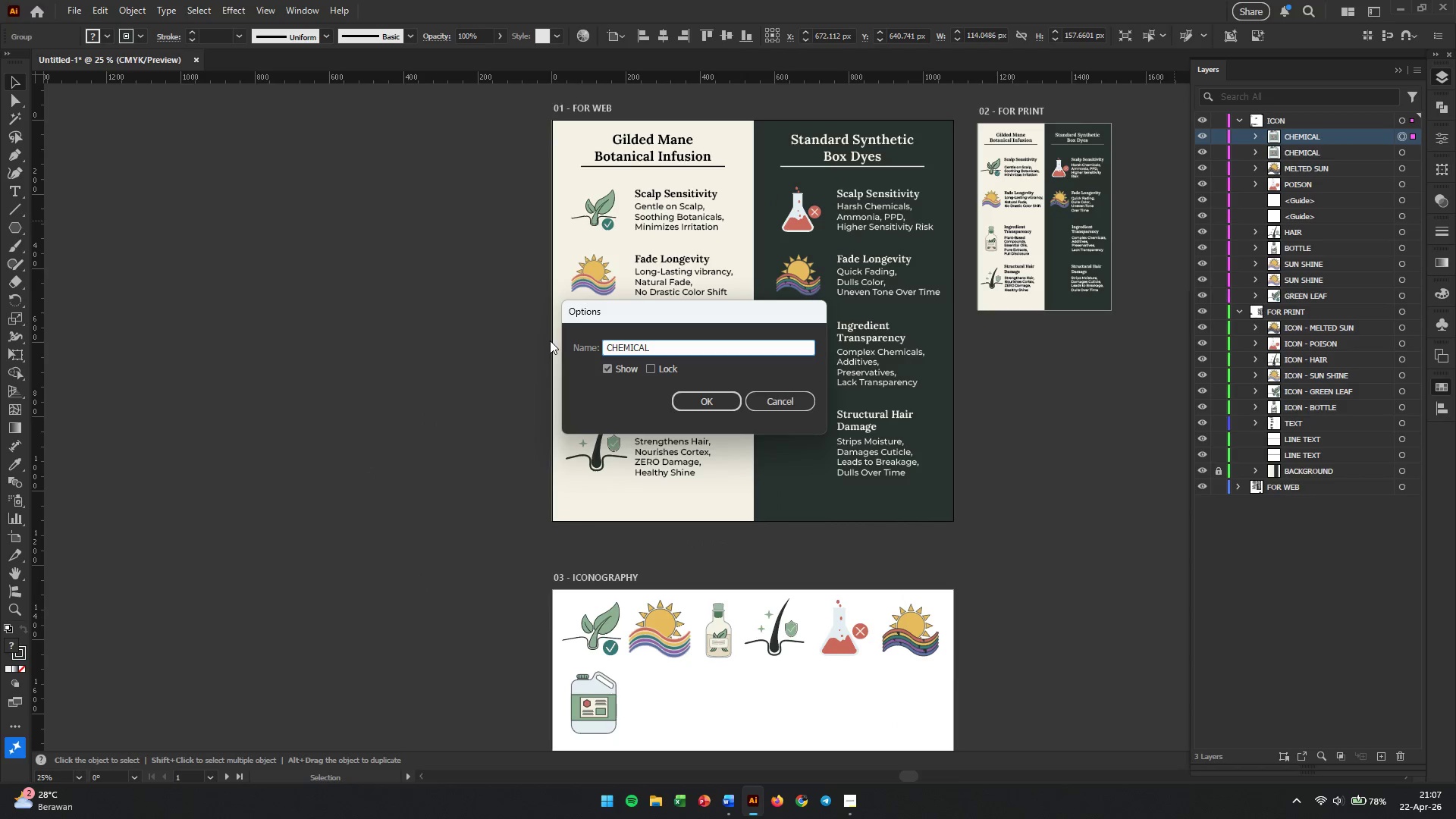 
key(Control+ArrowLeft)
 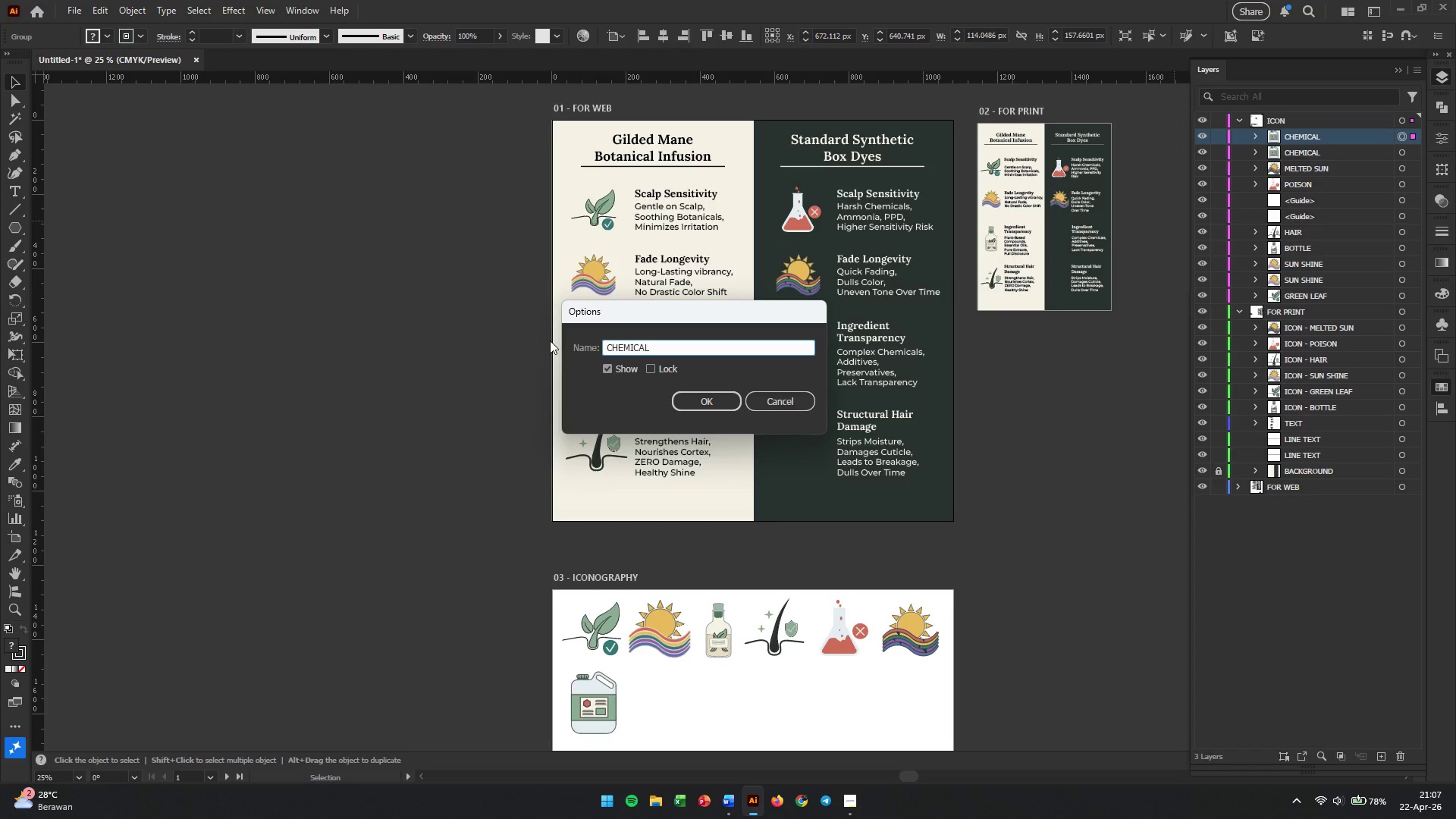 
type(icon - )
 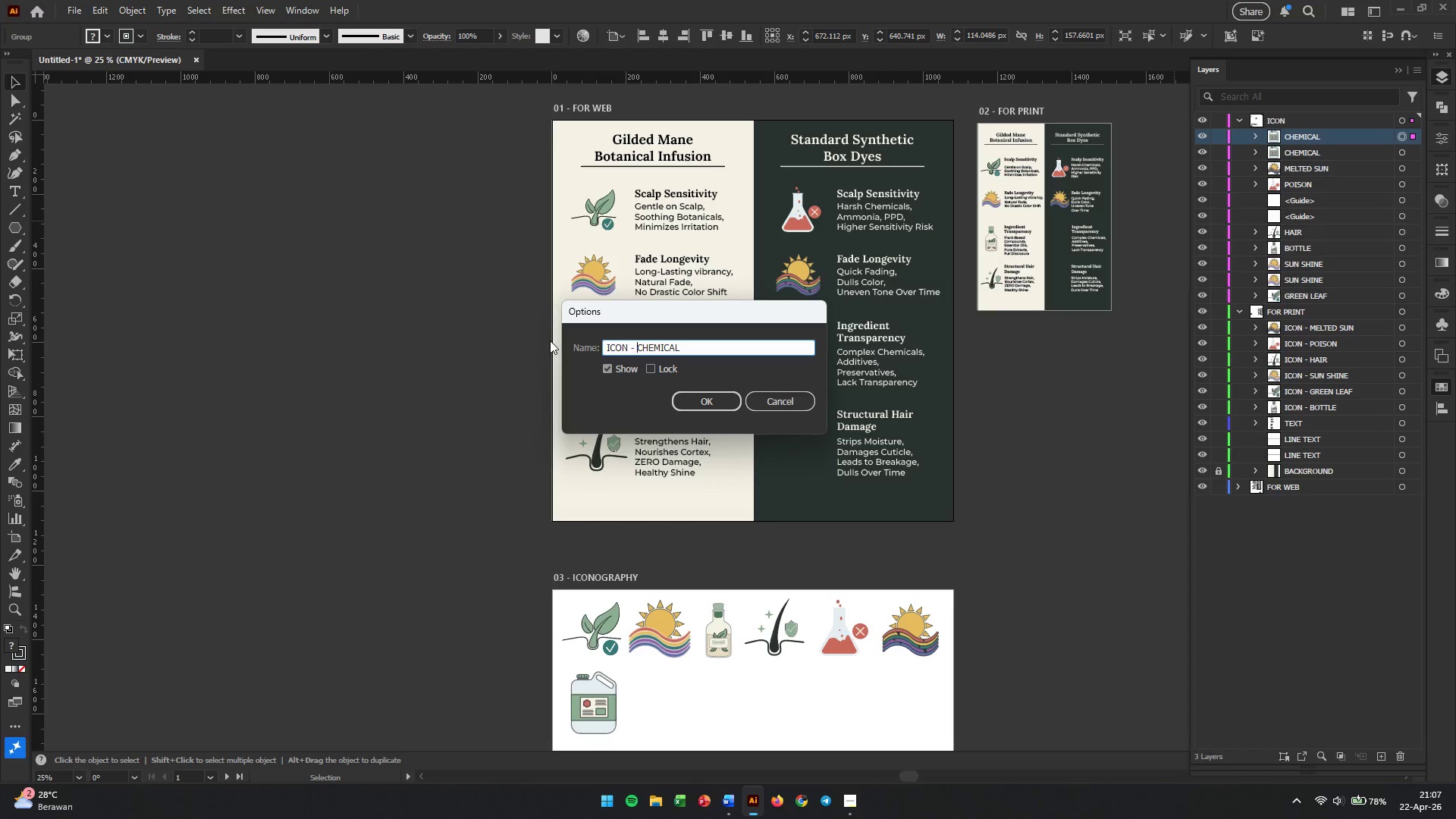 
key(Enter)
 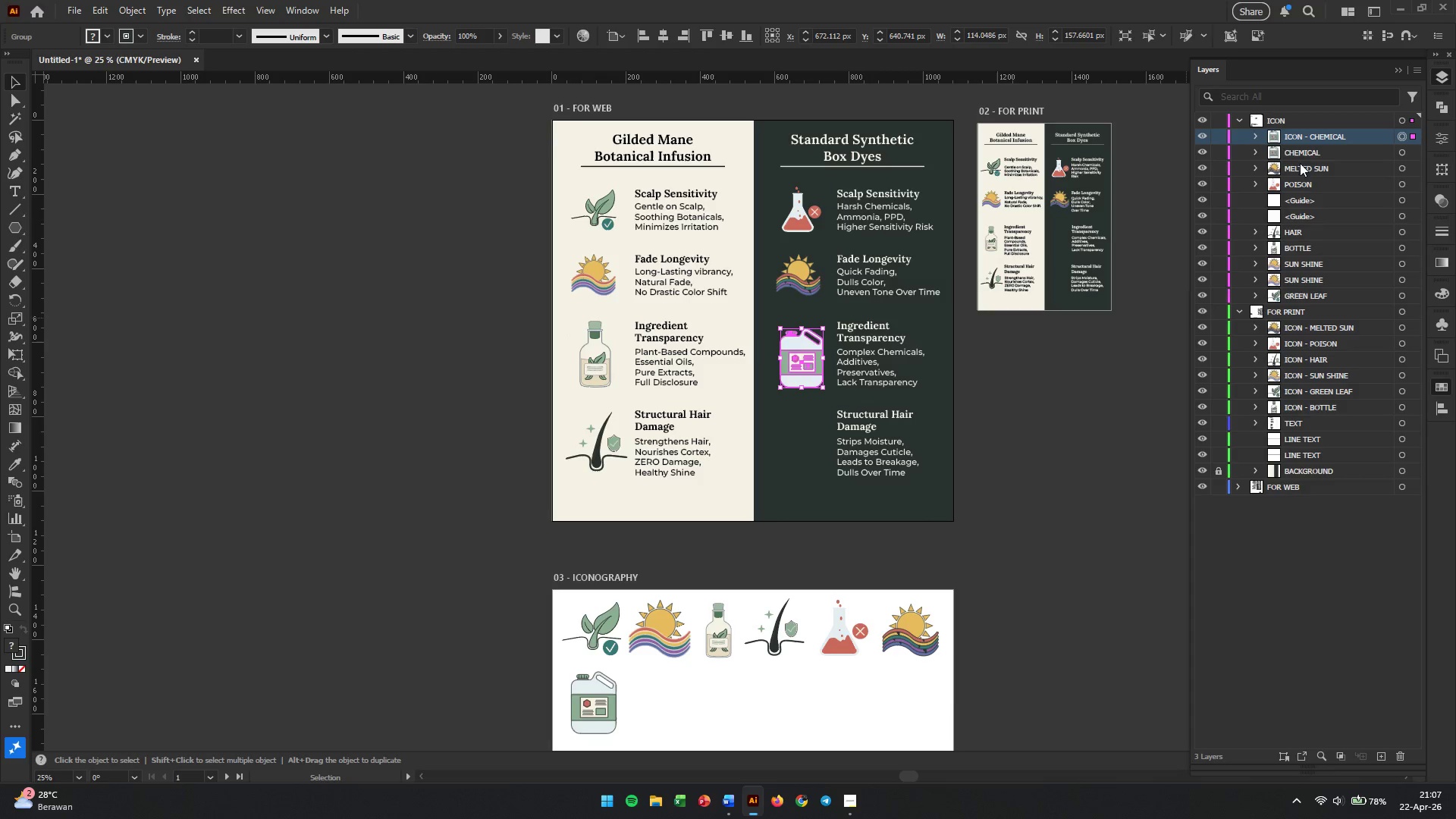 
left_click_drag(start_coordinate=[1294, 136], to_coordinate=[1310, 488])
 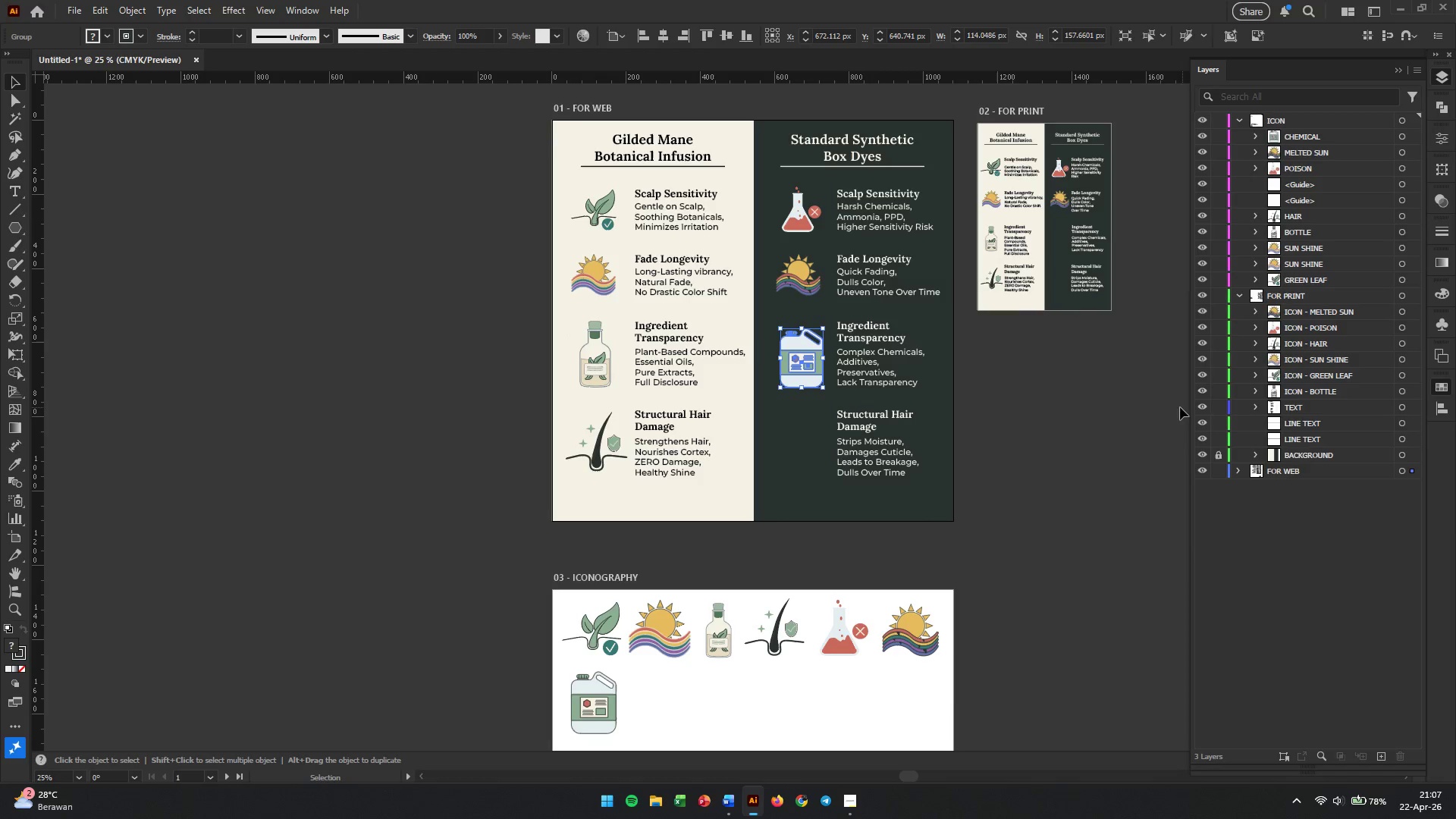 
left_click([1075, 417])
 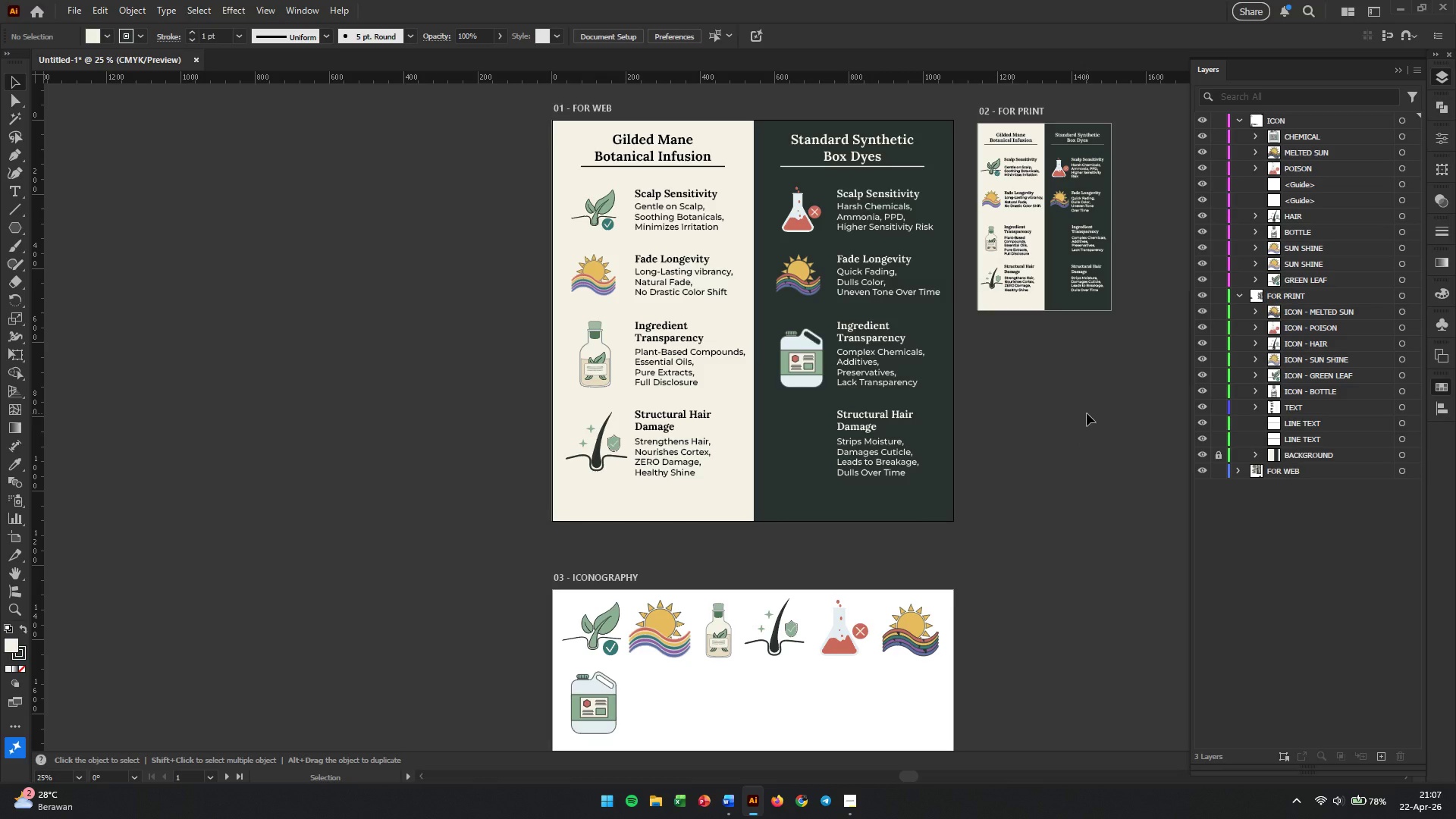 
hold_key(key=Space, duration=0.53)
 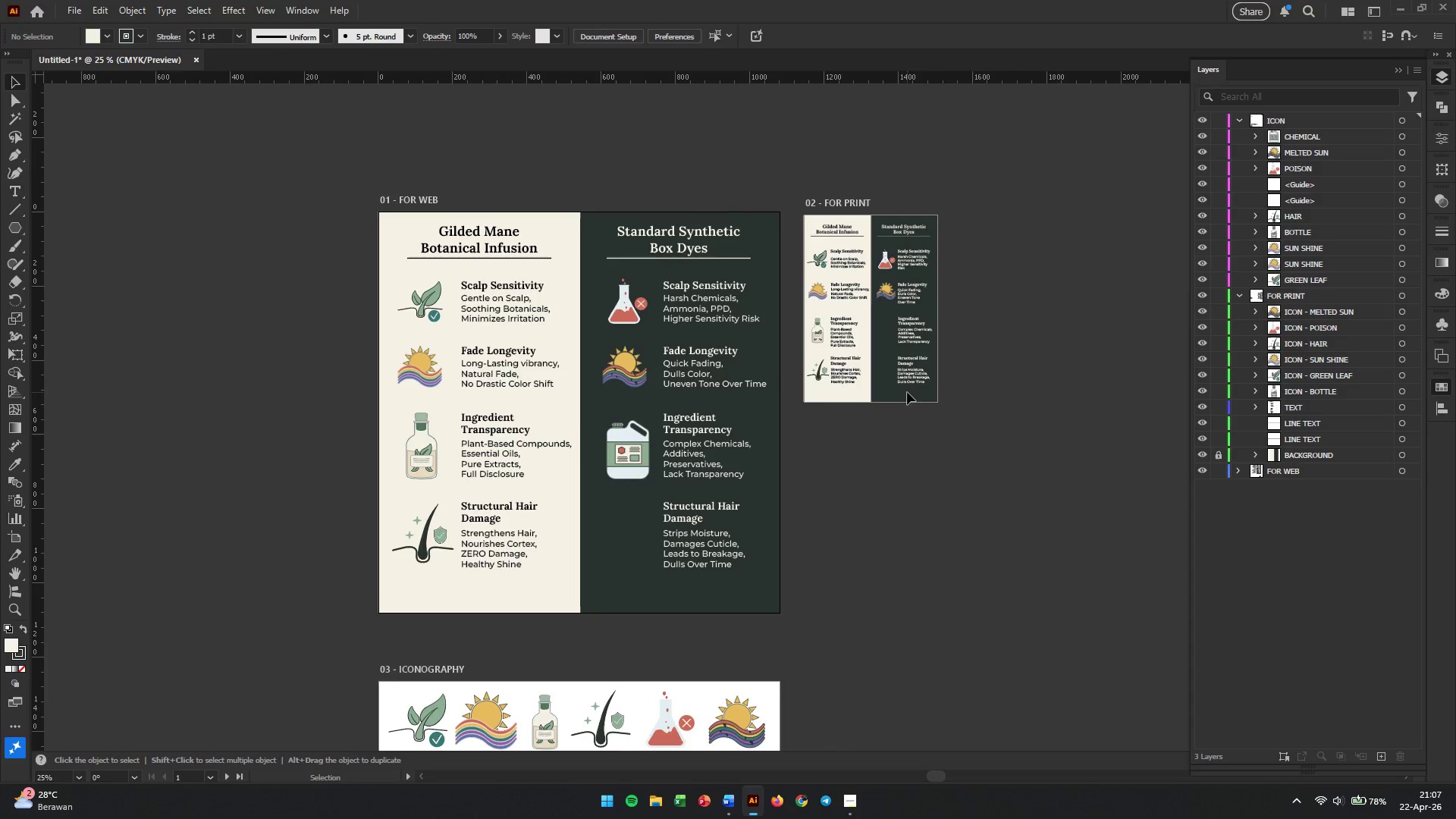 
left_click_drag(start_coordinate=[1121, 403], to_coordinate=[947, 496])
 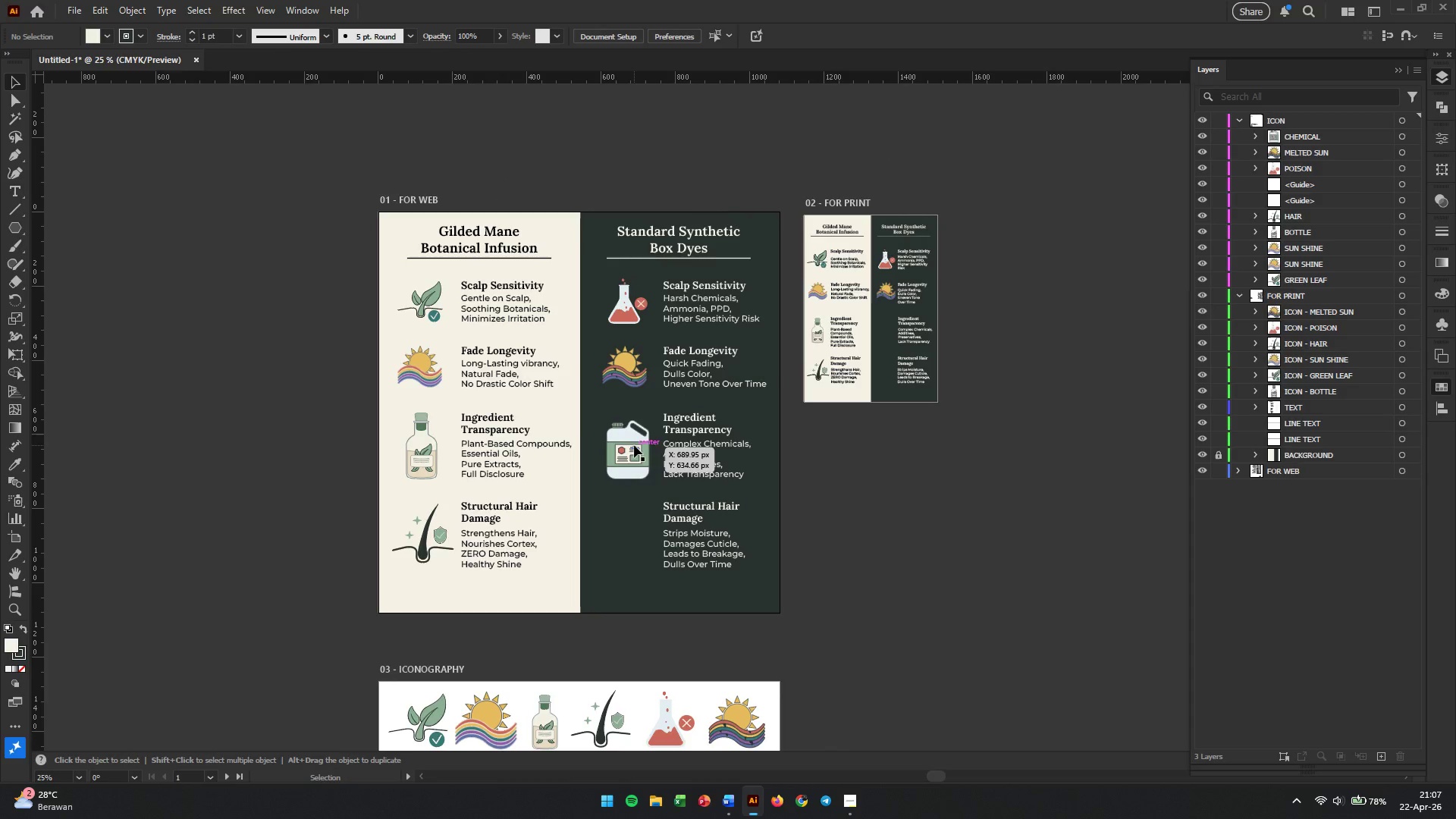 
hold_key(key=AltLeft, duration=1.64)
left_click_drag(start_coordinate=[630, 446], to_coordinate=[995, 345])
 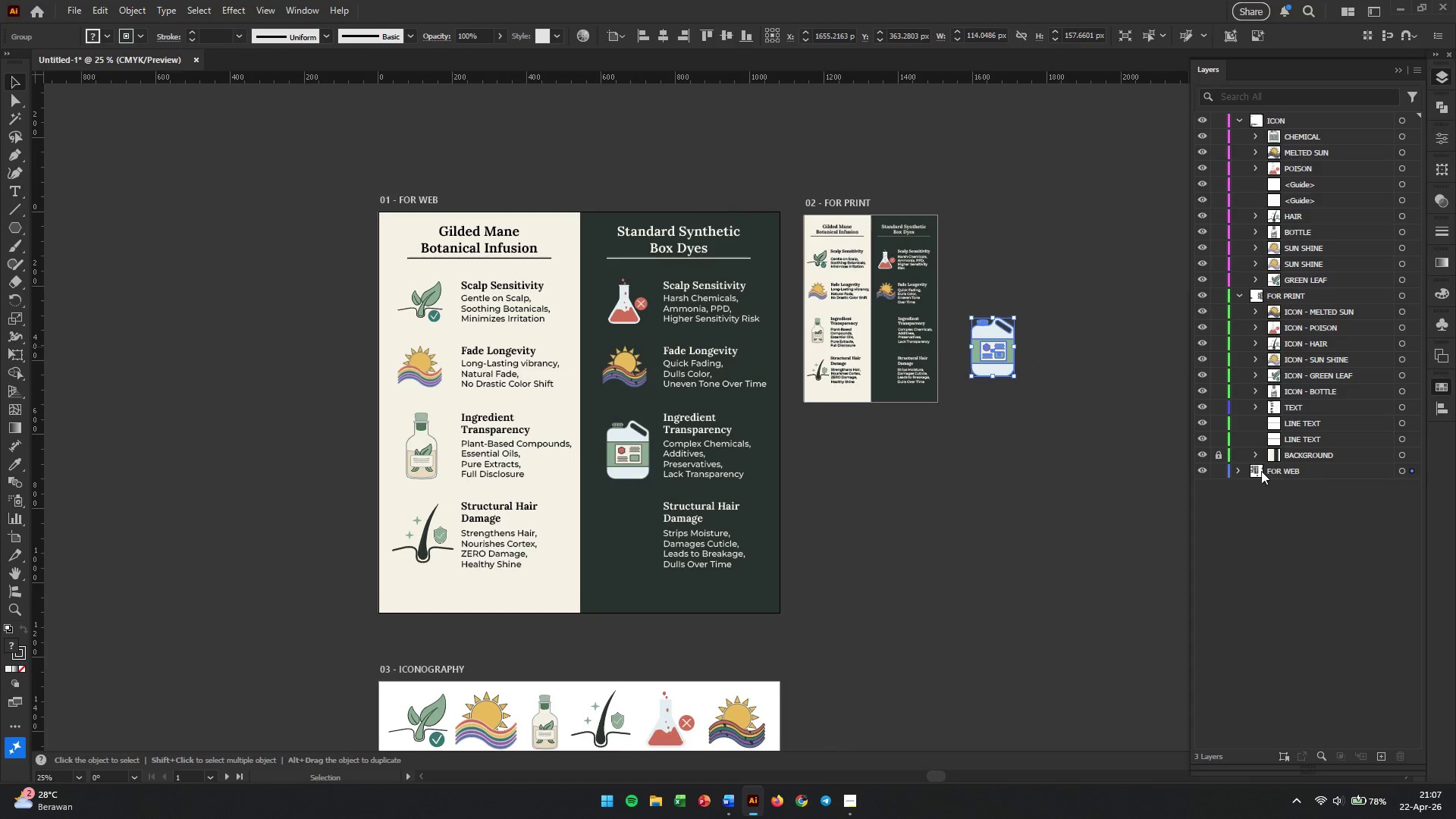 
left_click([1242, 472])
 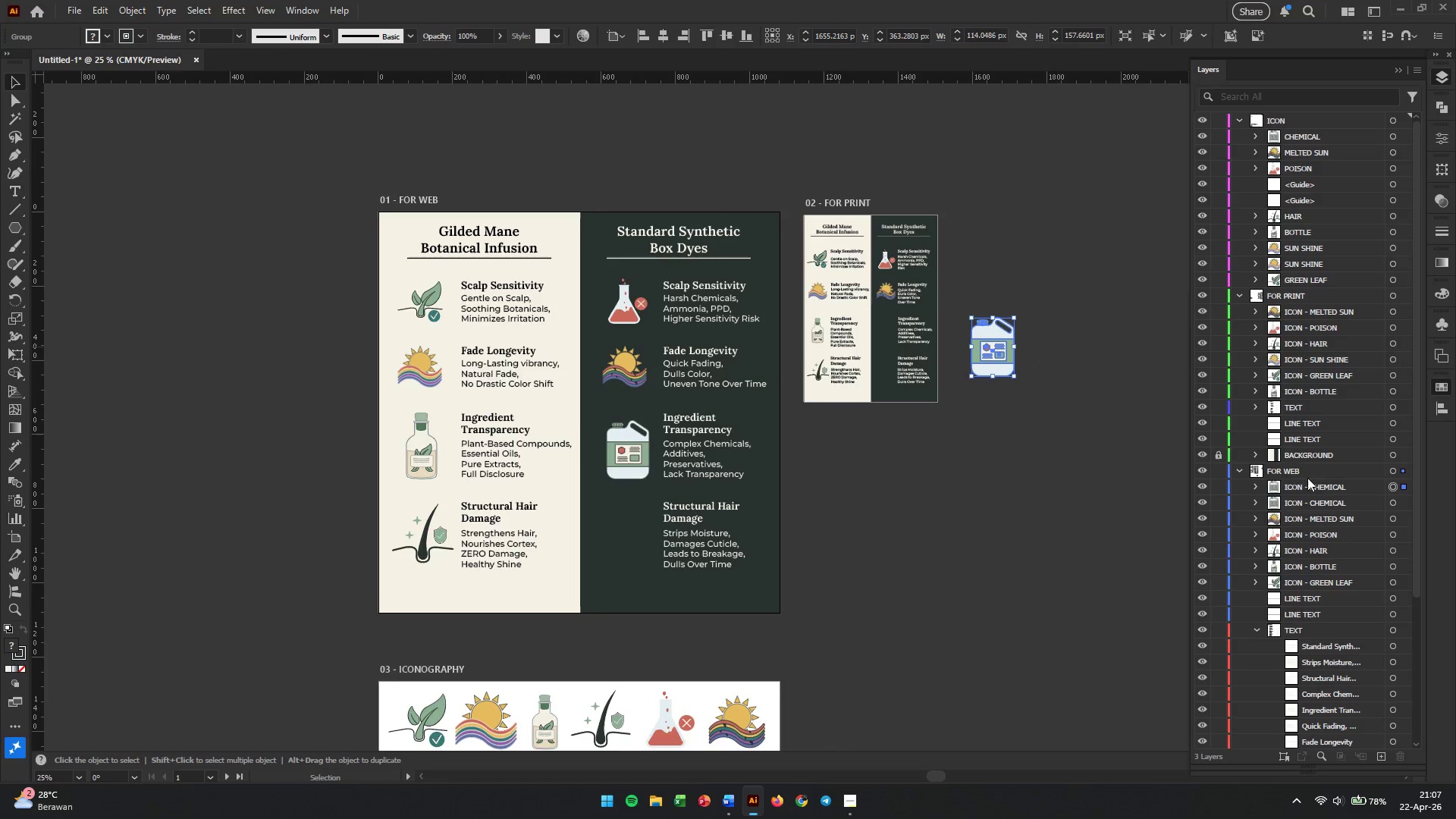 
left_click([1316, 486])
 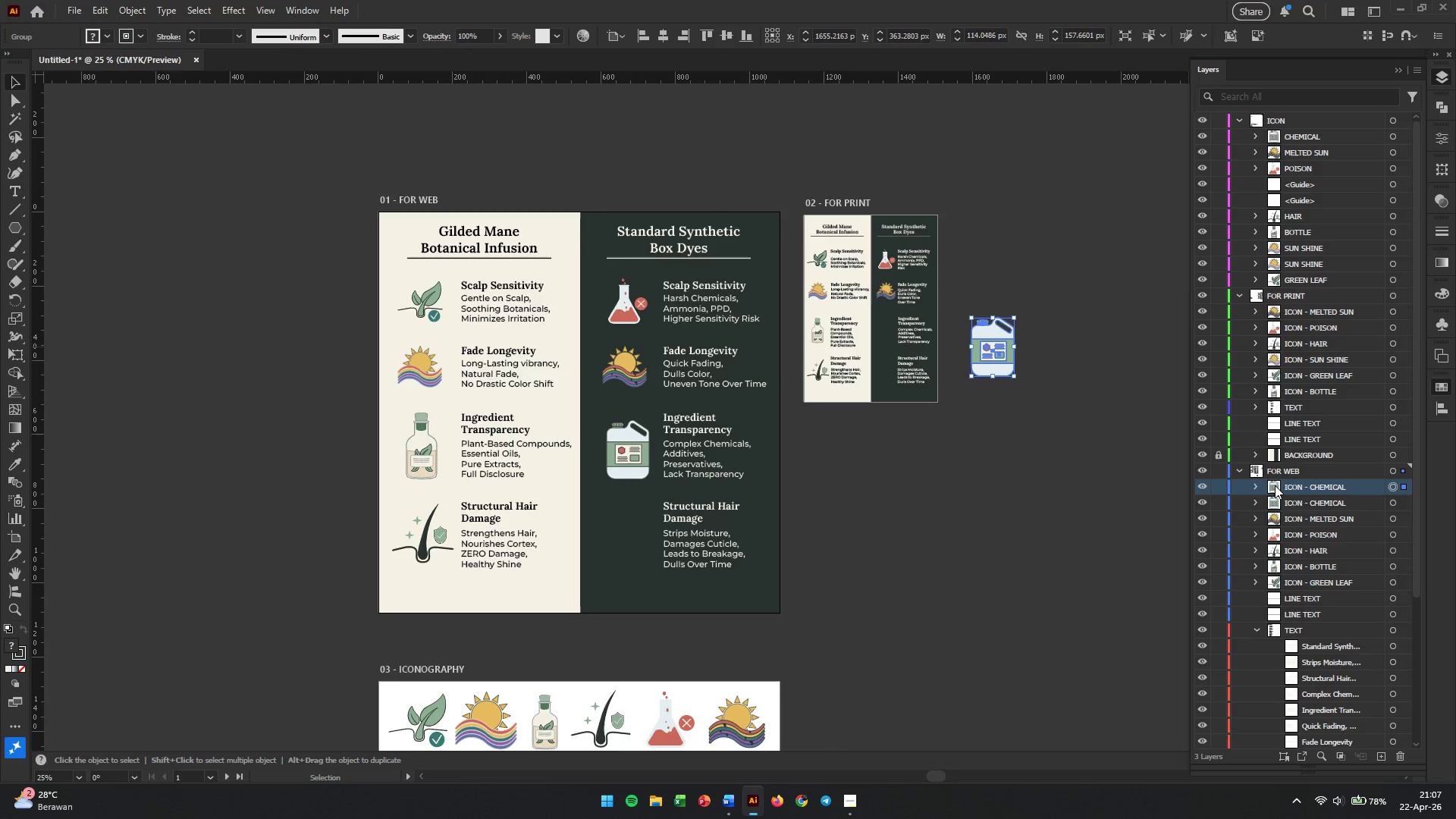 
left_click_drag(start_coordinate=[1275, 485], to_coordinate=[1348, 301])
 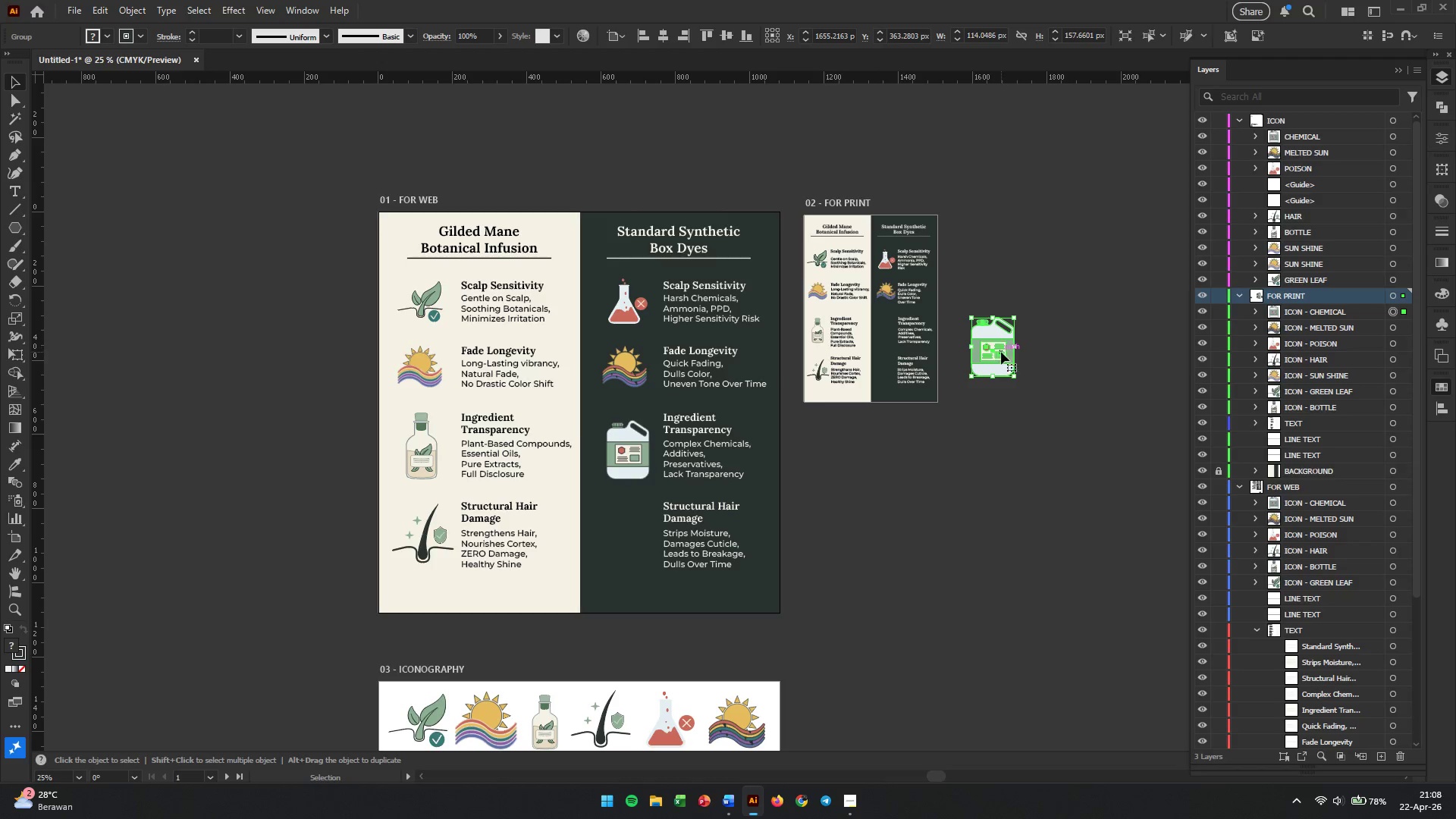 
left_click_drag(start_coordinate=[1001, 352], to_coordinate=[901, 343])
 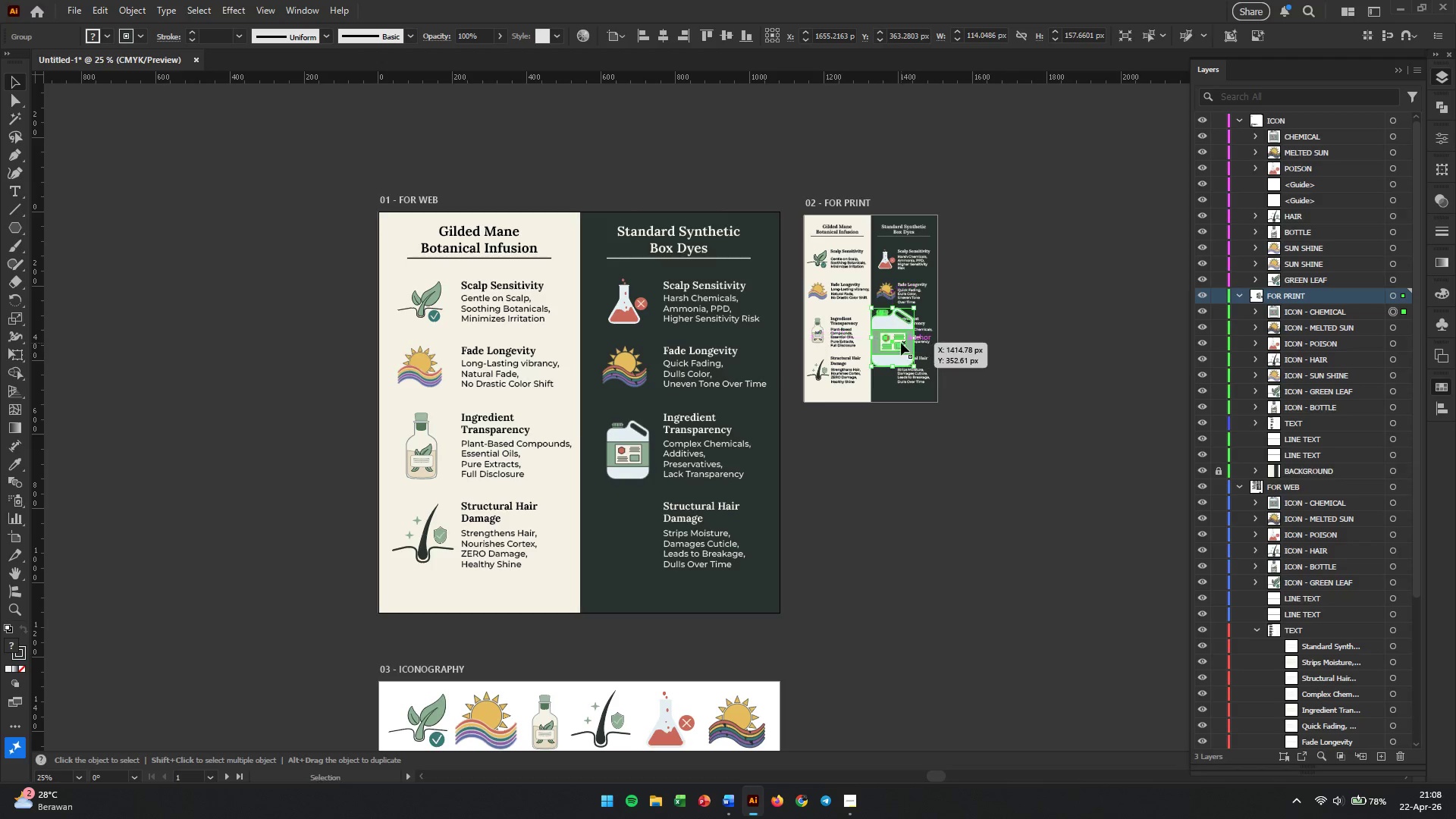 
hold_key(key=AltLeft, duration=0.83)
 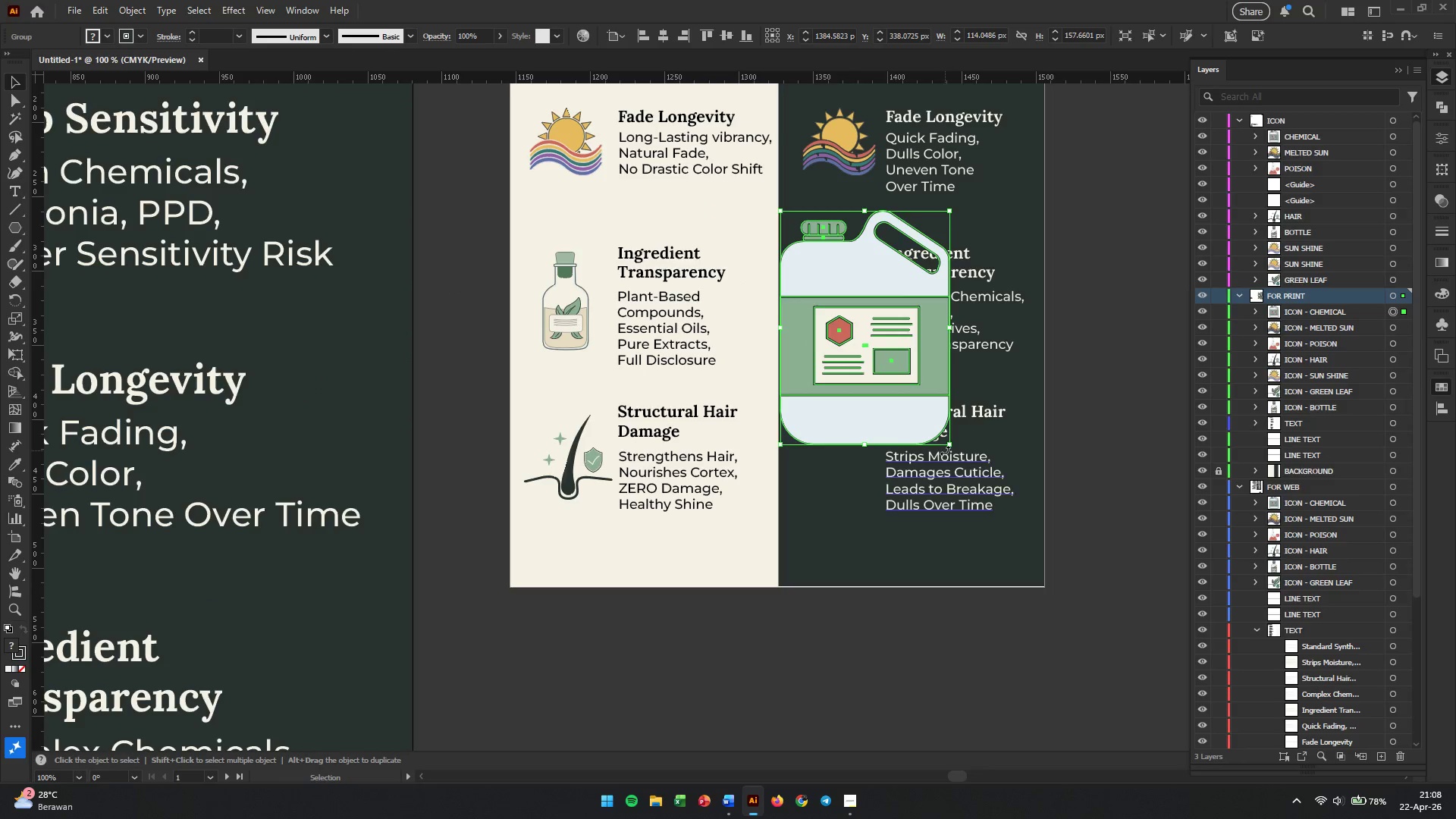 
left_click_drag(start_coordinate=[947, 441], to_coordinate=[859, 354])
 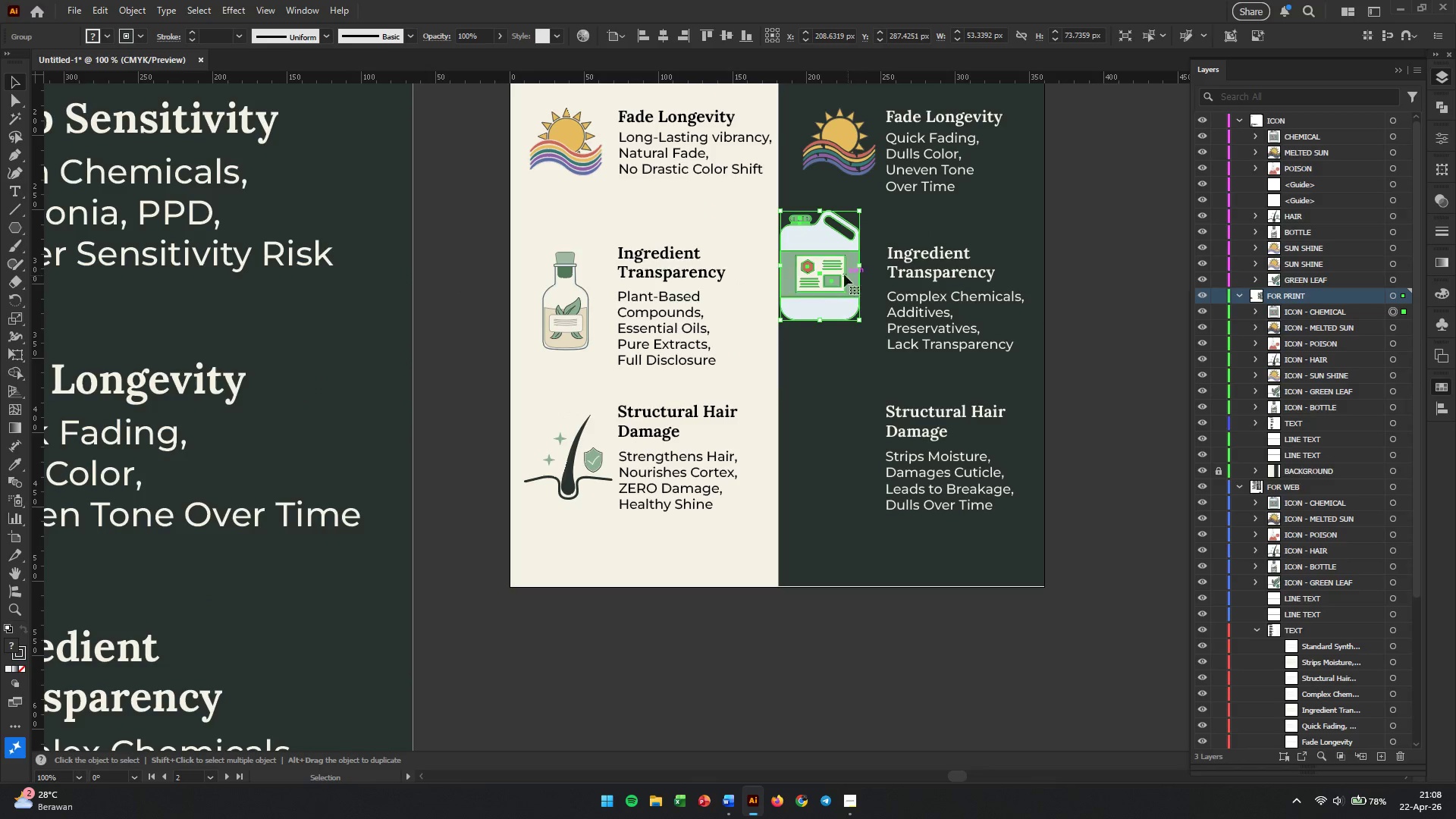 
hold_key(key=ShiftLeft, duration=0.73)
 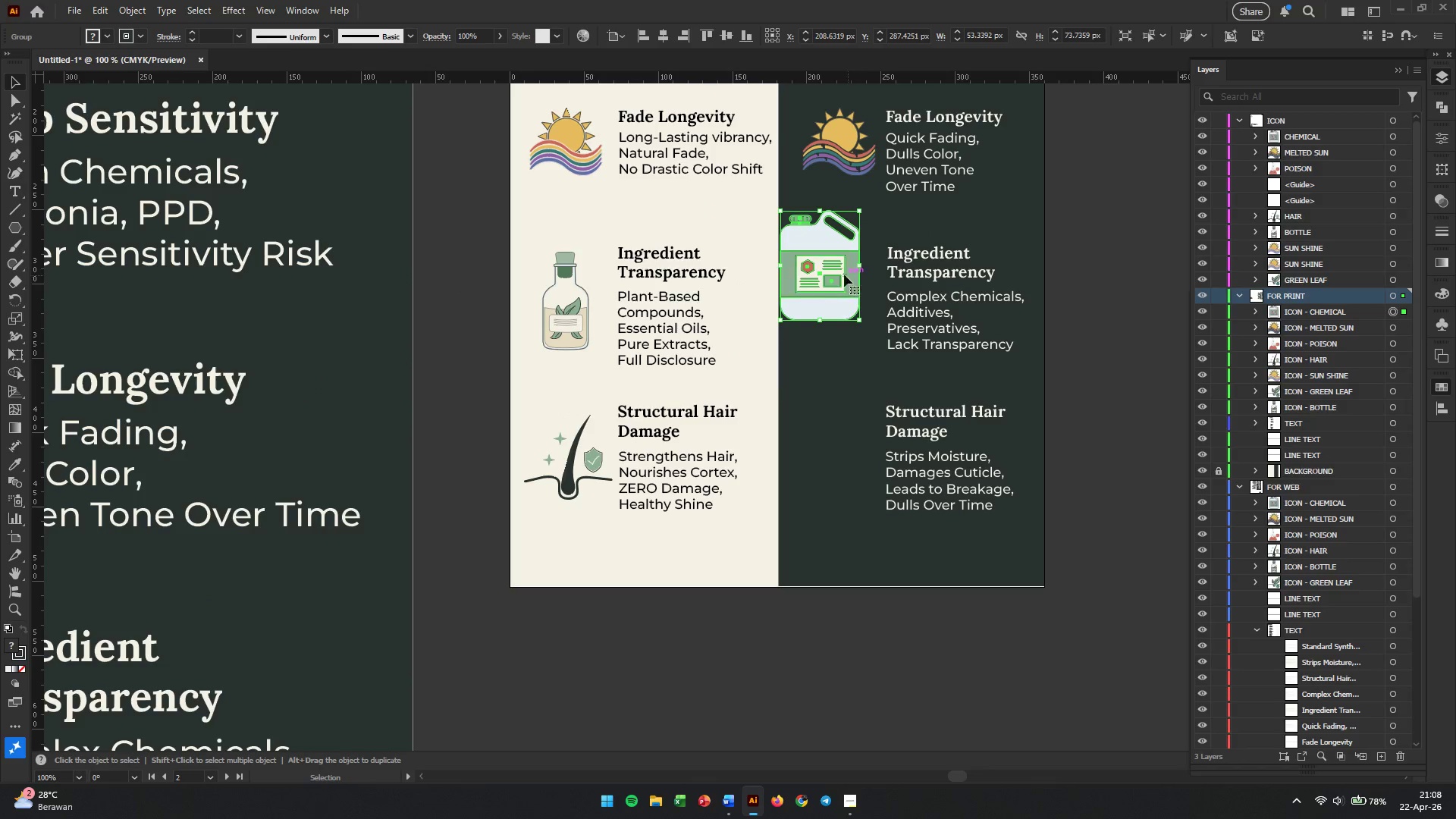 
scroll: coordinate [902, 340], scroll_direction: up, amount: 4.0
 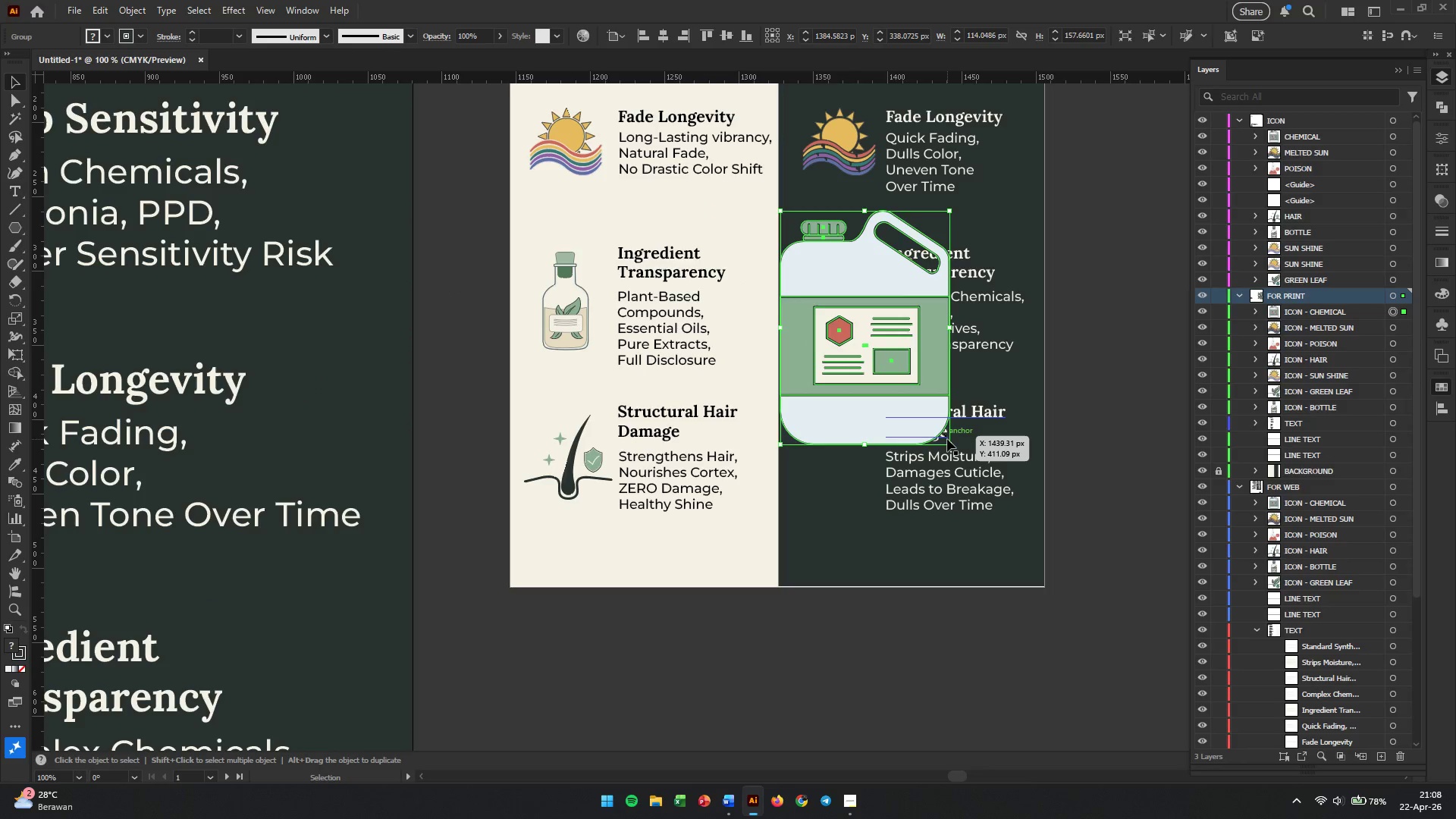 
left_click_drag(start_coordinate=[833, 275], to_coordinate=[853, 303])
 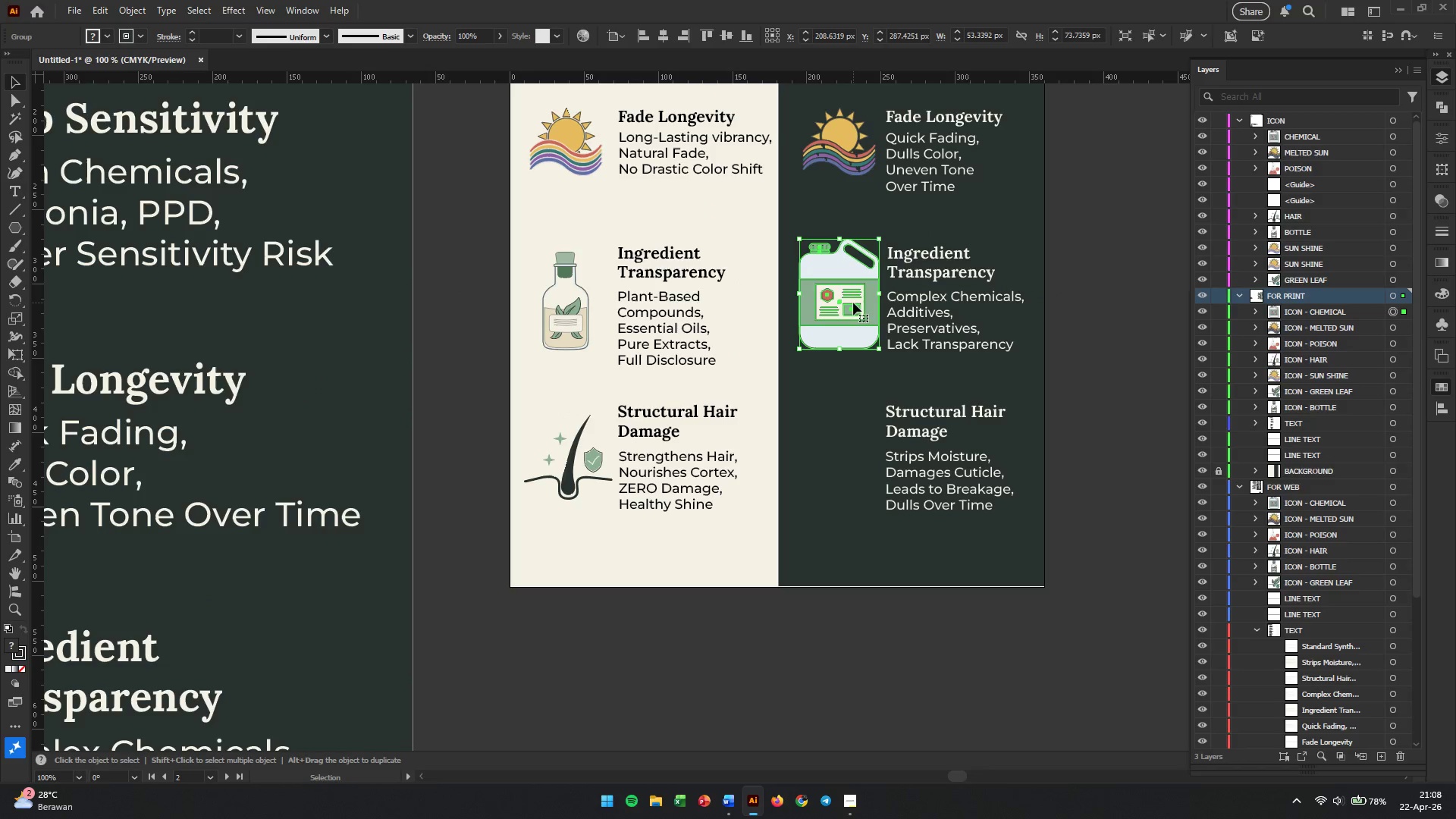 
hold_key(key=AltLeft, duration=0.5)
 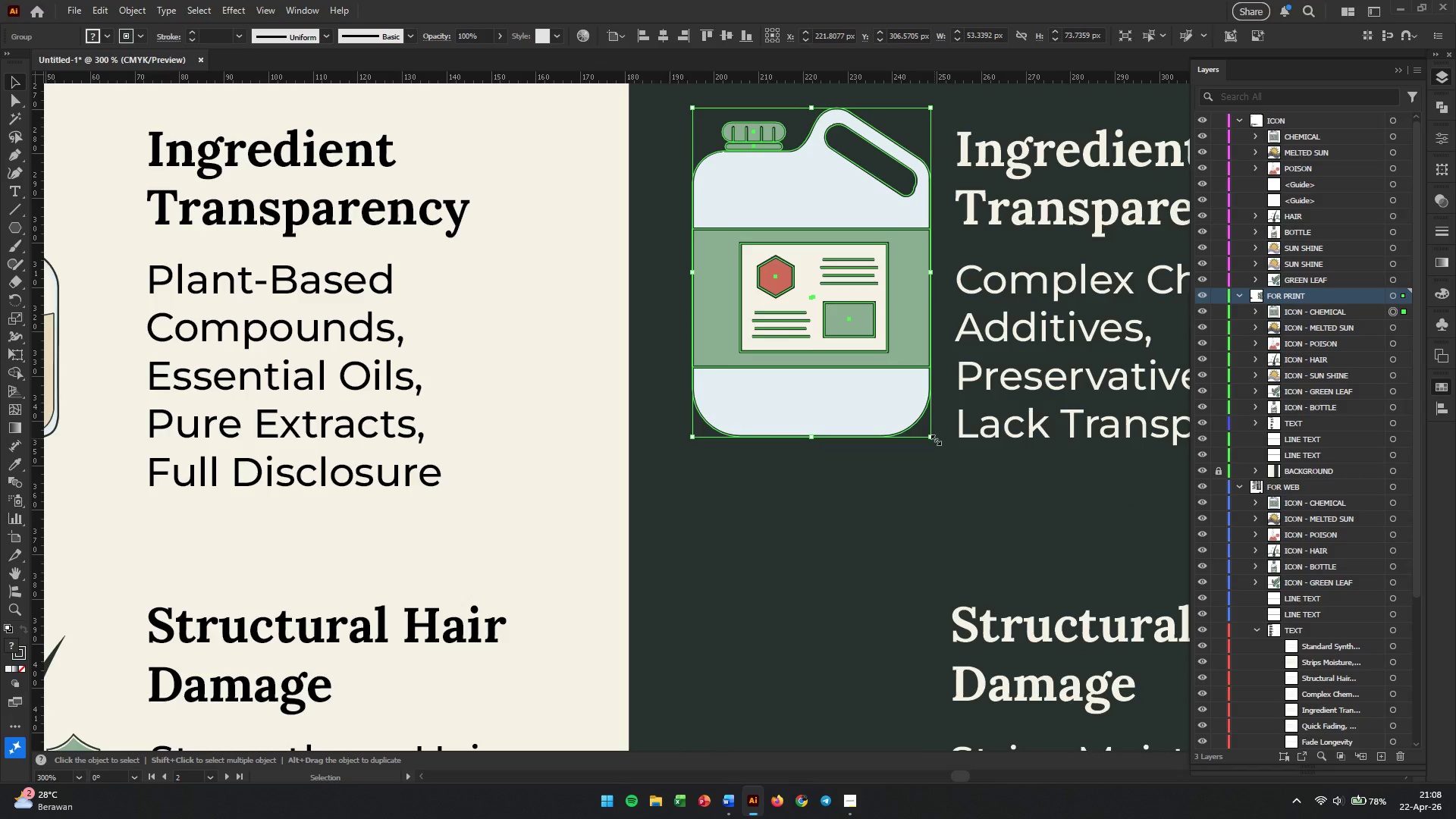 
hold_key(key=AltLeft, duration=1.0)
hold_key(key=ShiftLeft, duration=0.98)
left_click_drag(start_coordinate=[930, 438], to_coordinate=[903, 405])
 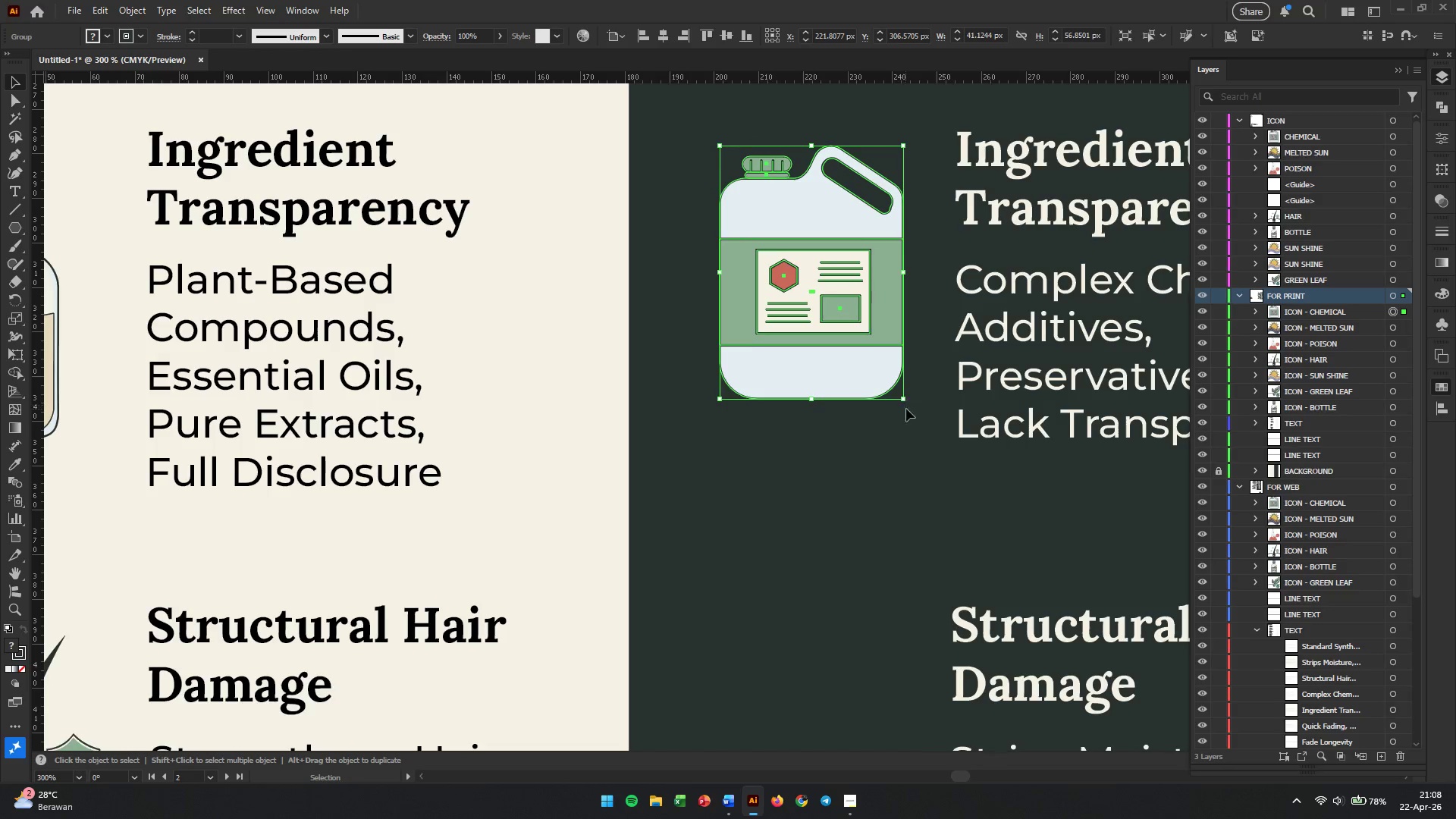 
scroll: coordinate [853, 306], scroll_direction: up, amount: 3.0
 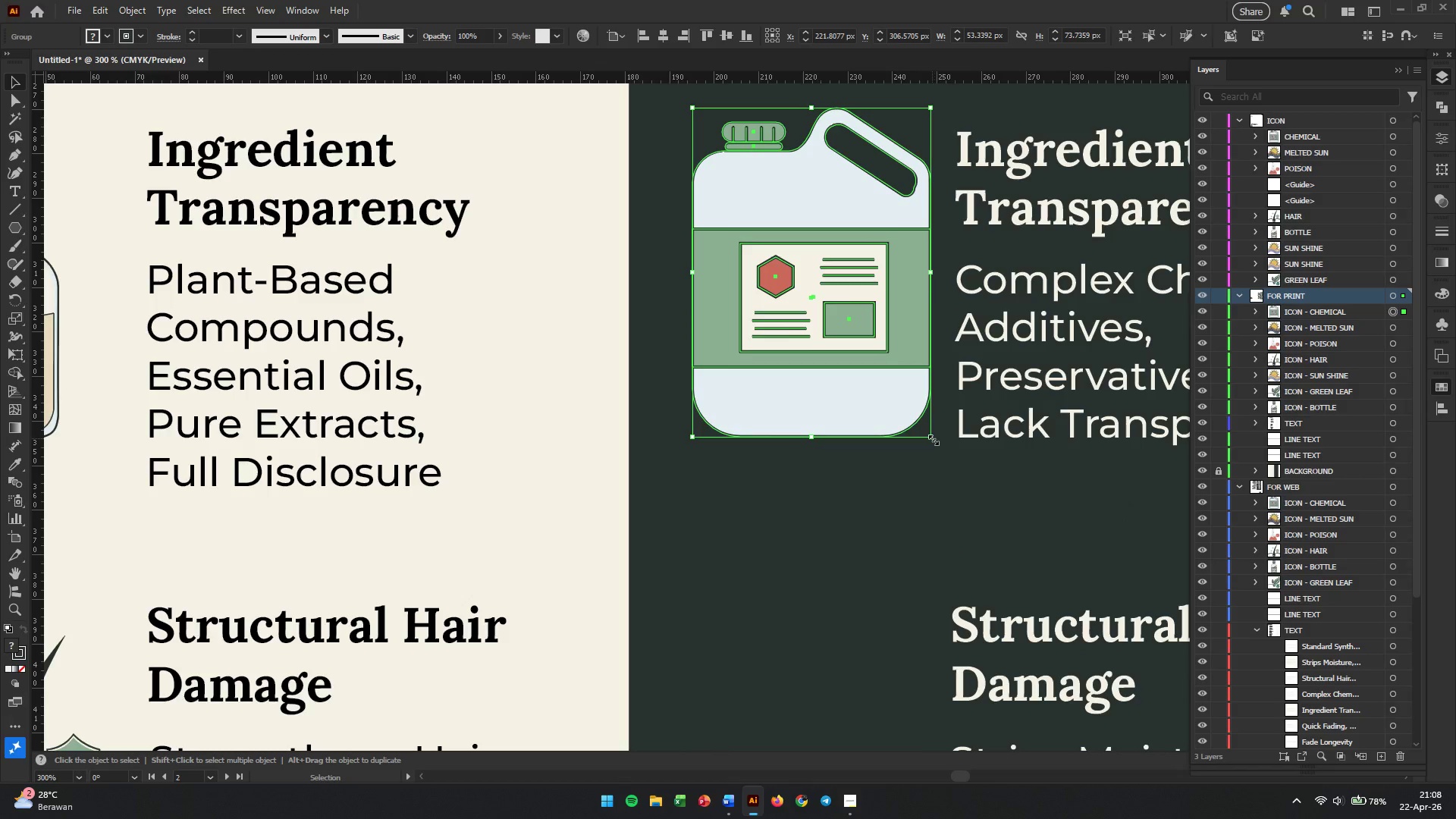 
left_click_drag(start_coordinate=[855, 447], to_coordinate=[865, 461])
 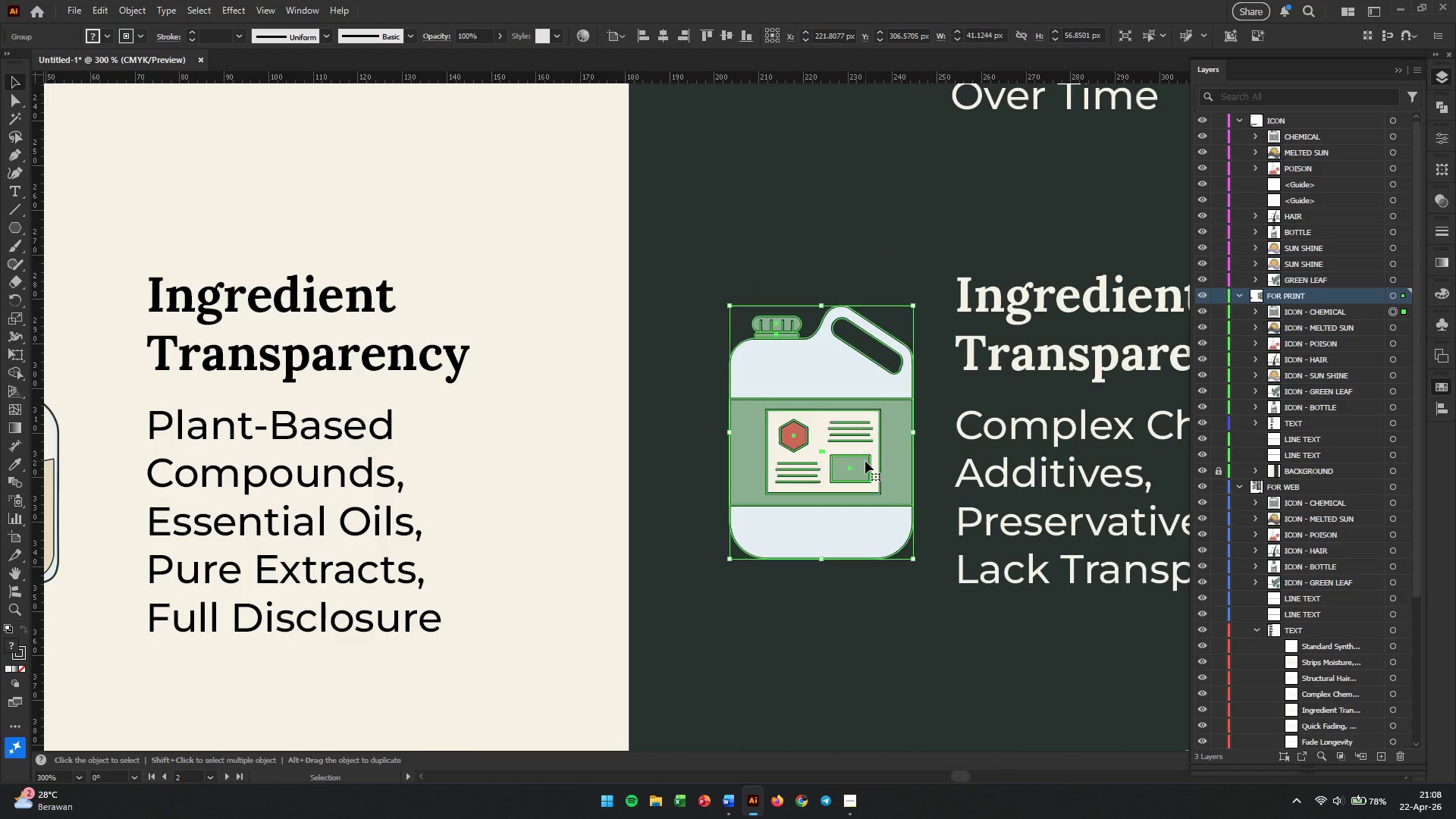 
hold_key(key=AltLeft, duration=2.16)
 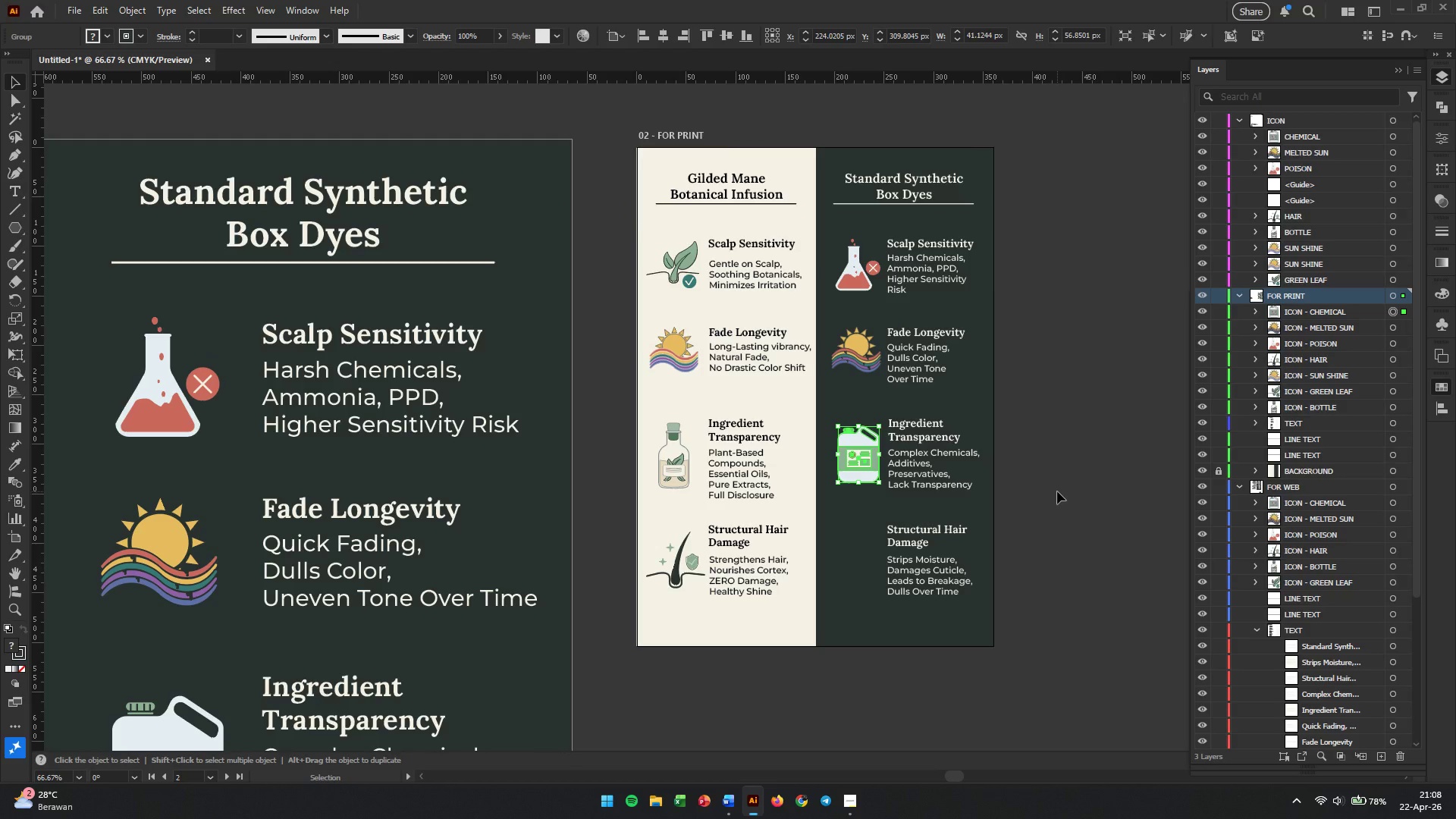 
scroll: coordinate [924, 433], scroll_direction: up, amount: 8.0
 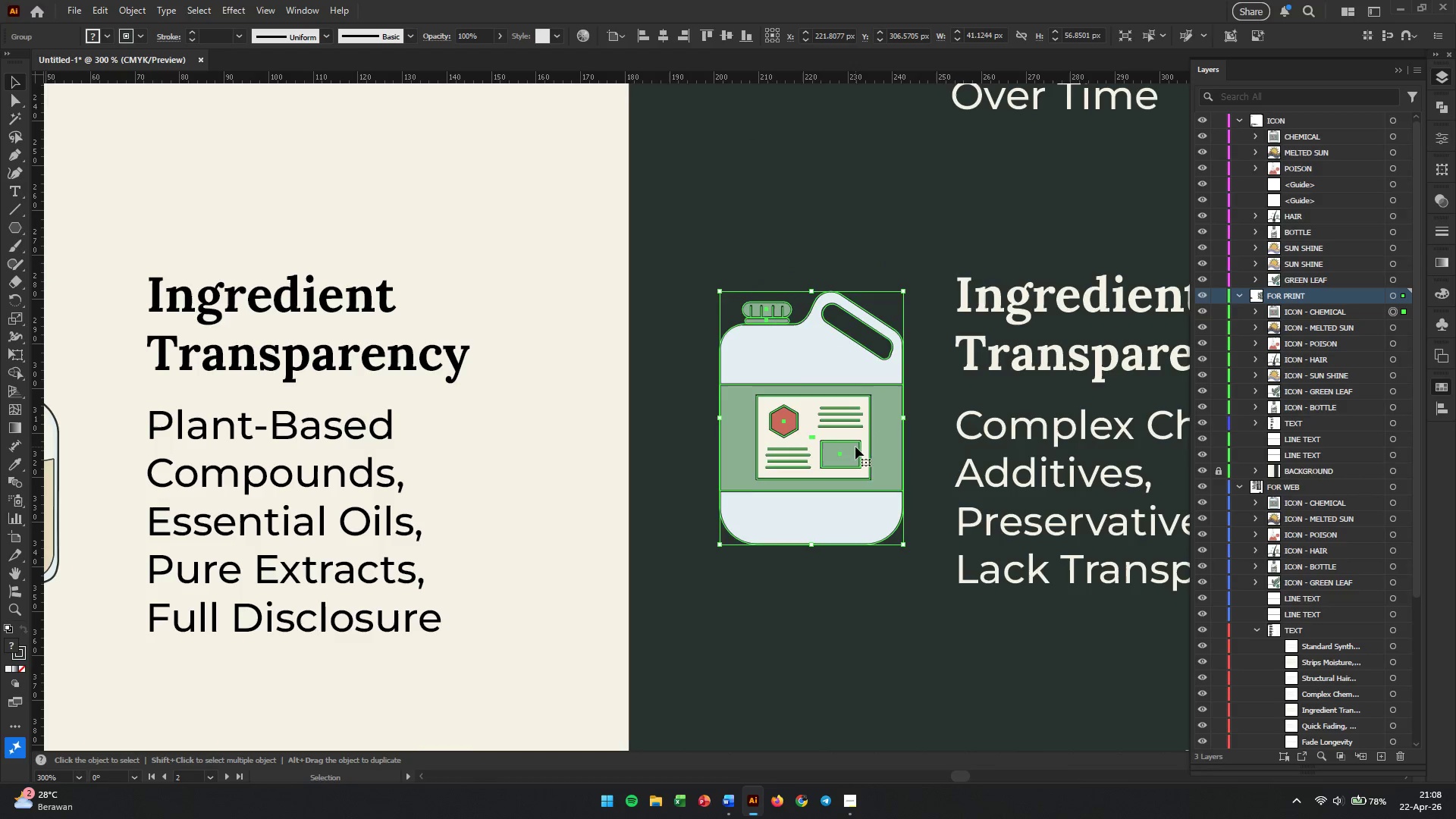 
left_click([1057, 491])
 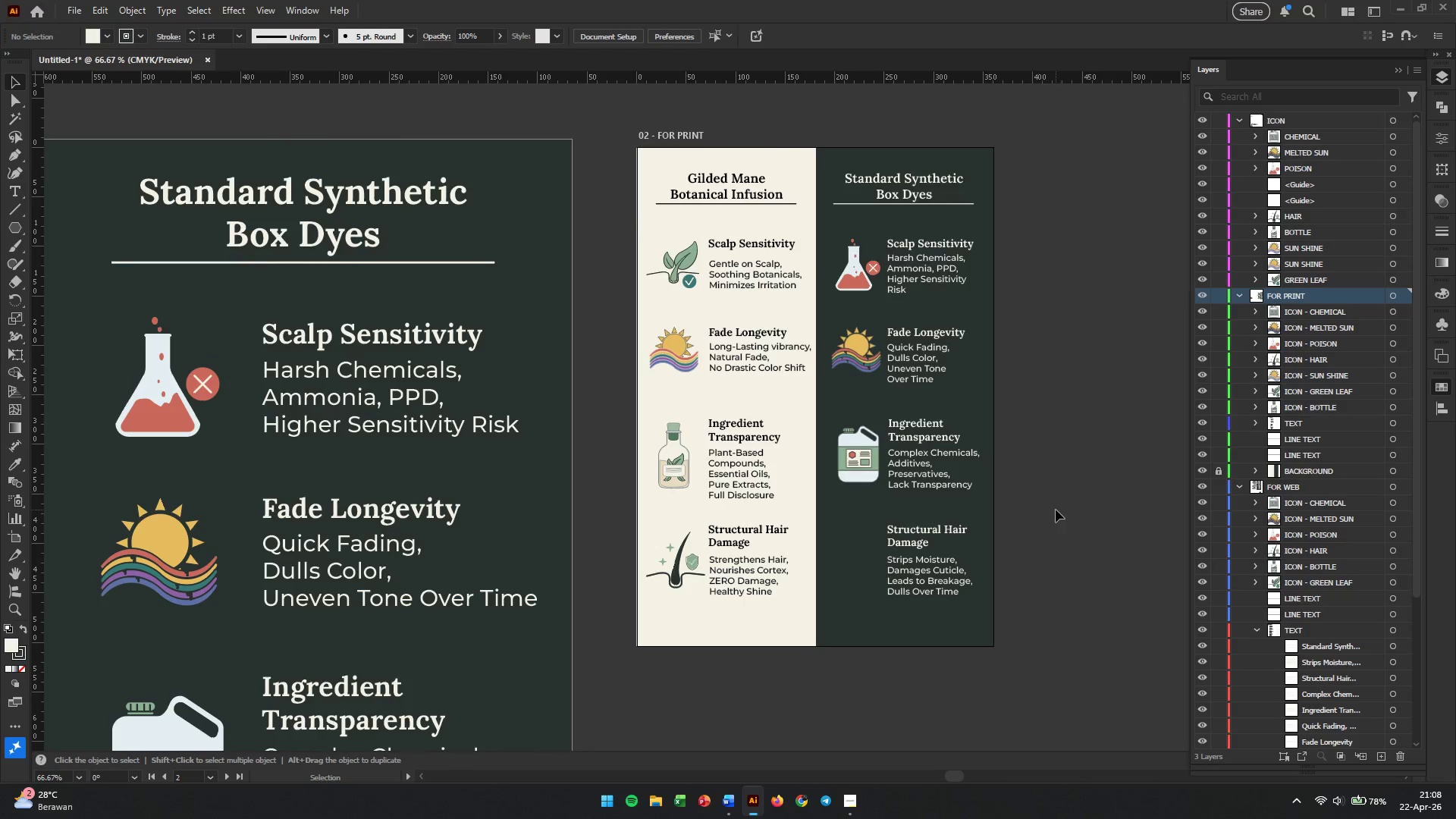 
scroll: coordinate [869, 460], scroll_direction: down, amount: 2.0
 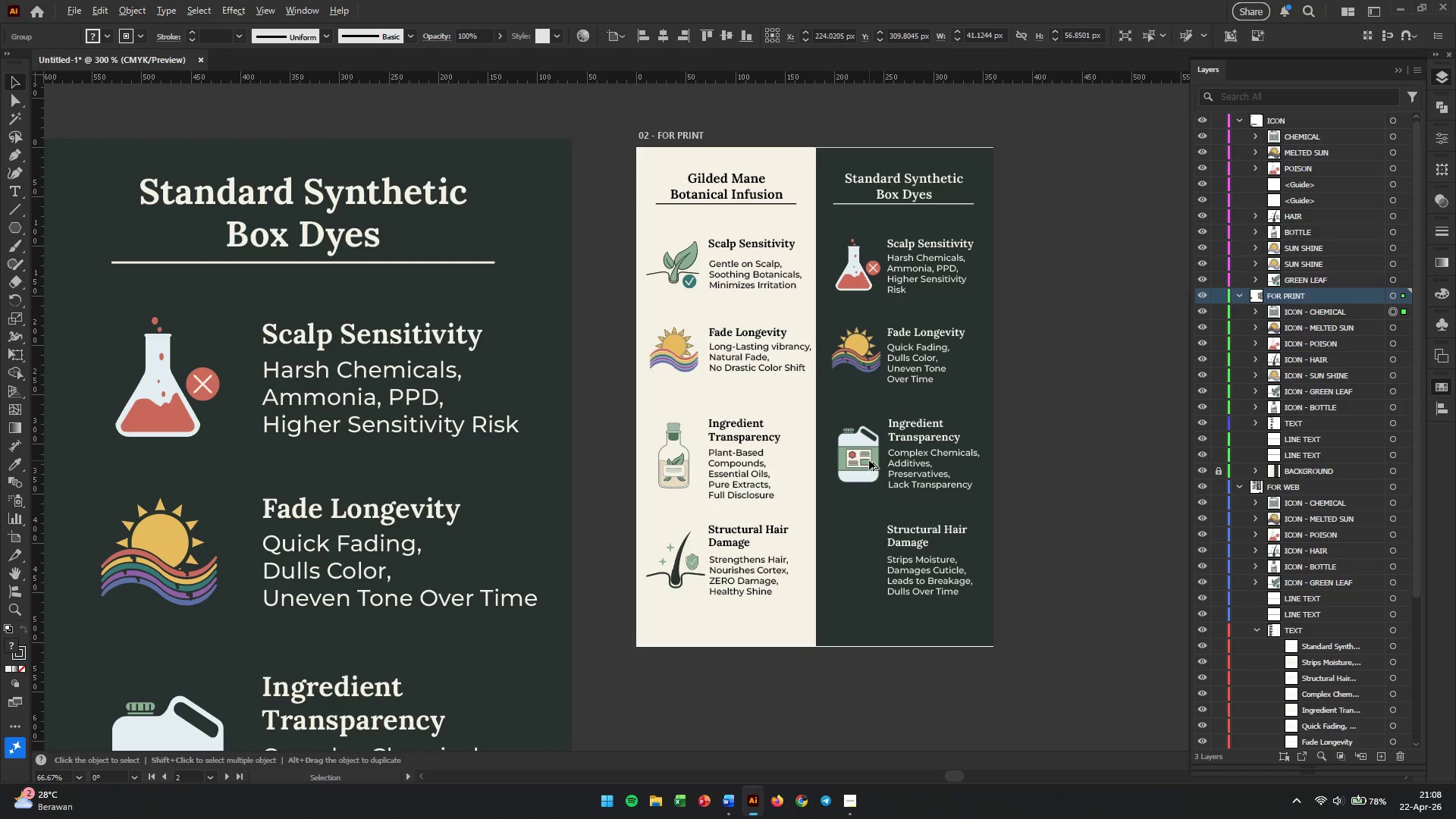 
hold_key(key=Space, duration=0.69)
 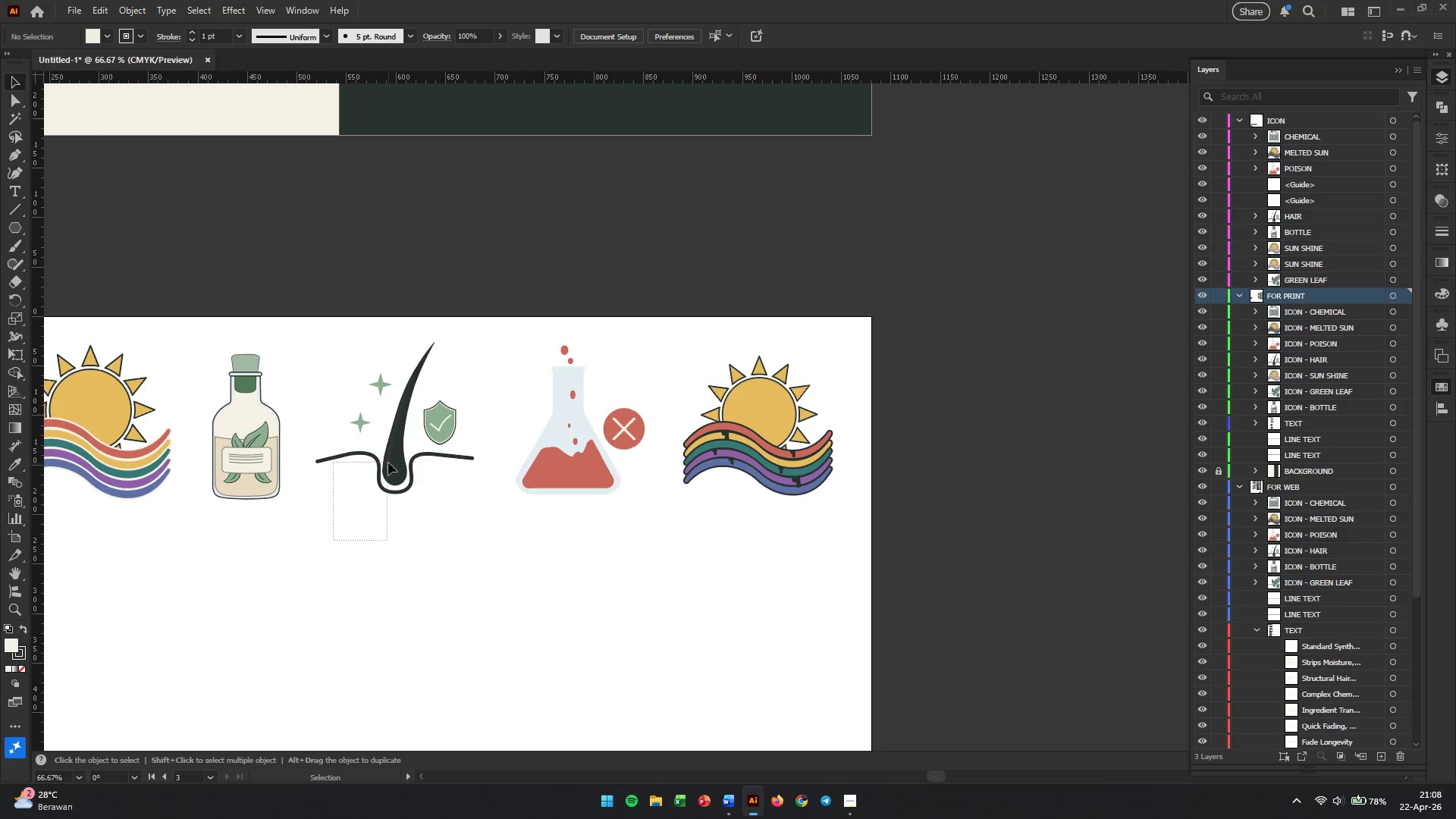 
left_click_drag(start_coordinate=[184, 576], to_coordinate=[484, 522])
 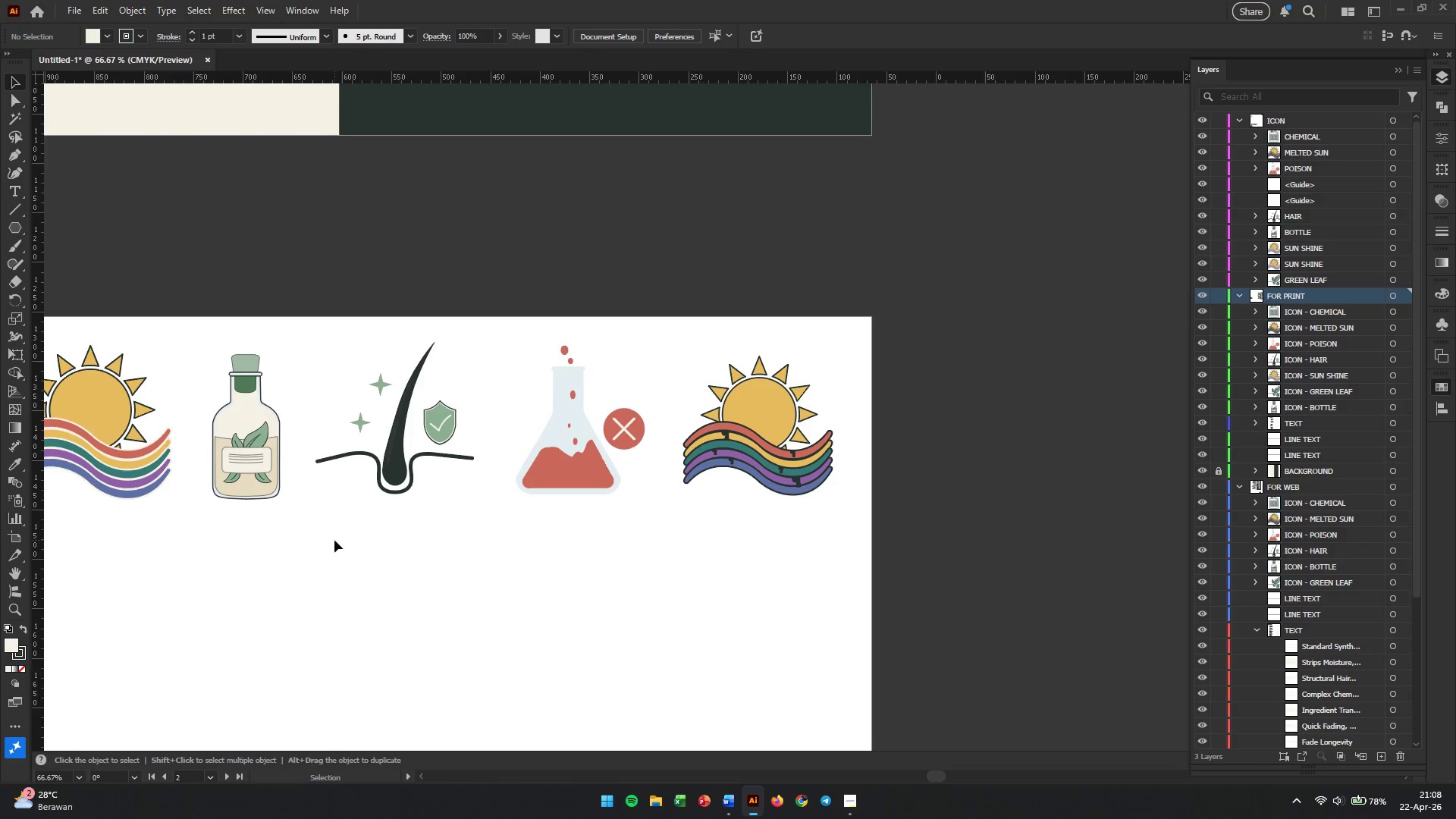 
left_click_drag(start_coordinate=[334, 540], to_coordinate=[458, 376])
 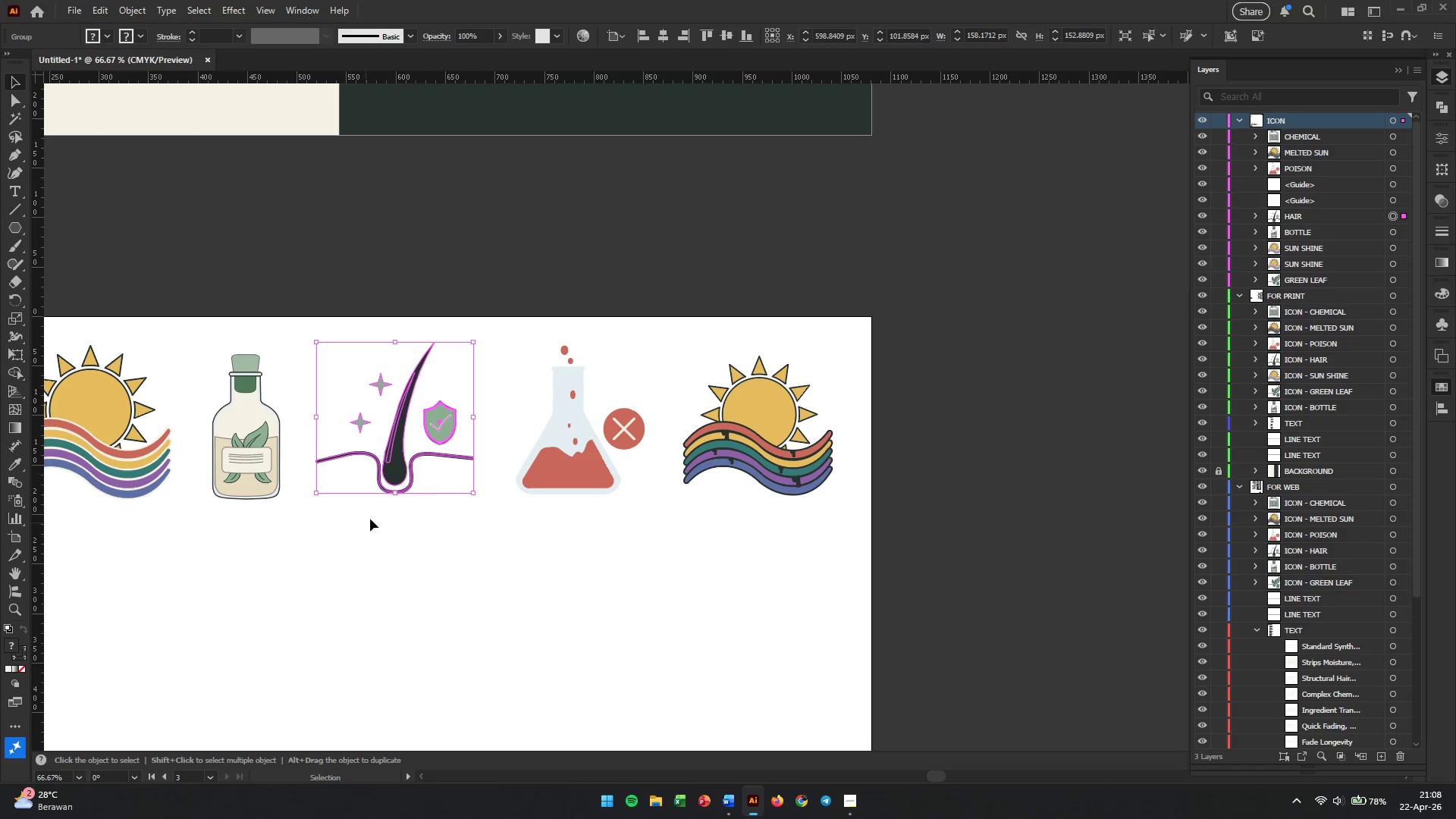 
scroll: coordinate [453, 550], scroll_direction: down, amount: 56.0
 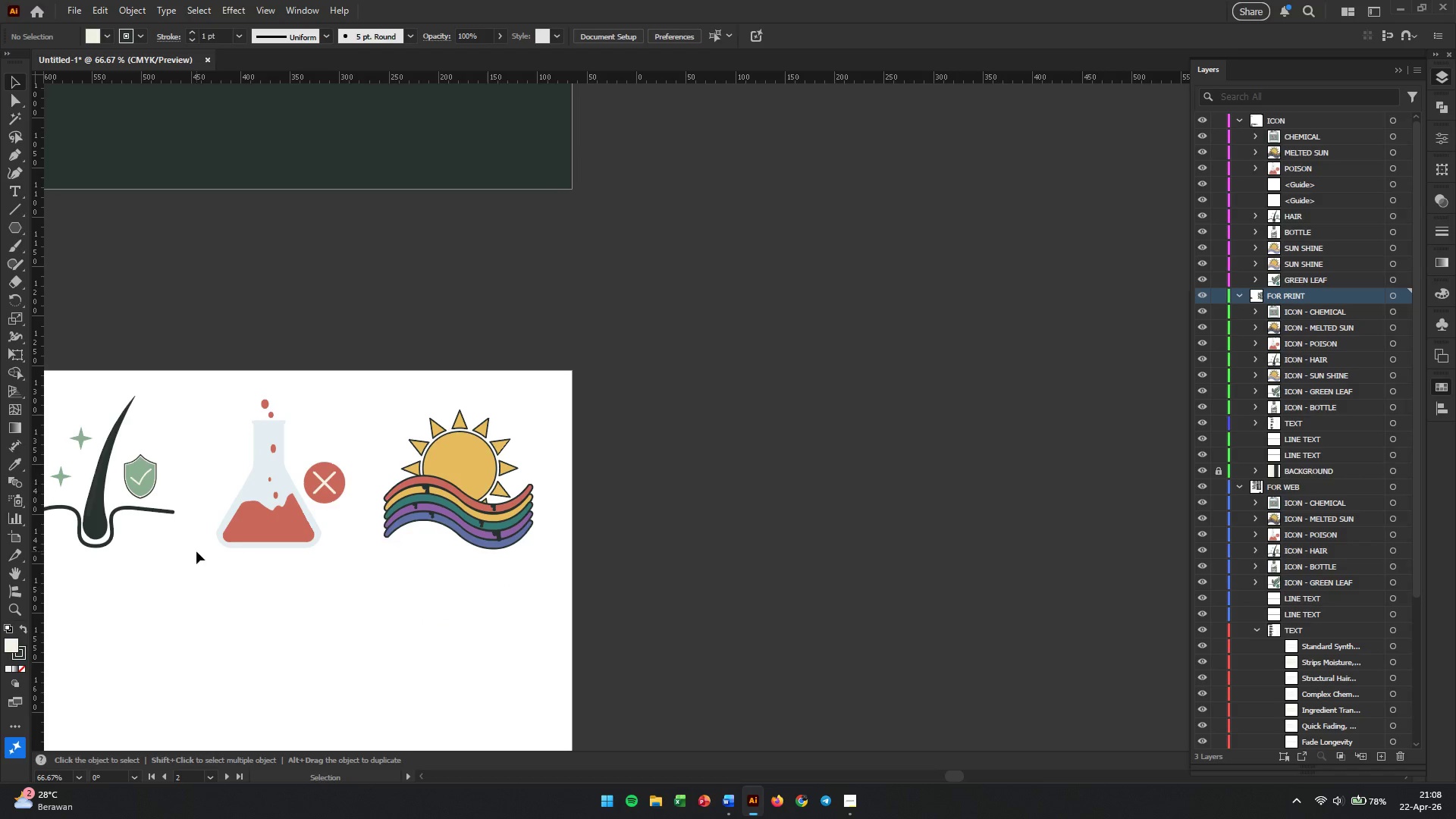 
hold_key(key=Space, duration=0.48)
 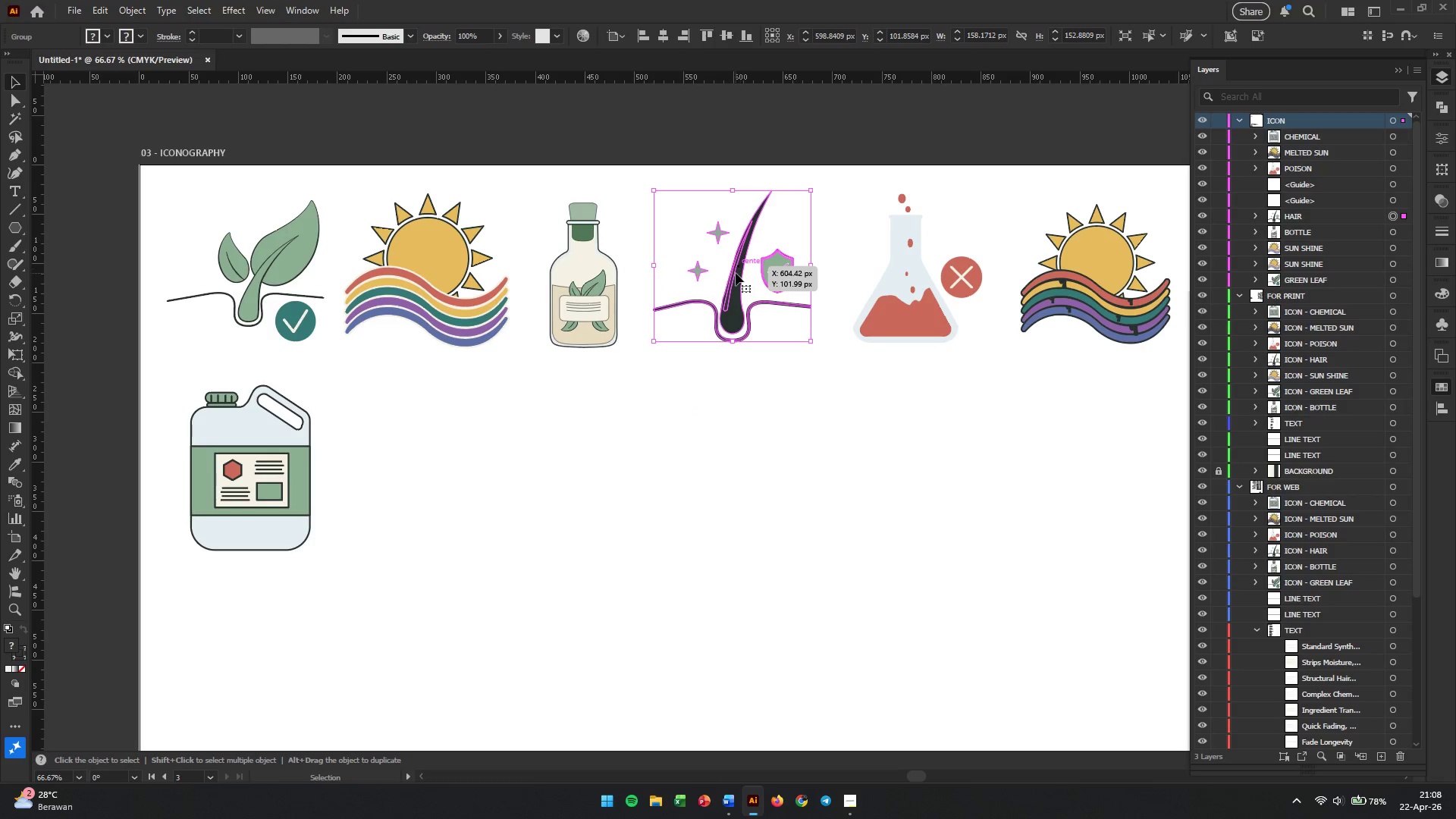 
left_click_drag(start_coordinate=[341, 560], to_coordinate=[679, 409])
 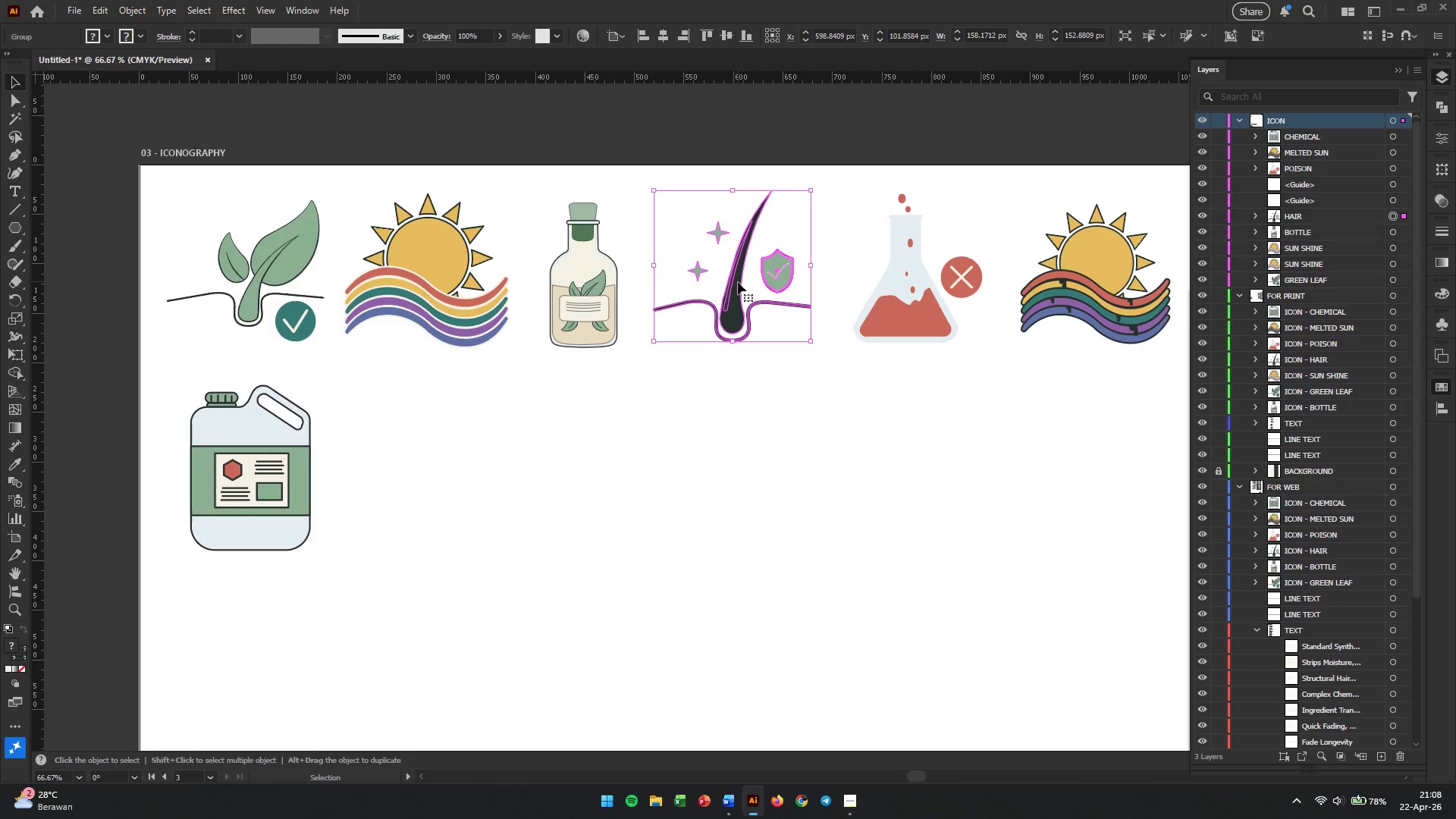 
left_click_drag(start_coordinate=[736, 287], to_coordinate=[432, 491])
 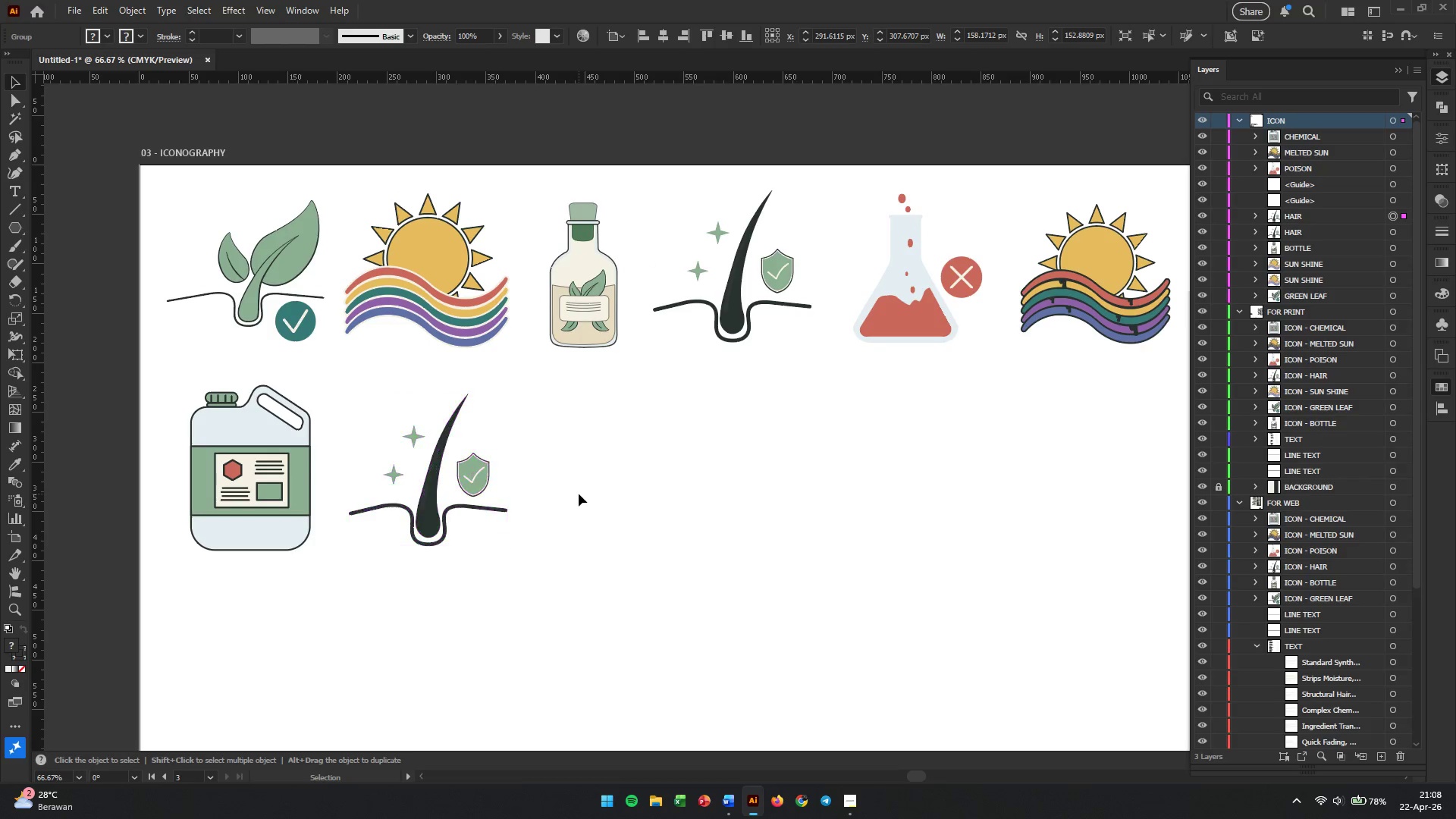 
hold_key(key=AltLeft, duration=1.92)
 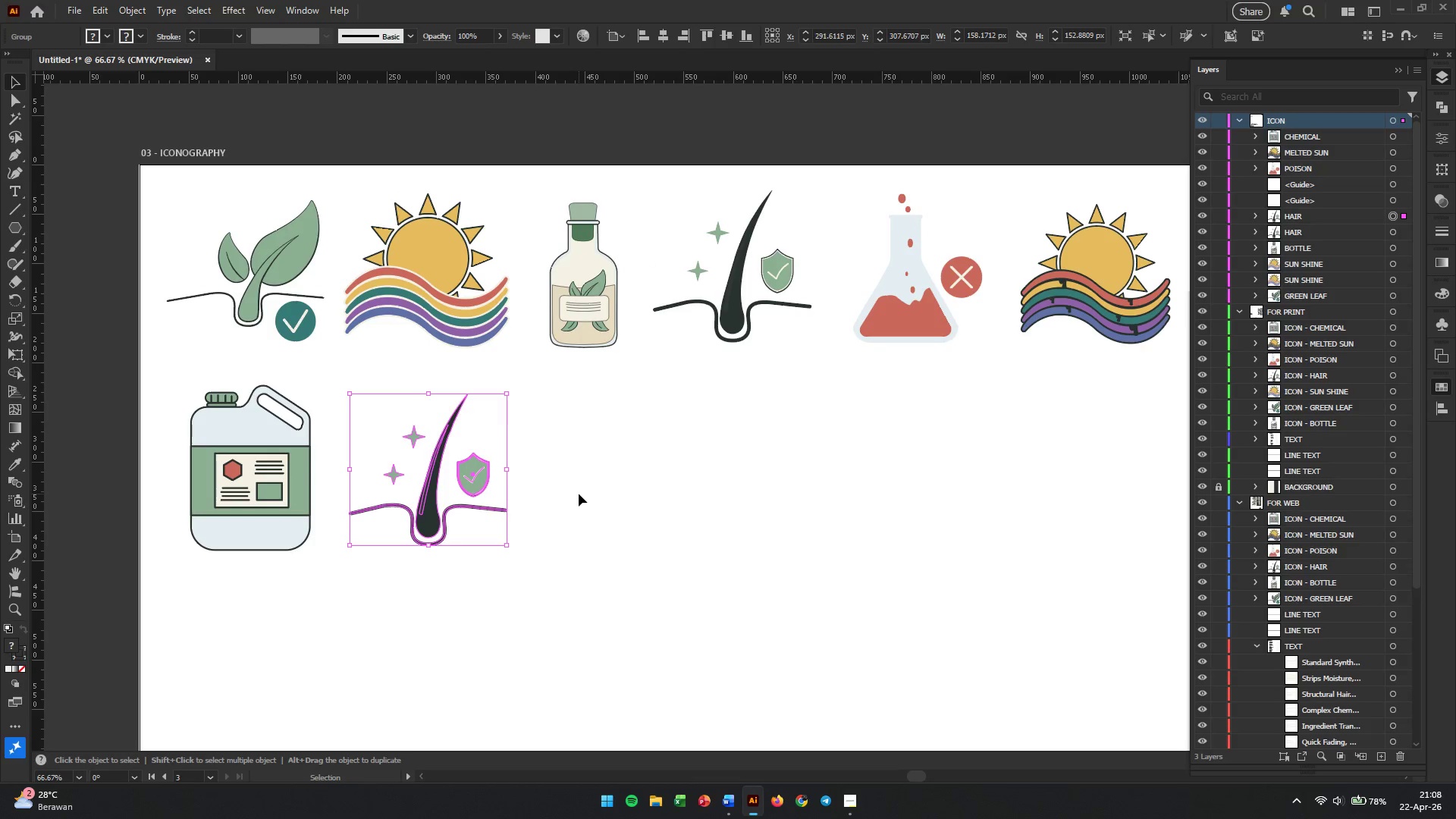 
left_click([579, 494])
 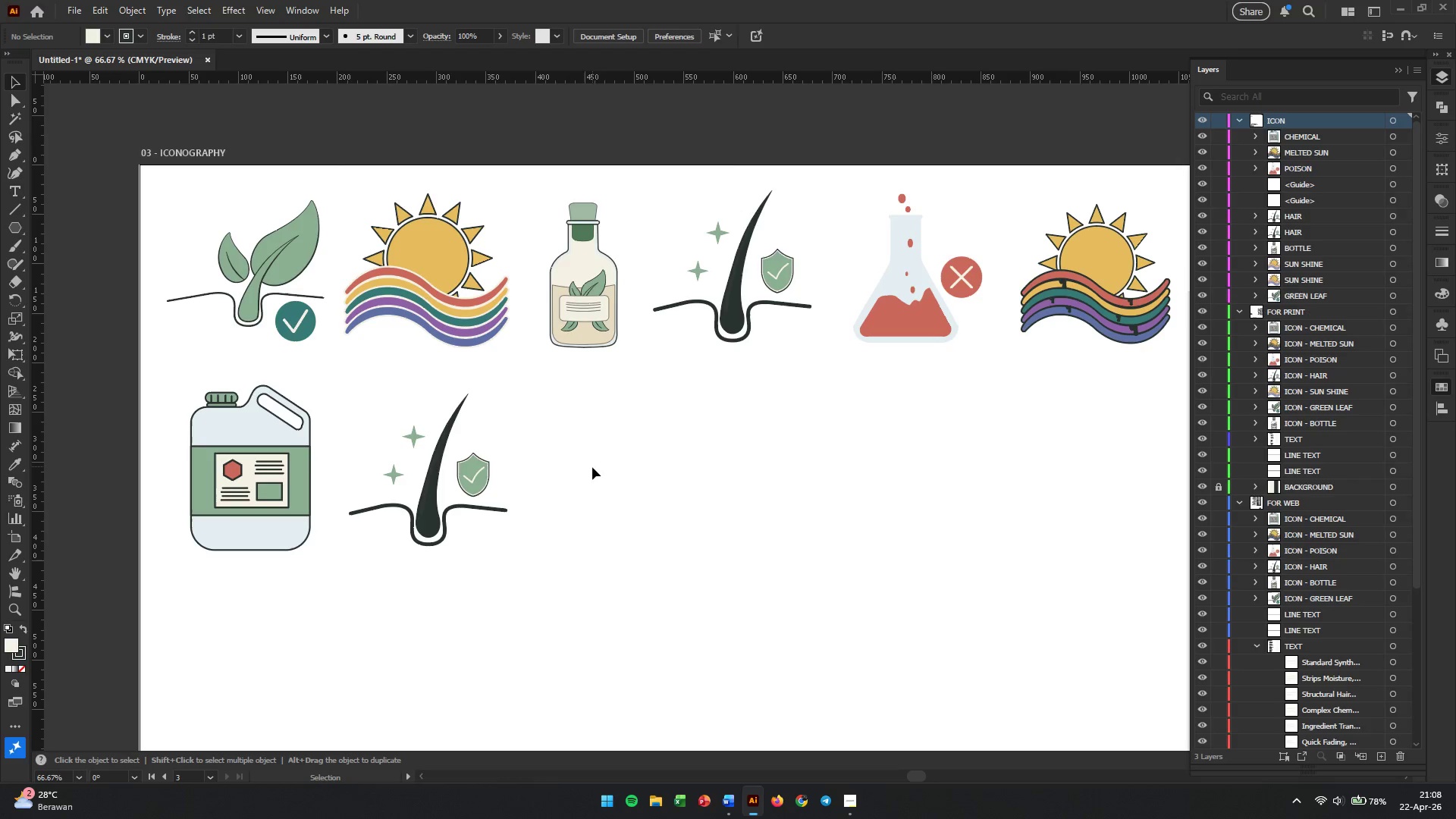 
left_click([539, 457])
 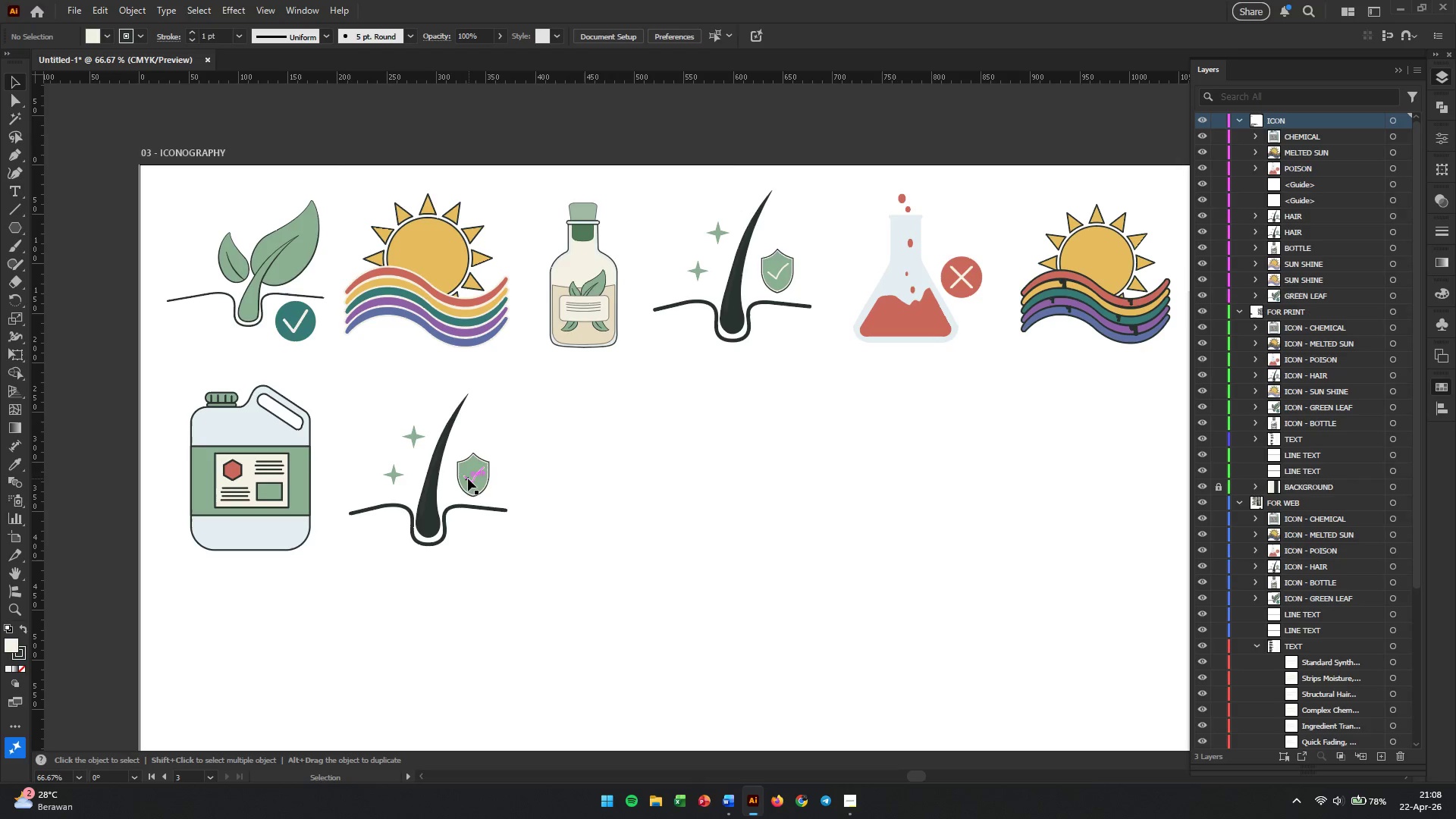 
left_click([471, 479])
 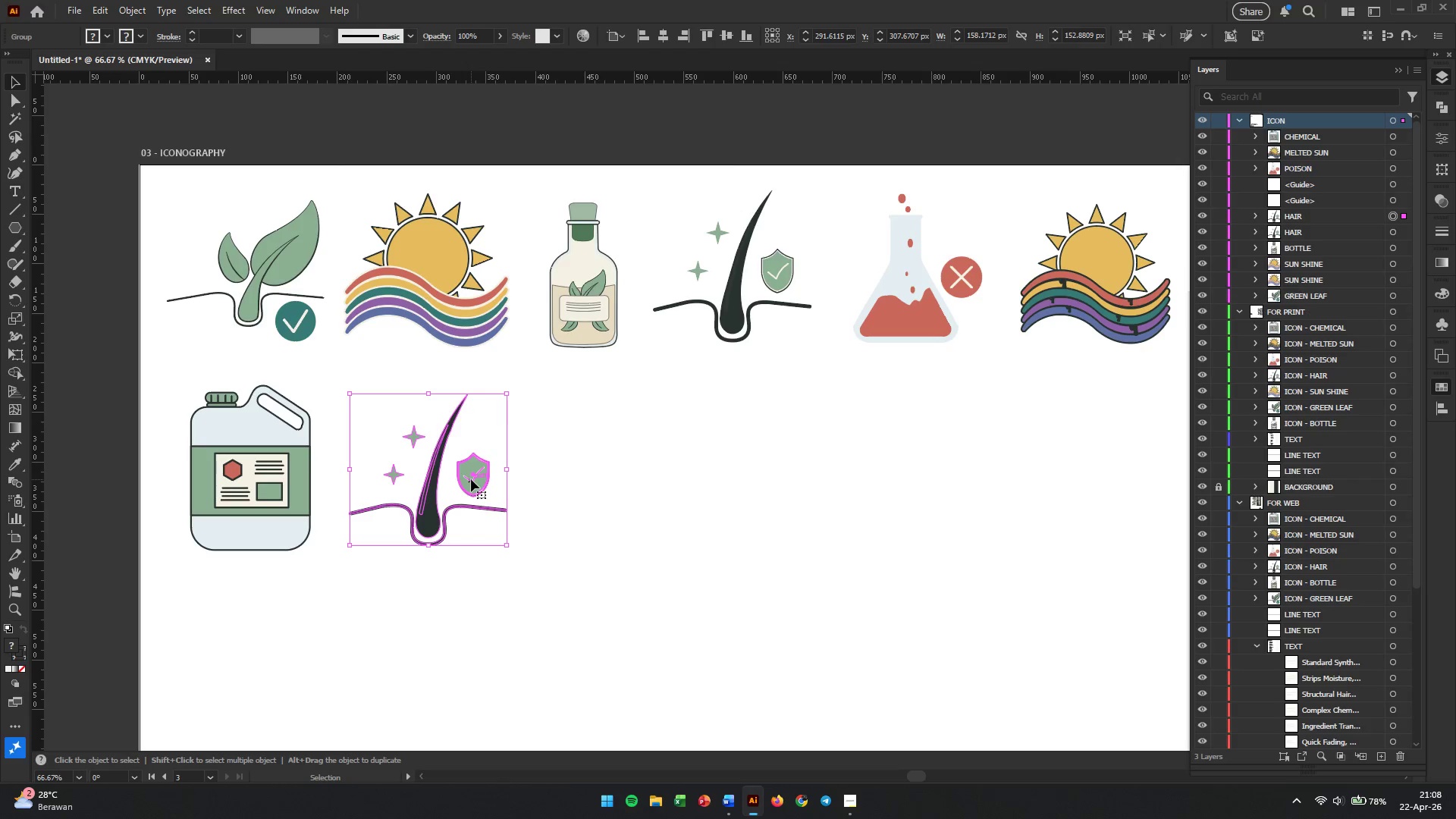 
right_click([471, 479])
 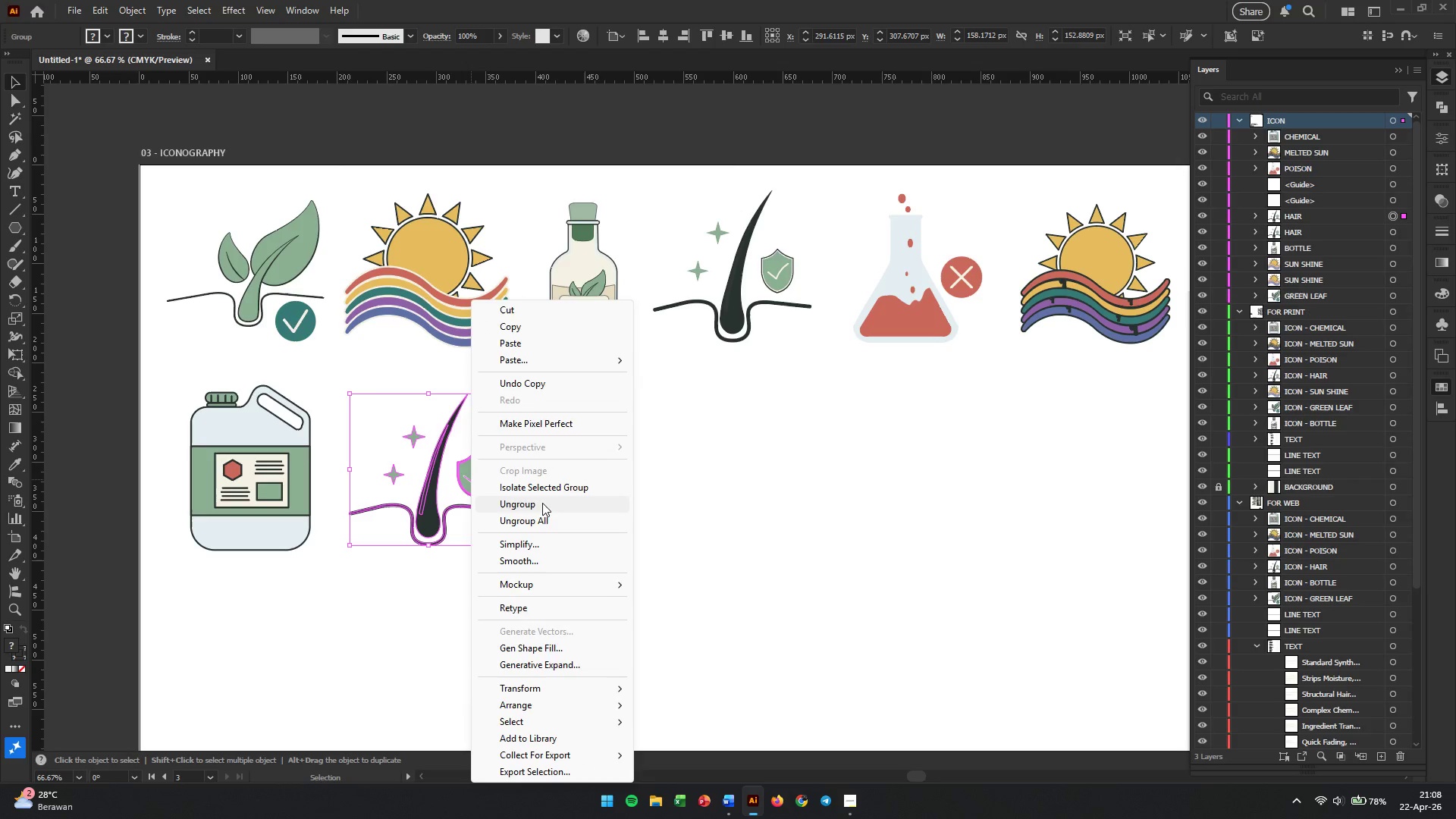 
double_click([577, 495])
 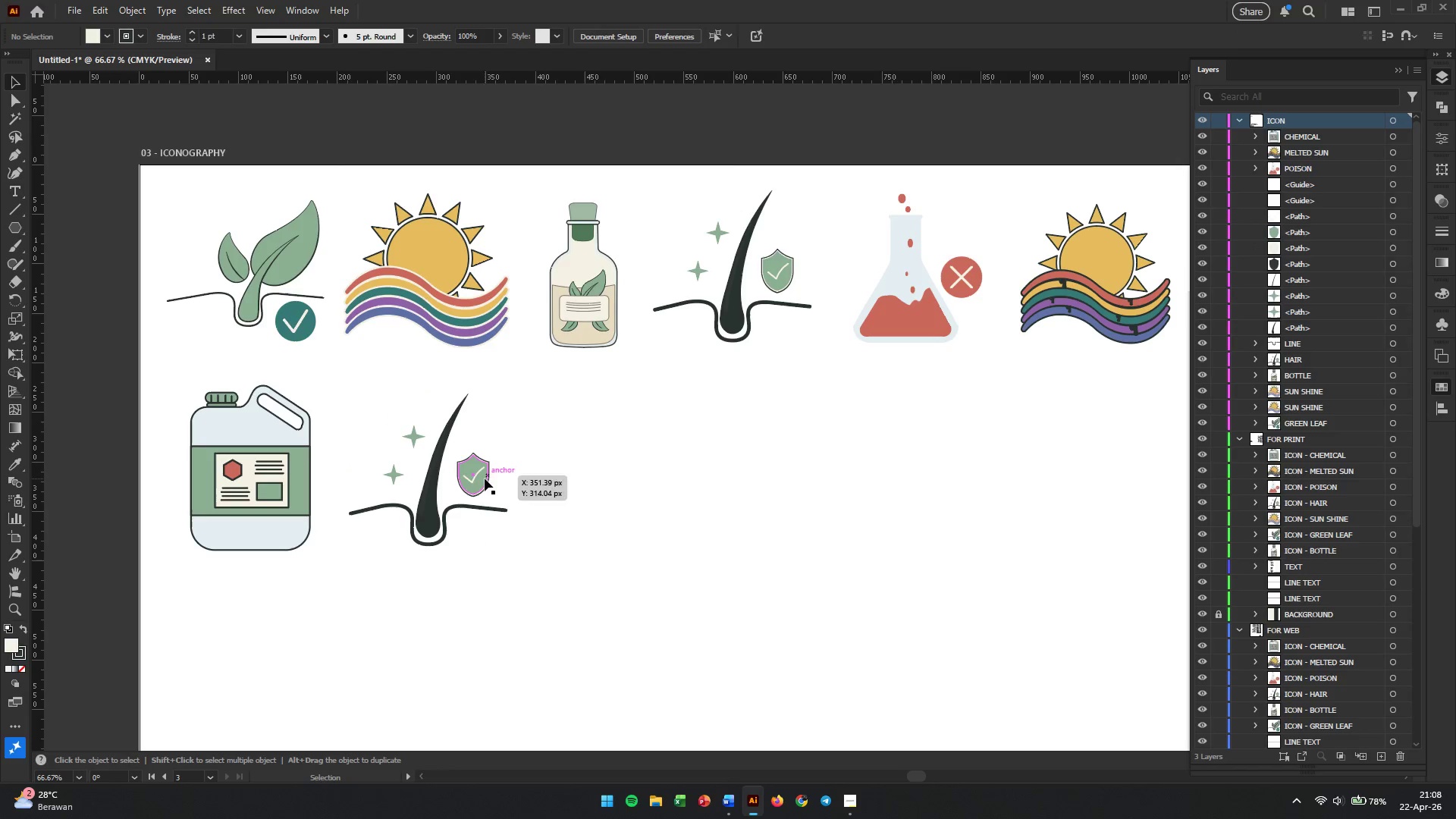 
left_click([477, 479])
 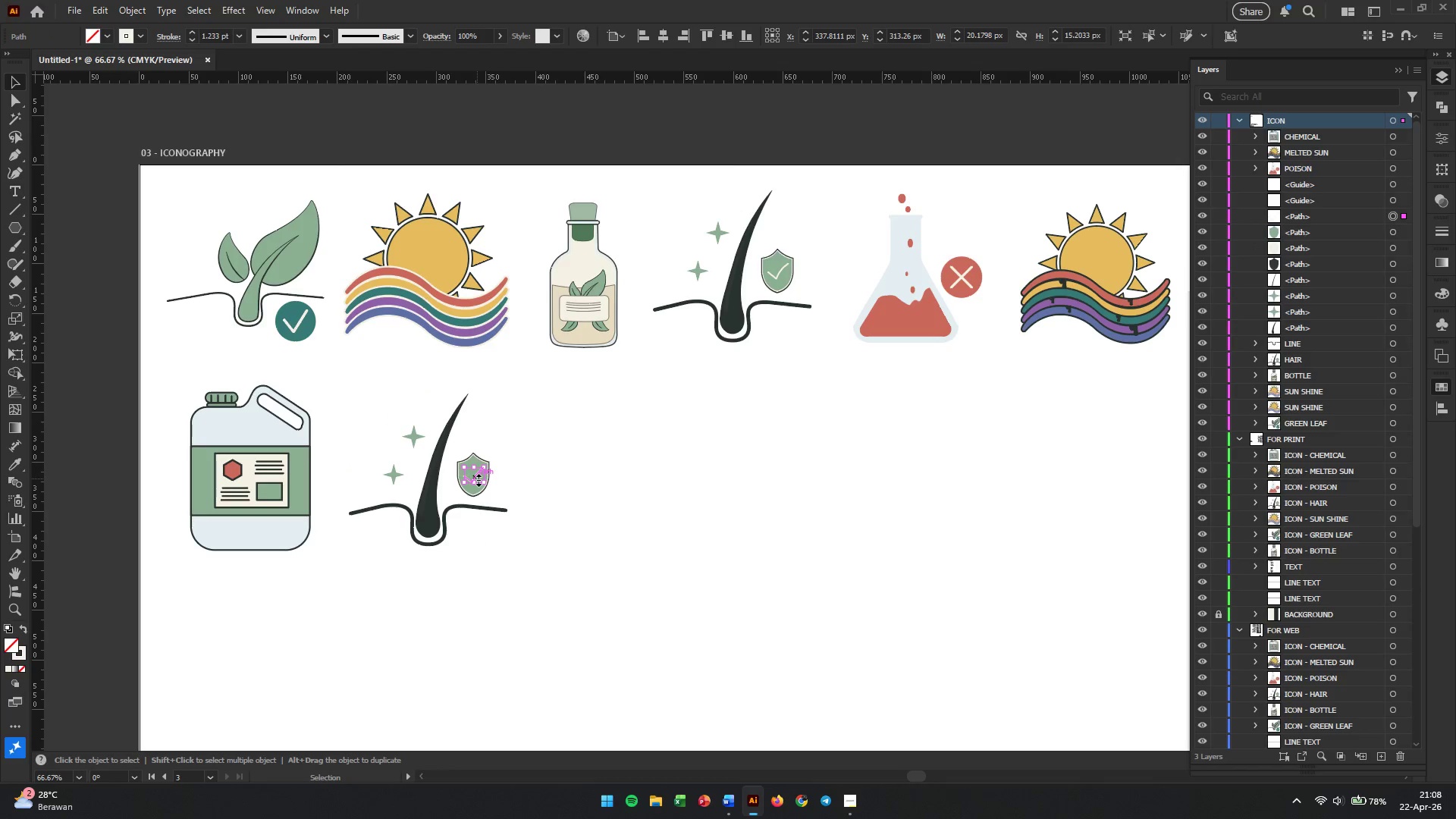 
left_click([537, 473])
 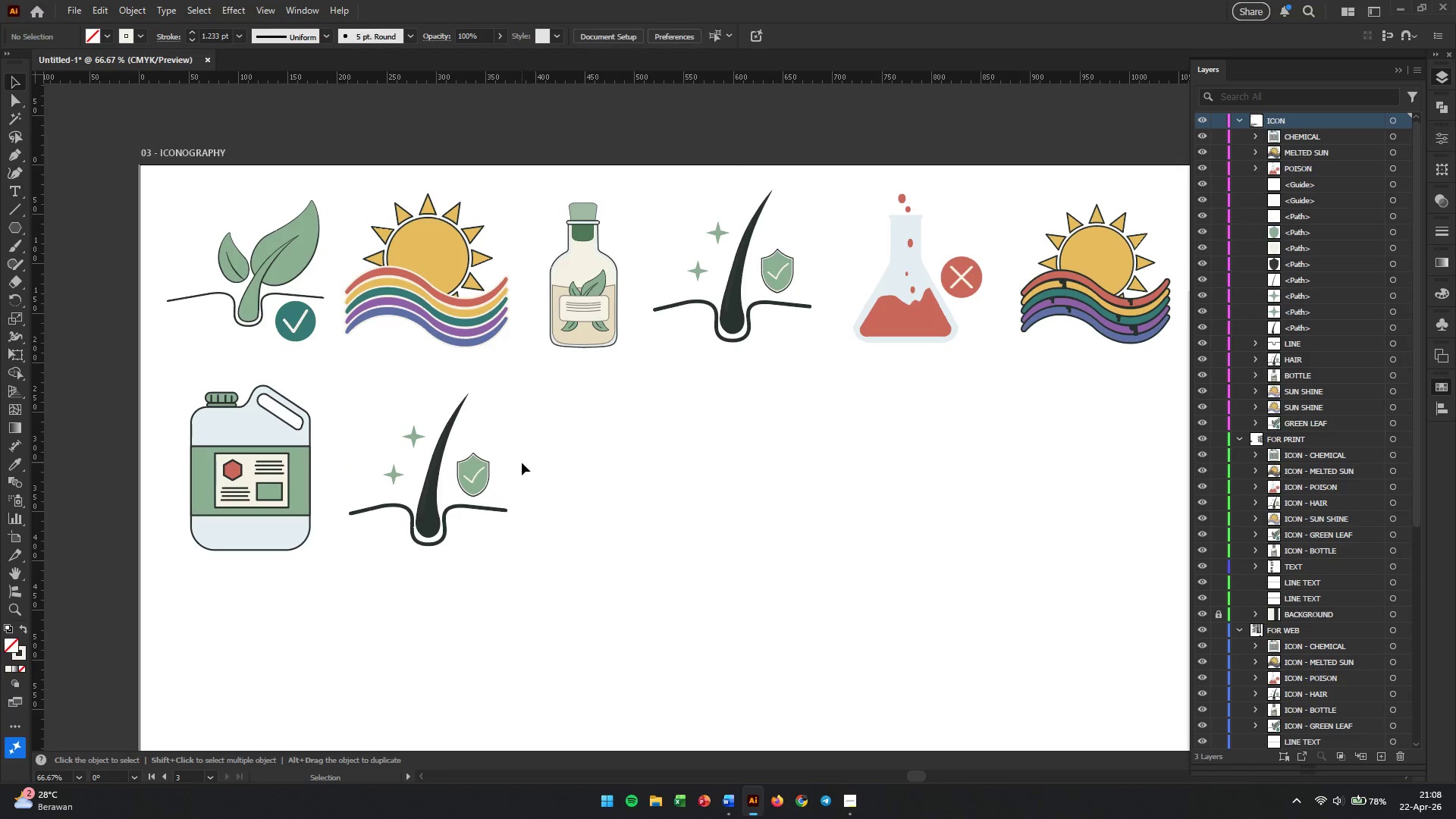 
left_click_drag(start_coordinate=[521, 449], to_coordinate=[462, 485])
 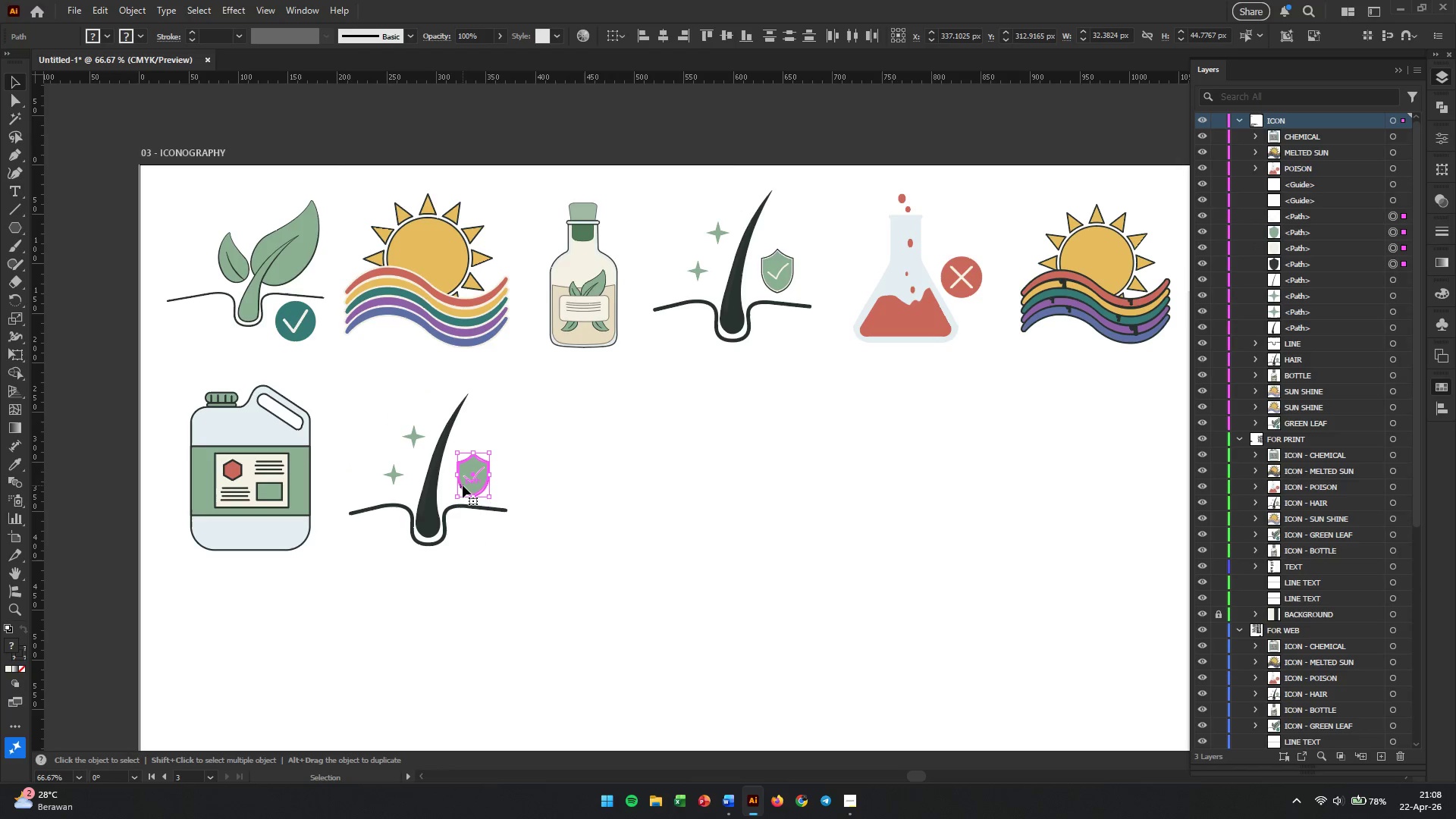 
key(Backspace)
 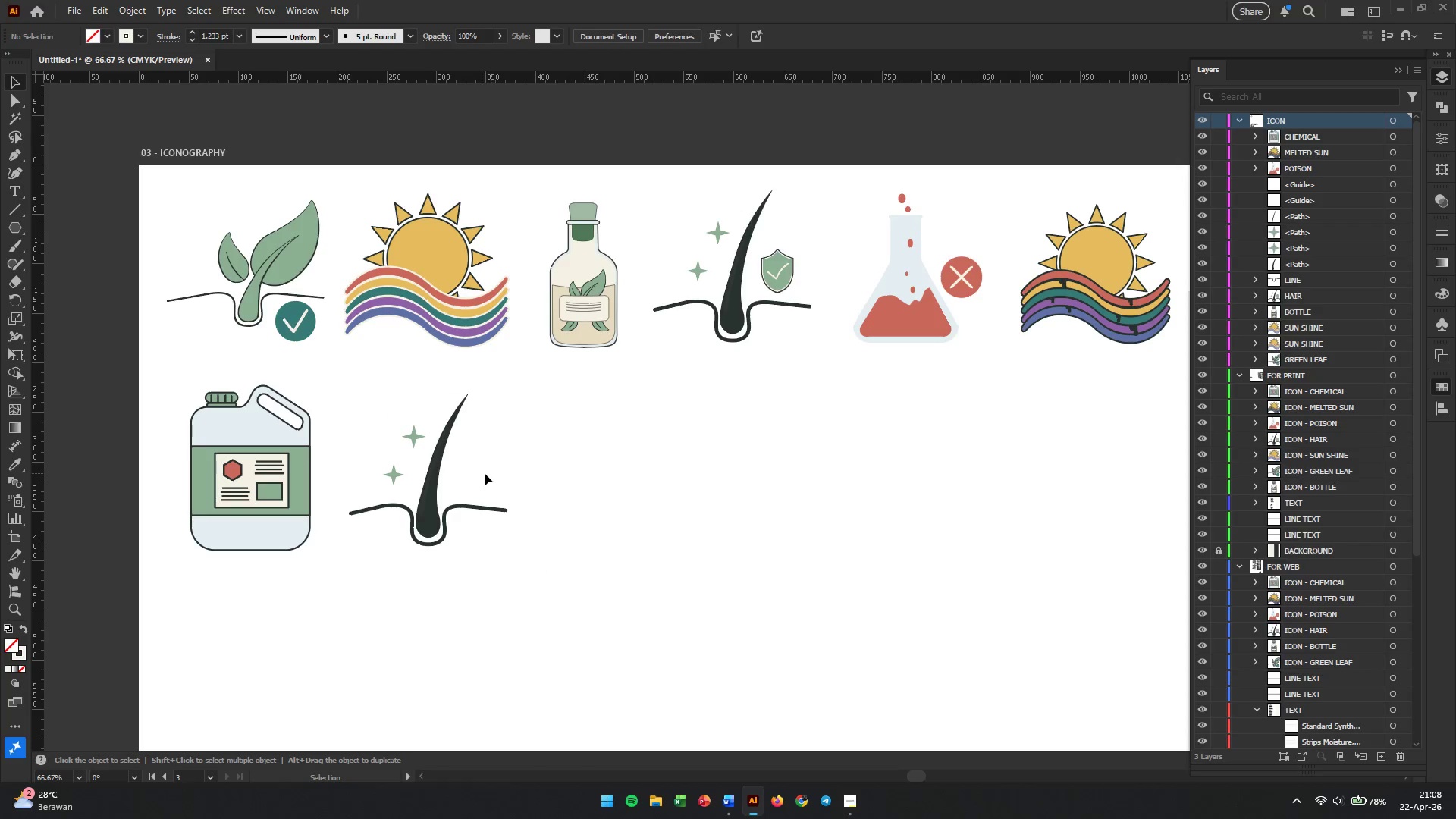 
left_click_drag(start_coordinate=[397, 407], to_coordinate=[418, 447])
 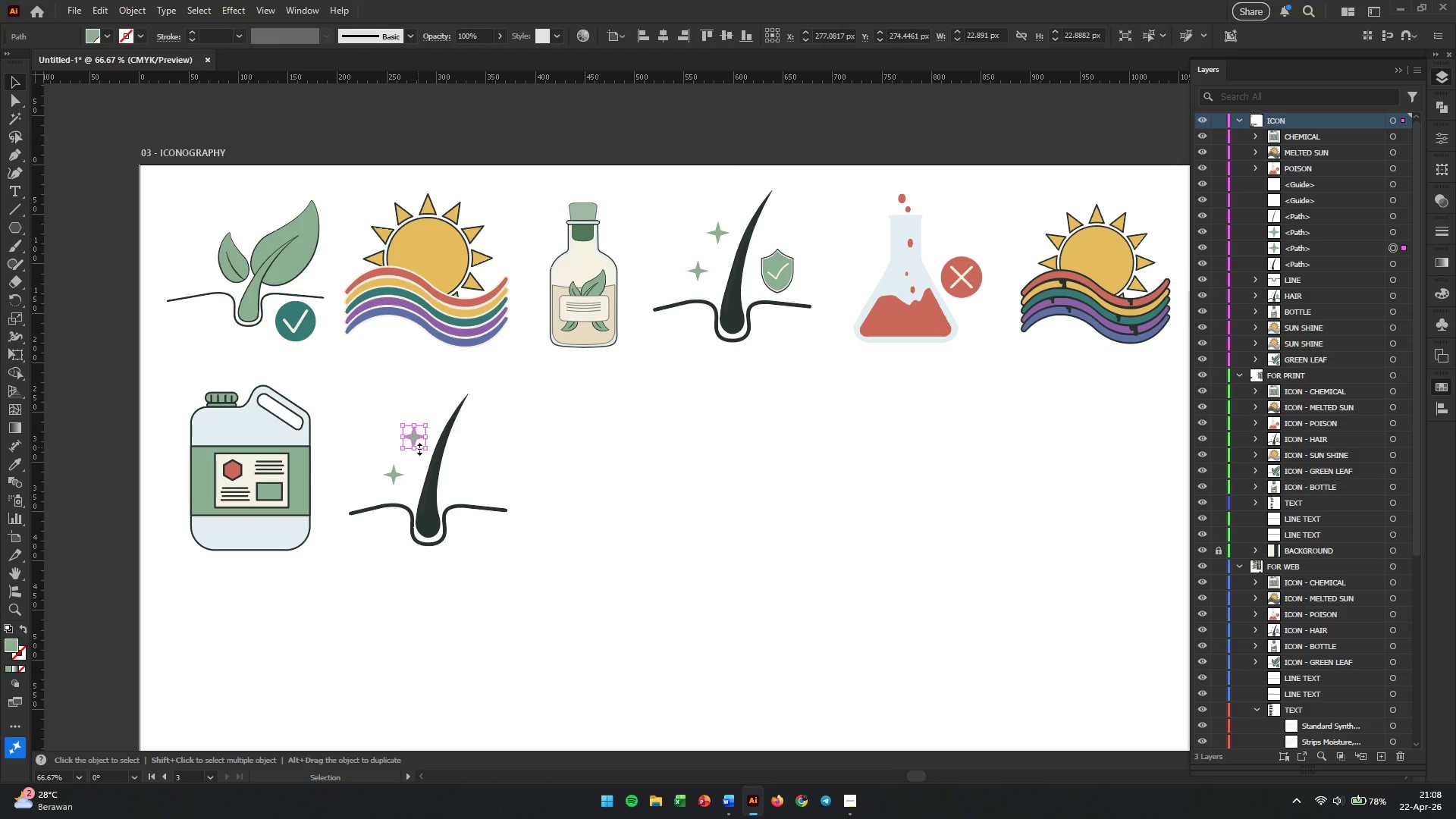 
key(Backspace)
 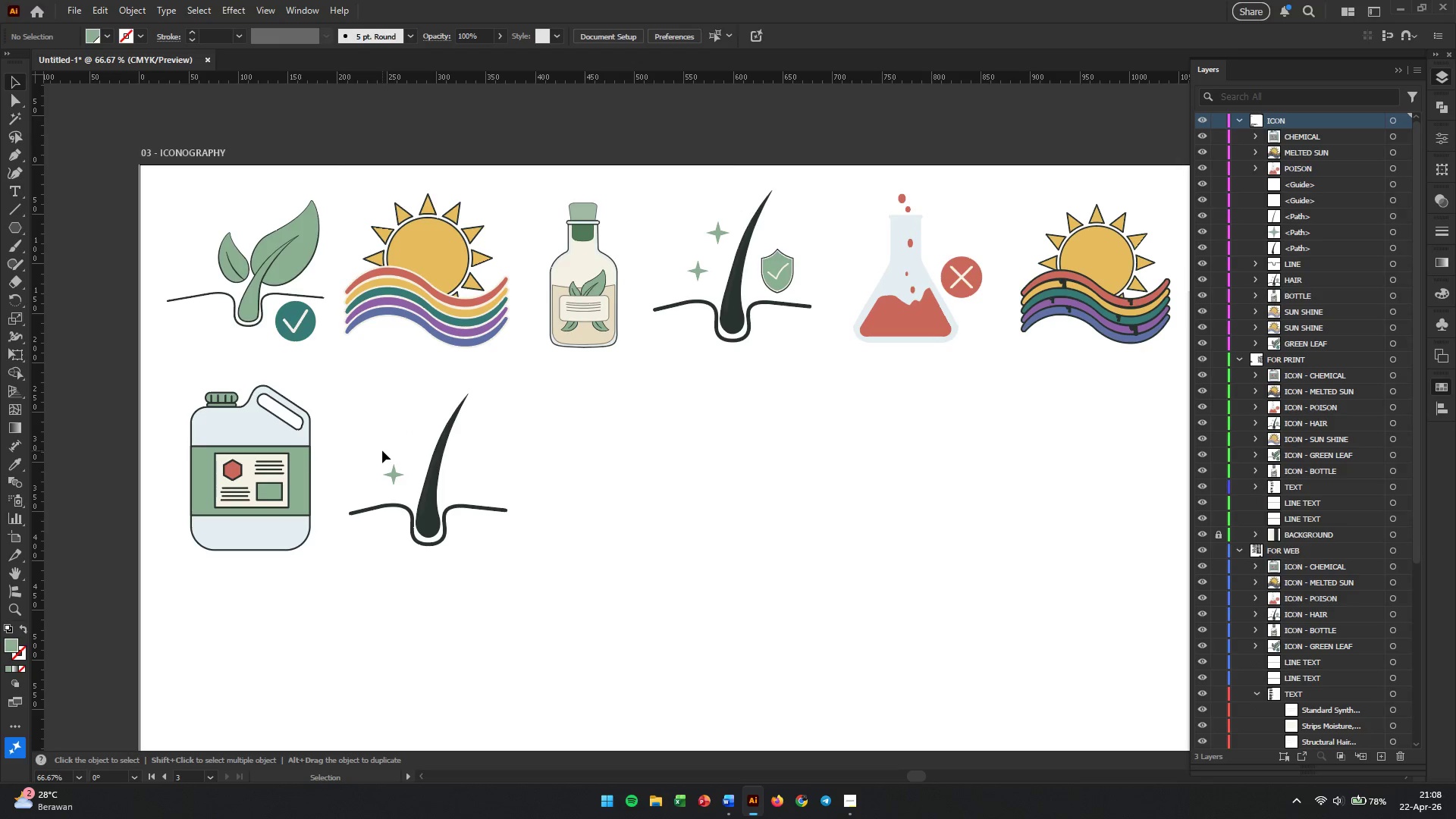 
left_click_drag(start_coordinate=[379, 452], to_coordinate=[404, 483])
 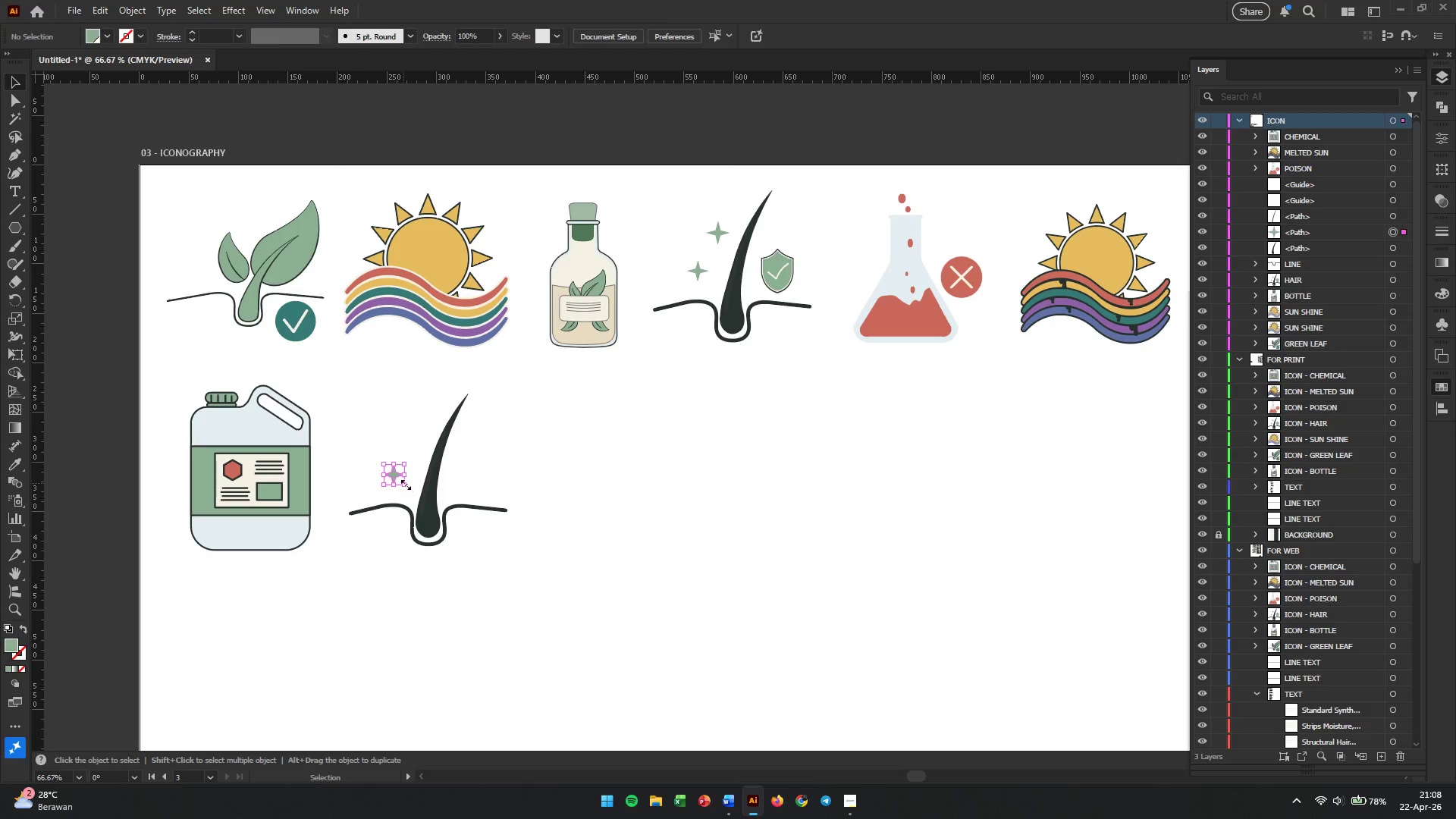 
key(Backspace)
 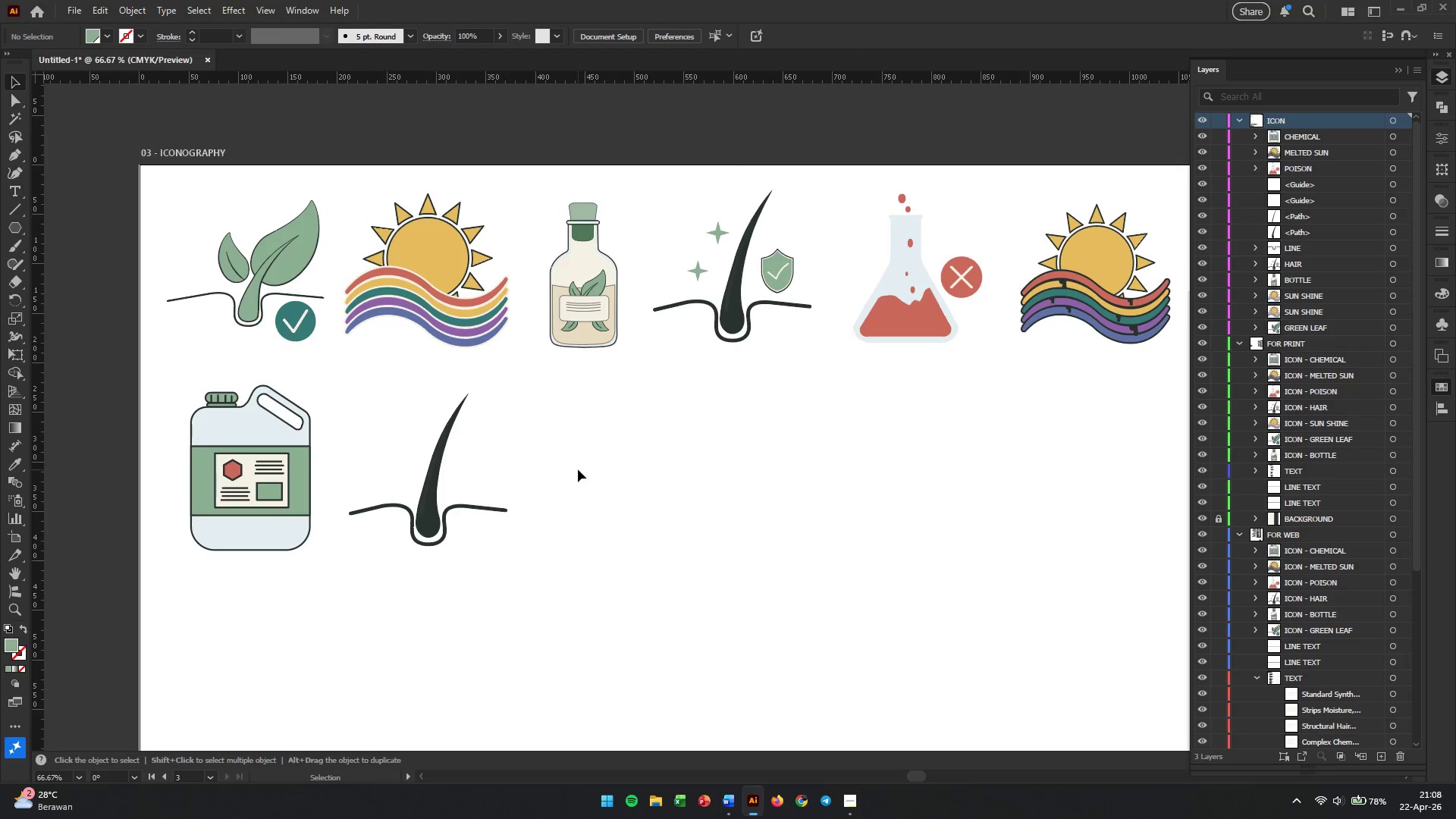 
left_click([579, 469])
 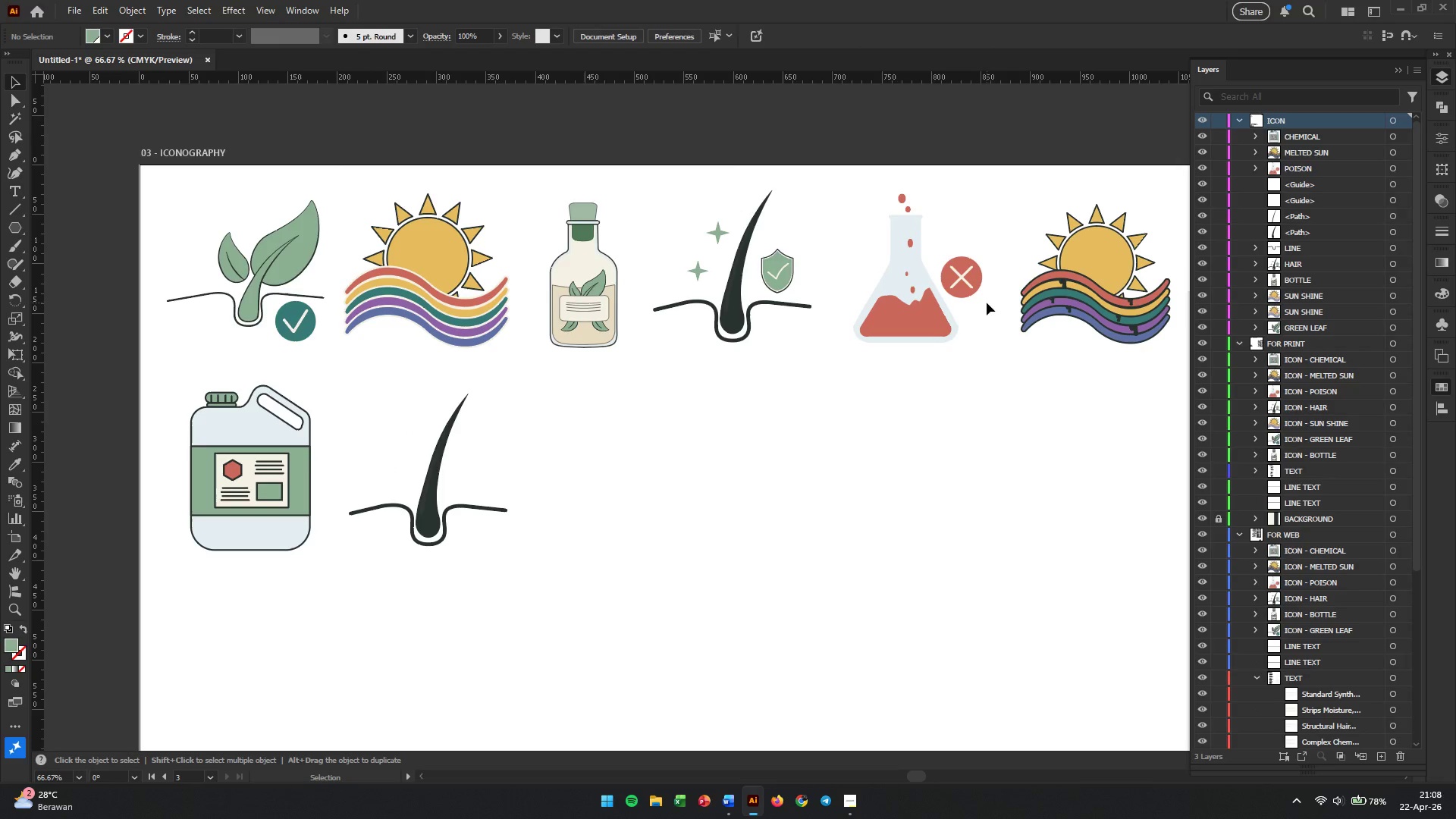 
hold_key(key=AltLeft, duration=0.72)
left_click_drag(start_coordinate=[962, 279], to_coordinate=[925, 338])
 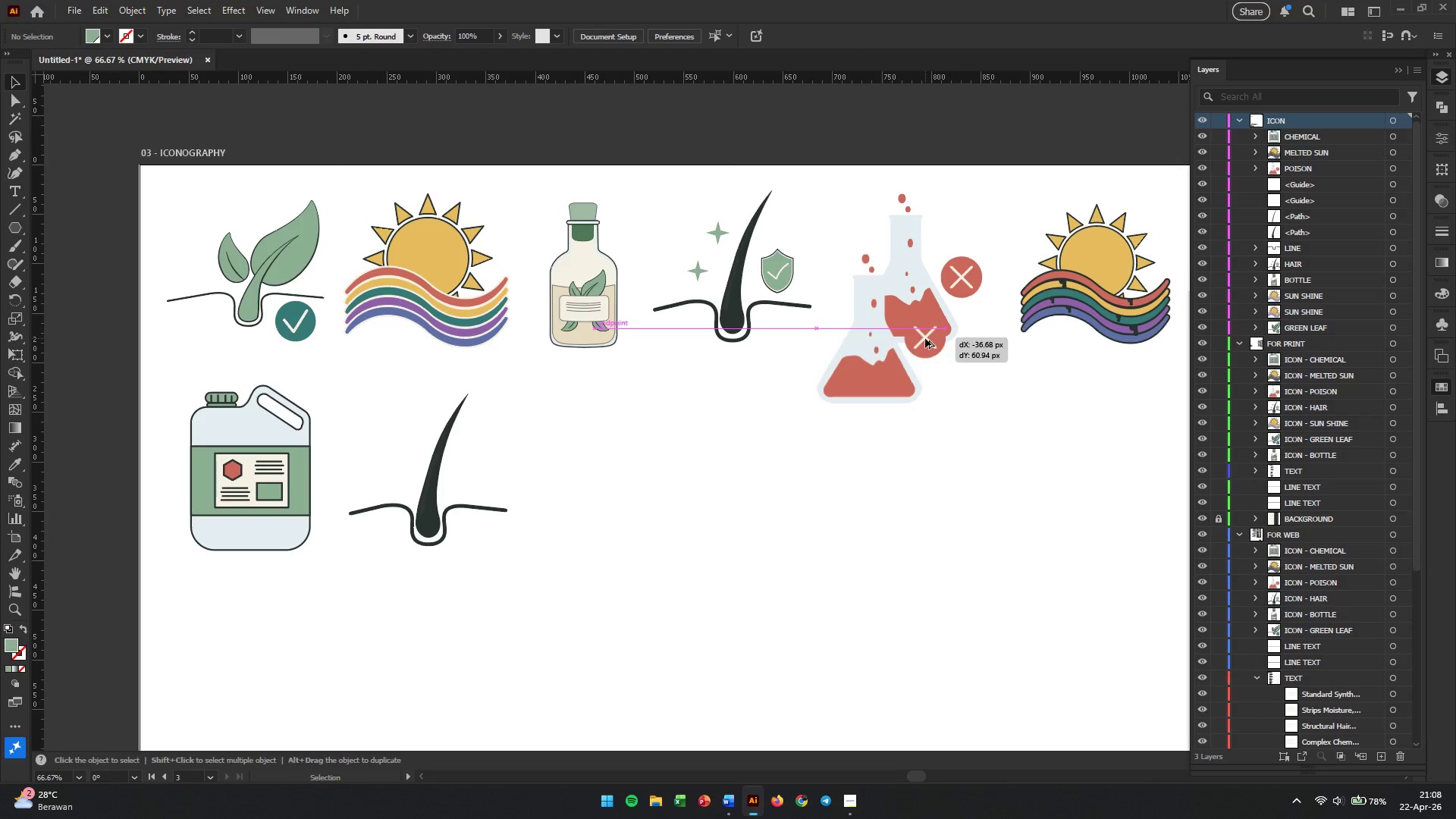 
key(Control+Z)
 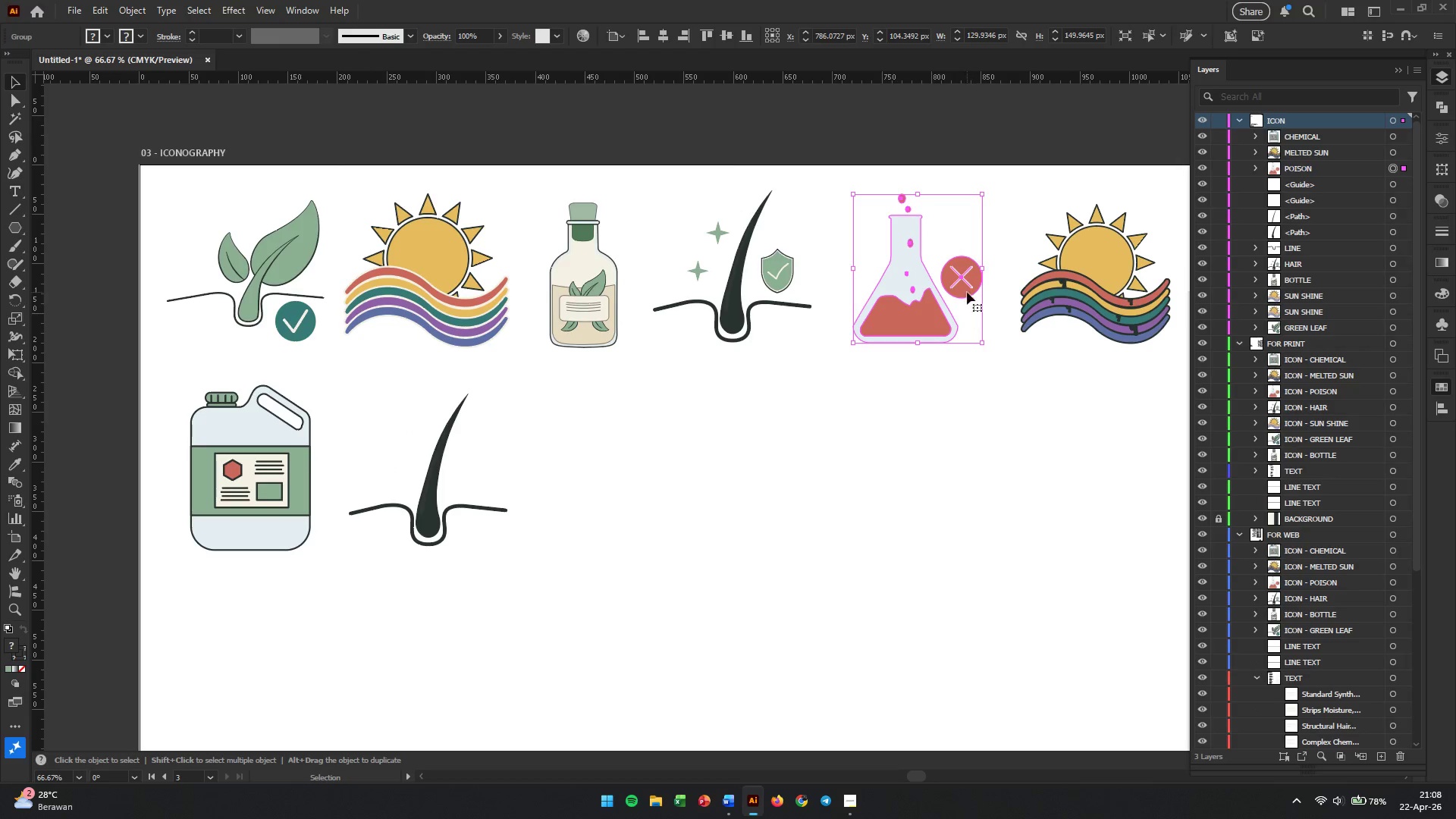 
hold_key(key=AltLeft, duration=0.89)
left_click_drag(start_coordinate=[921, 293], to_coordinate=[584, 592])
 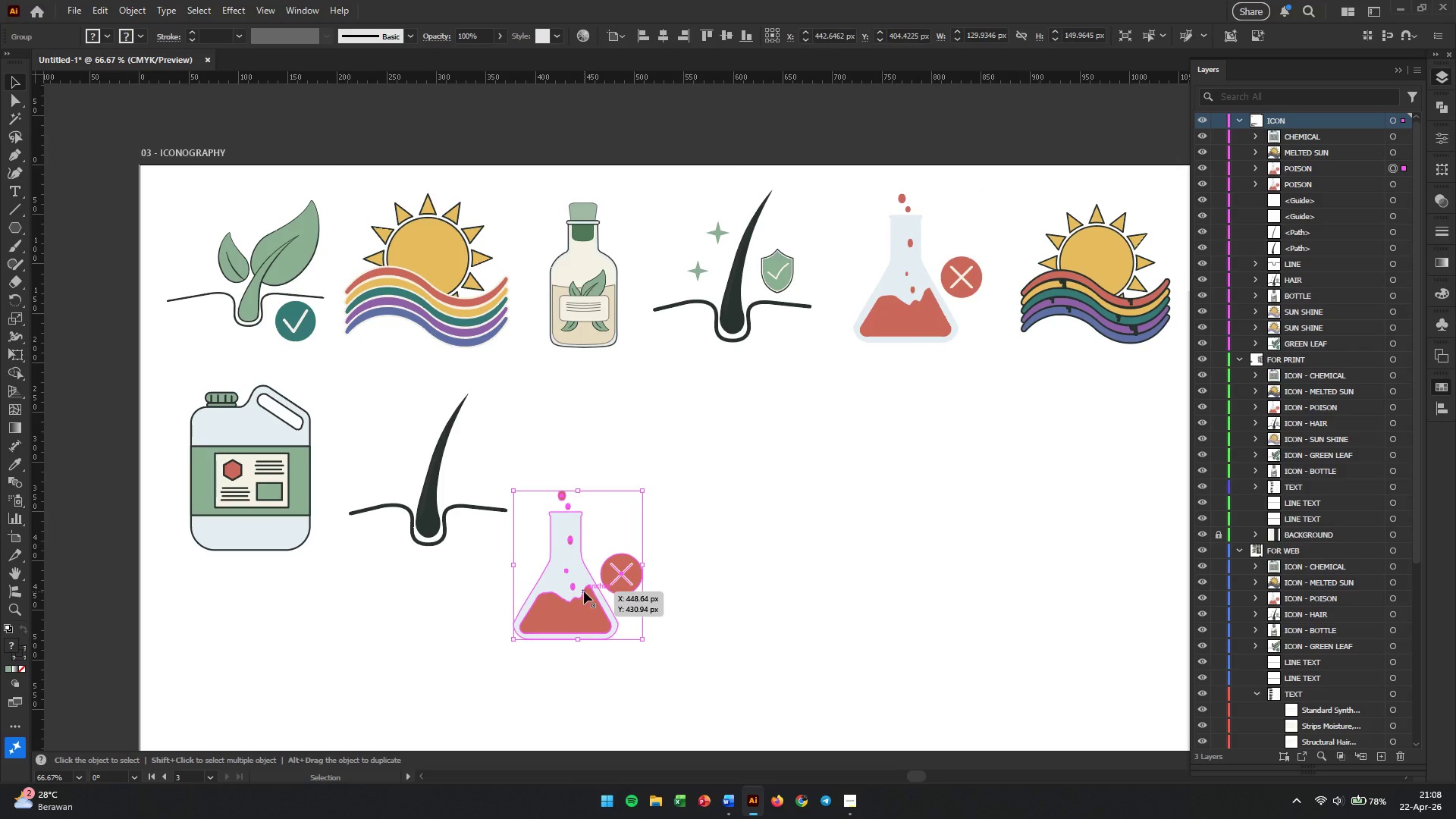 
left_click([584, 592])
 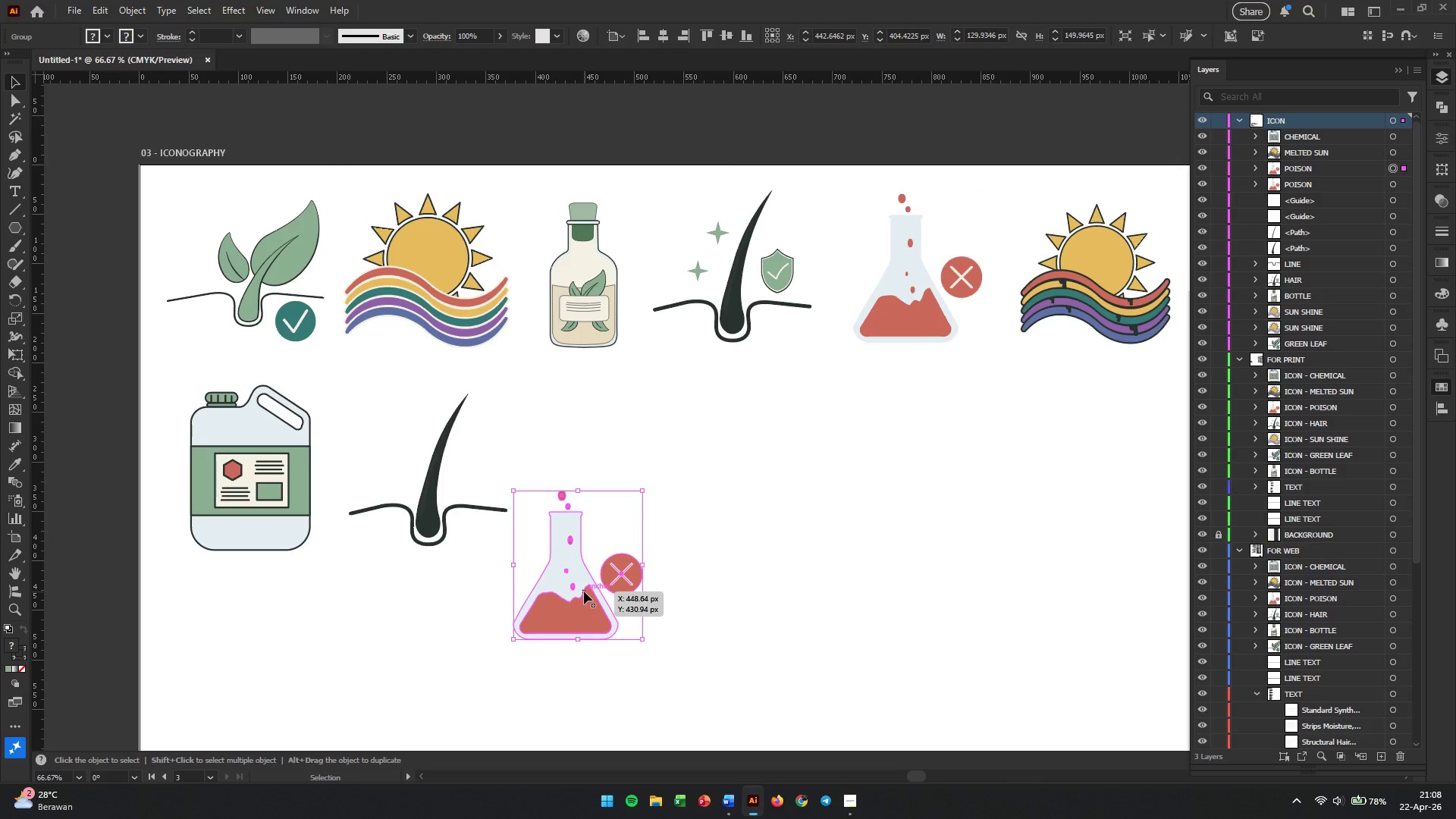 
right_click([584, 592])
 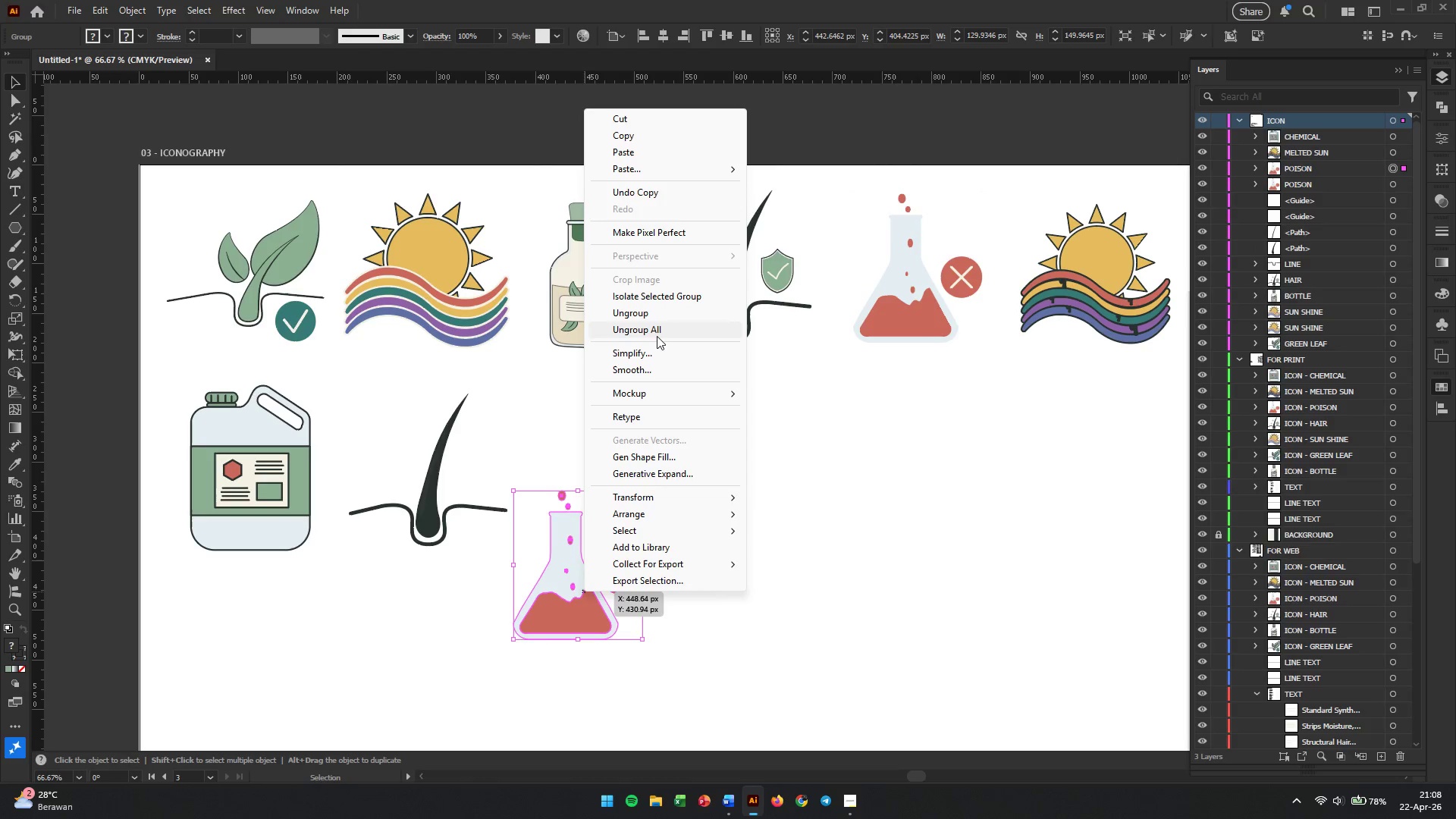 
left_click([657, 312])
 